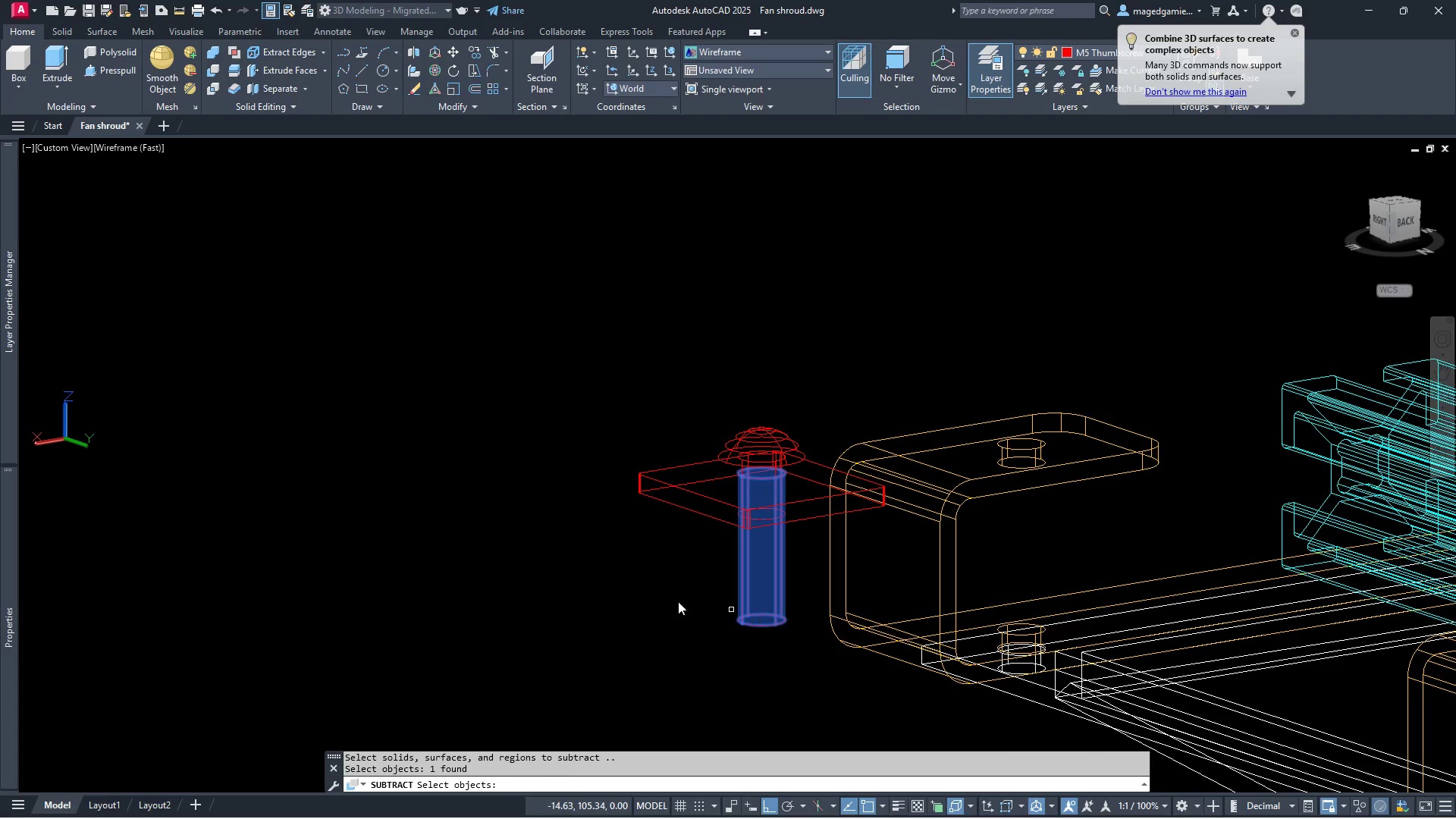 
right_click([604, 586])
 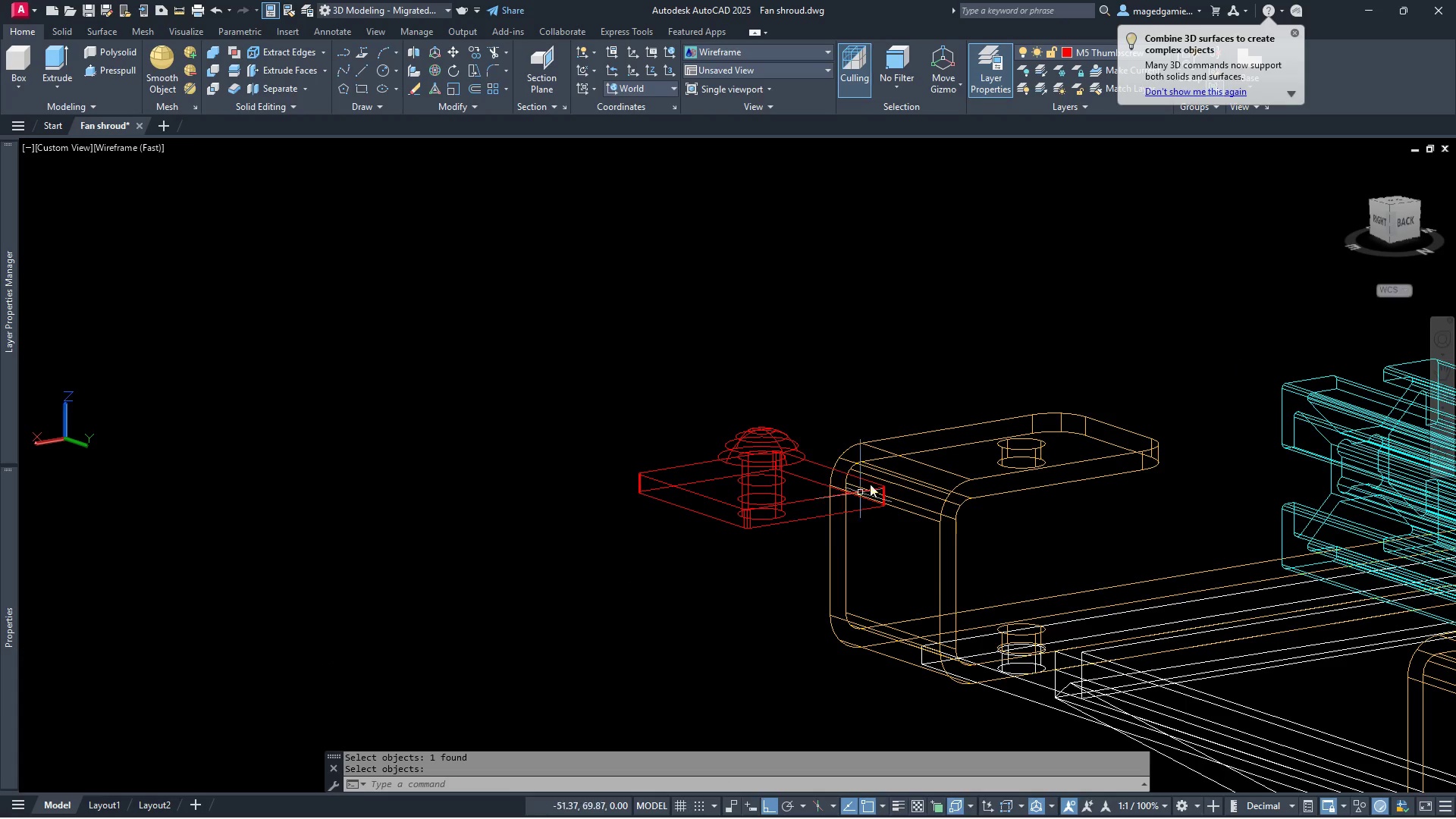 
scroll: coordinate [647, 544], scroll_direction: up, amount: 4.0
 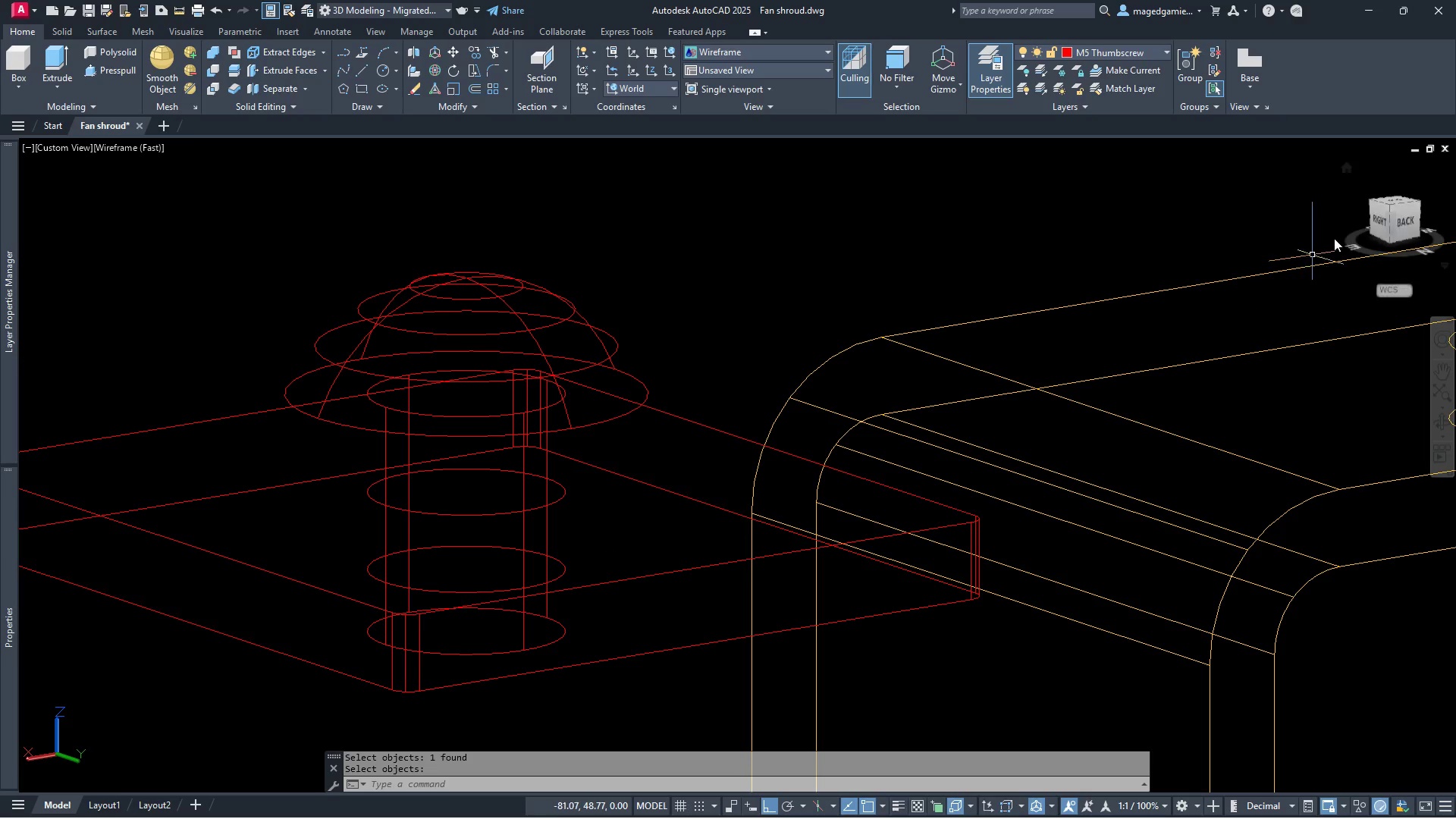 
left_click([1399, 223])
 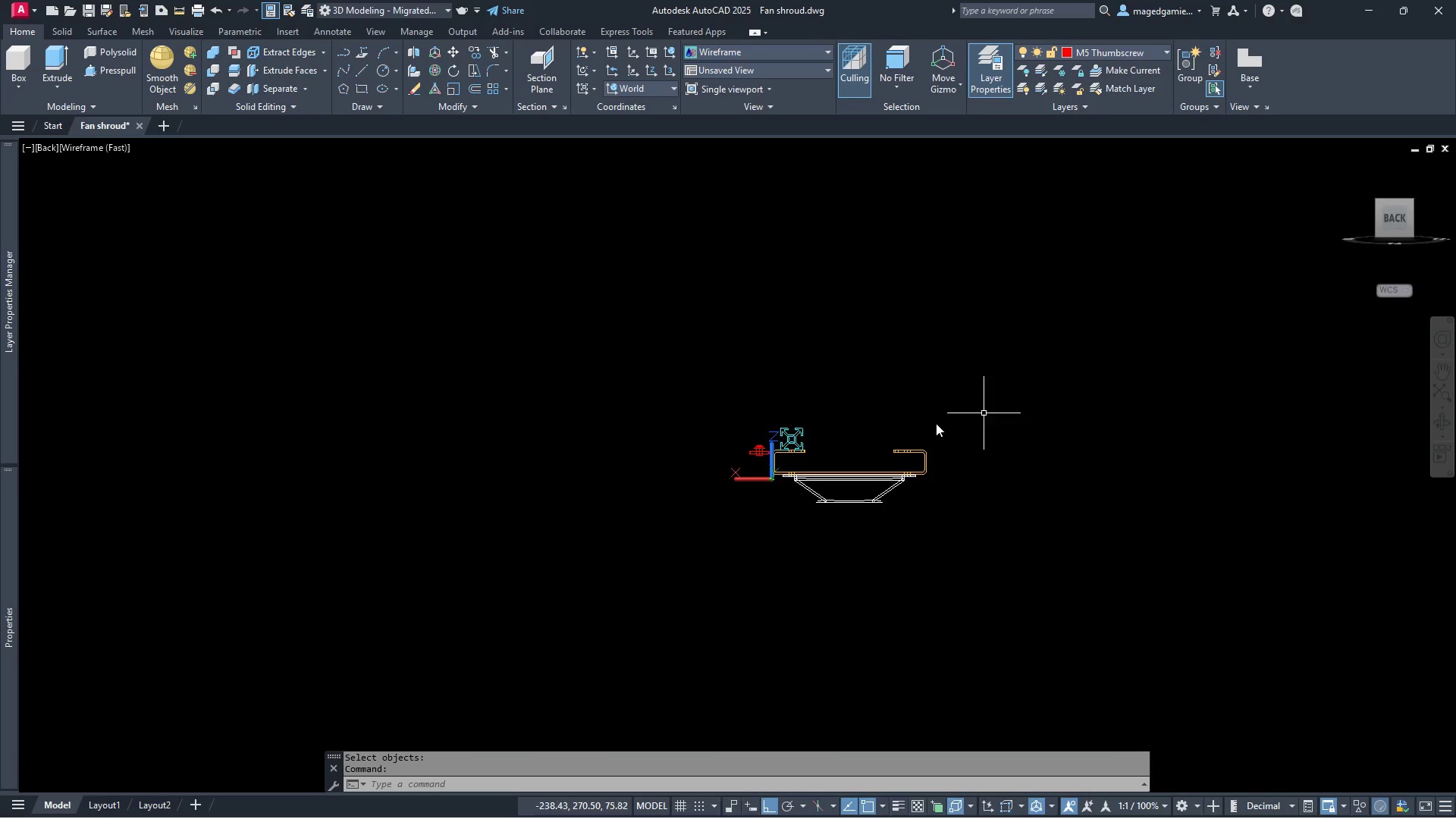 
scroll: coordinate [752, 409], scroll_direction: up, amount: 9.0
 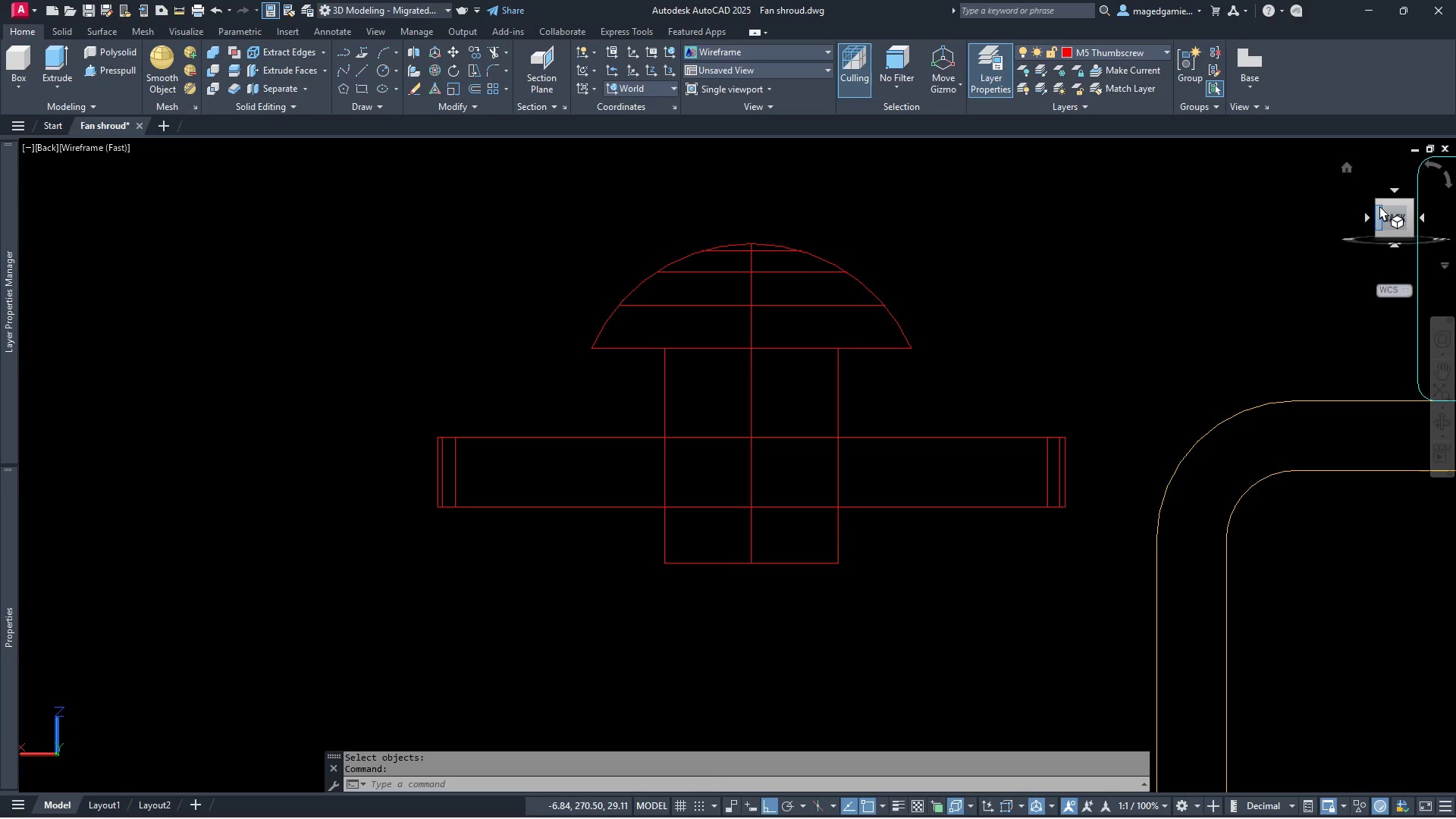 
scroll: coordinate [956, 406], scroll_direction: down, amount: 1.0
 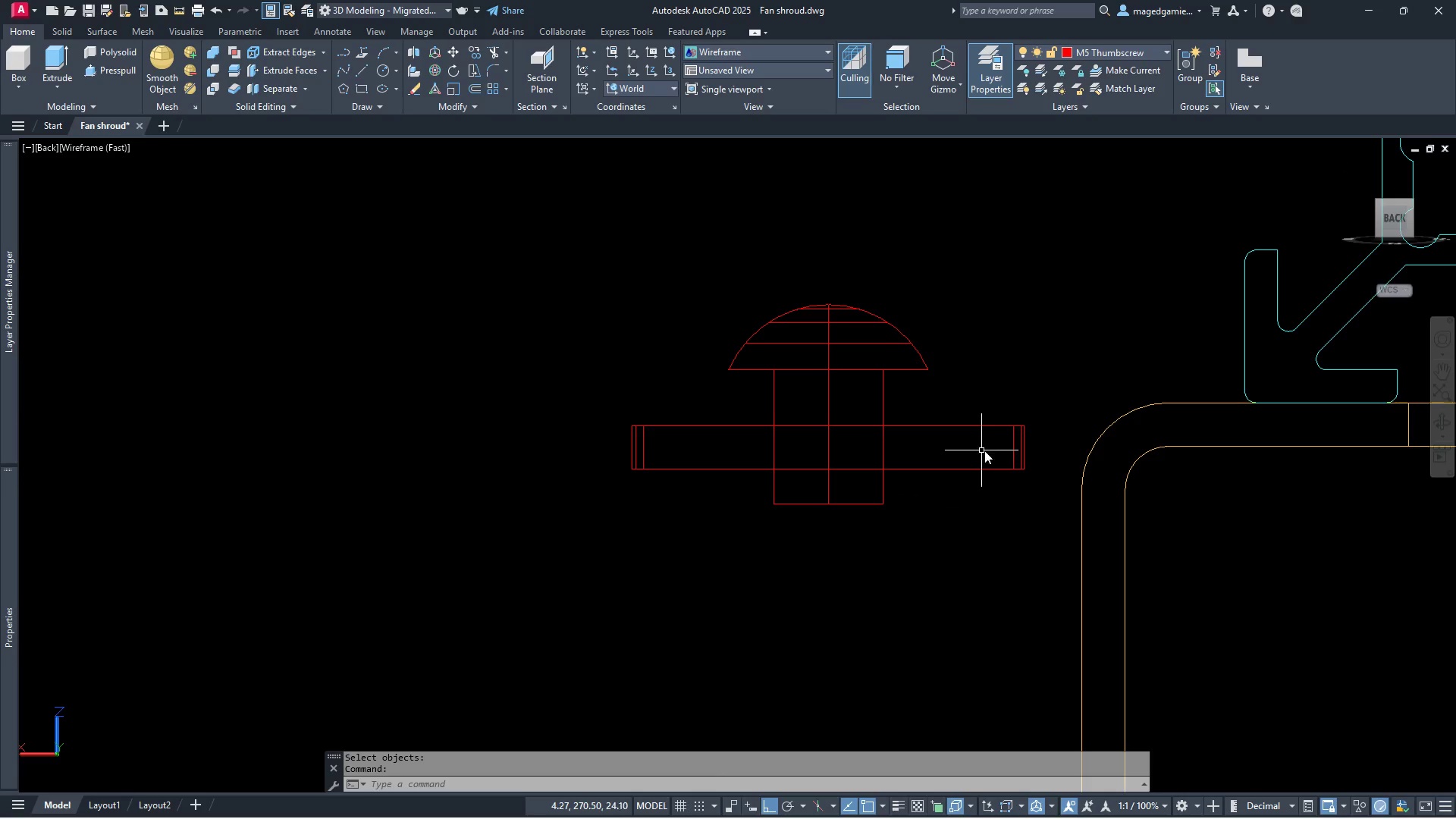 
key(Escape)
 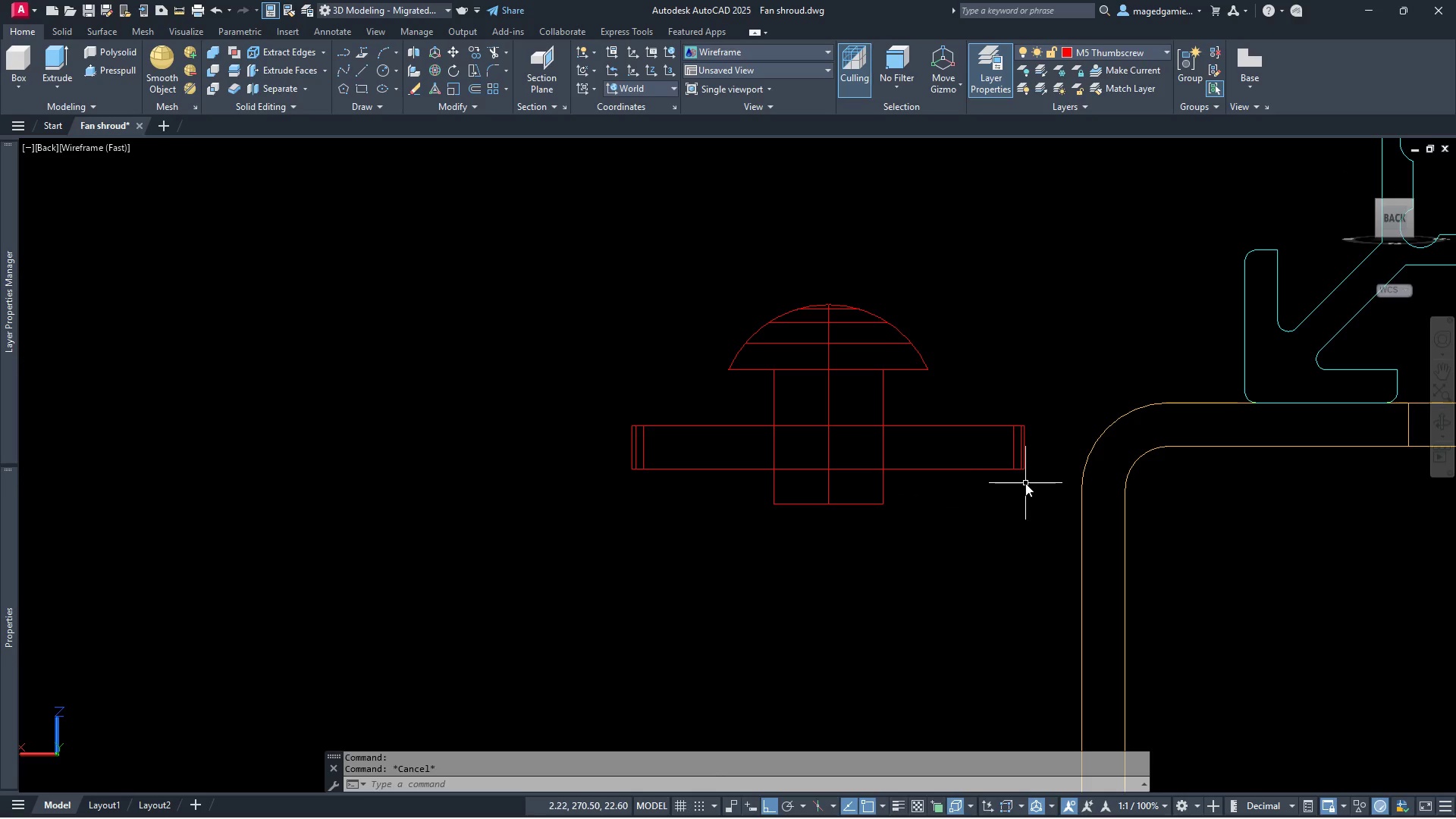 
left_click([1027, 485])
 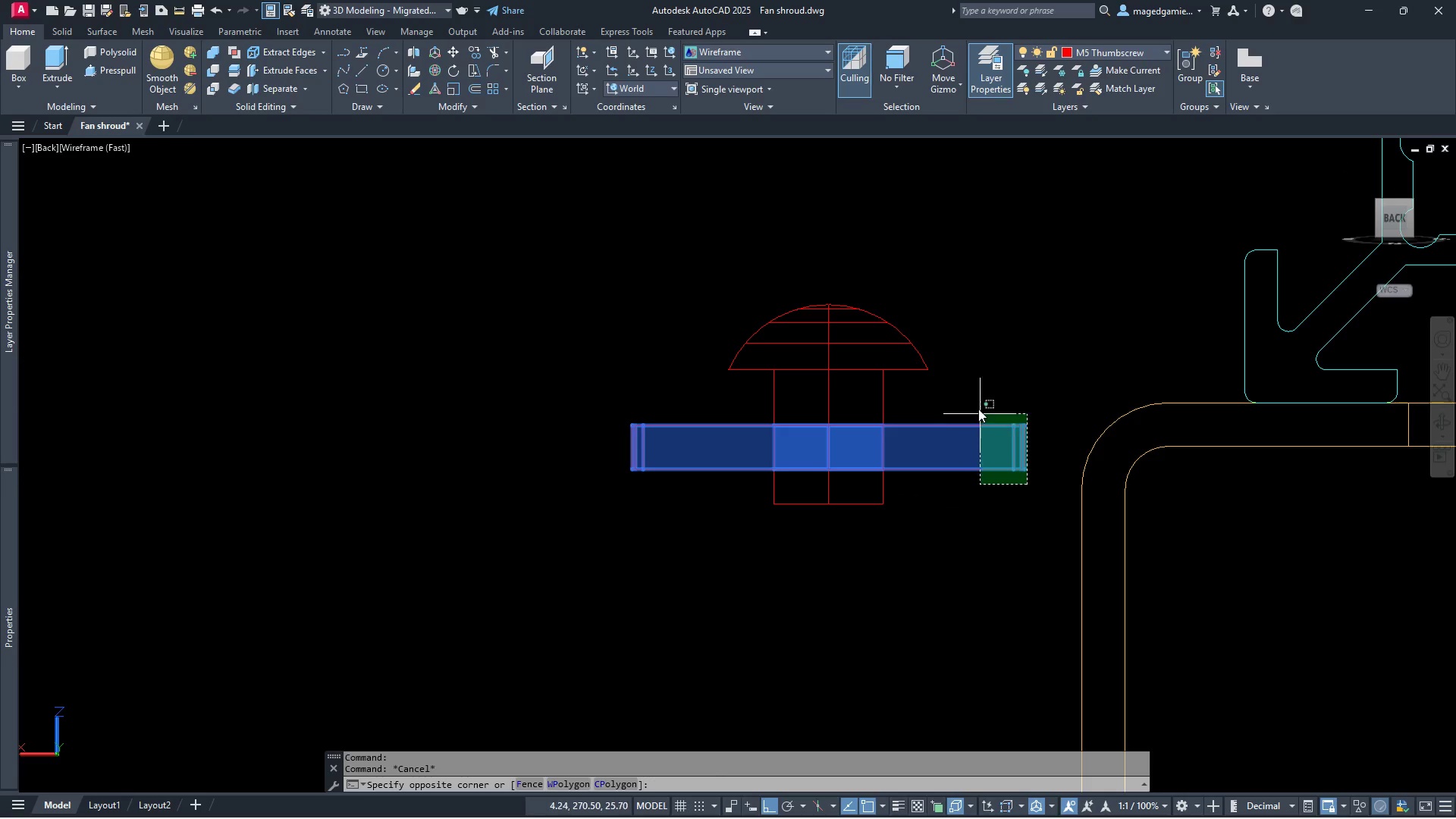 
left_click([978, 407])
 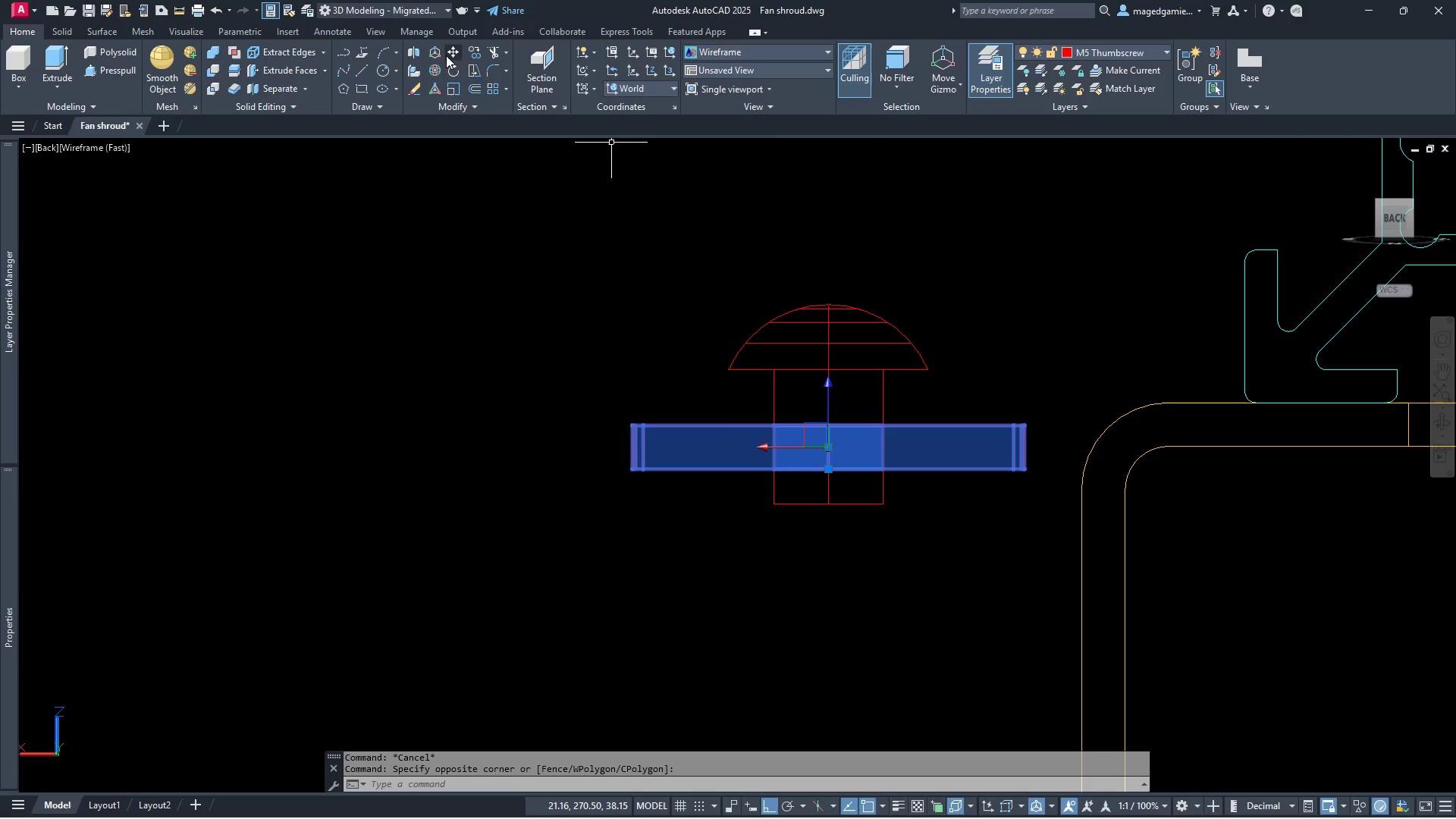 
left_click([452, 50])
 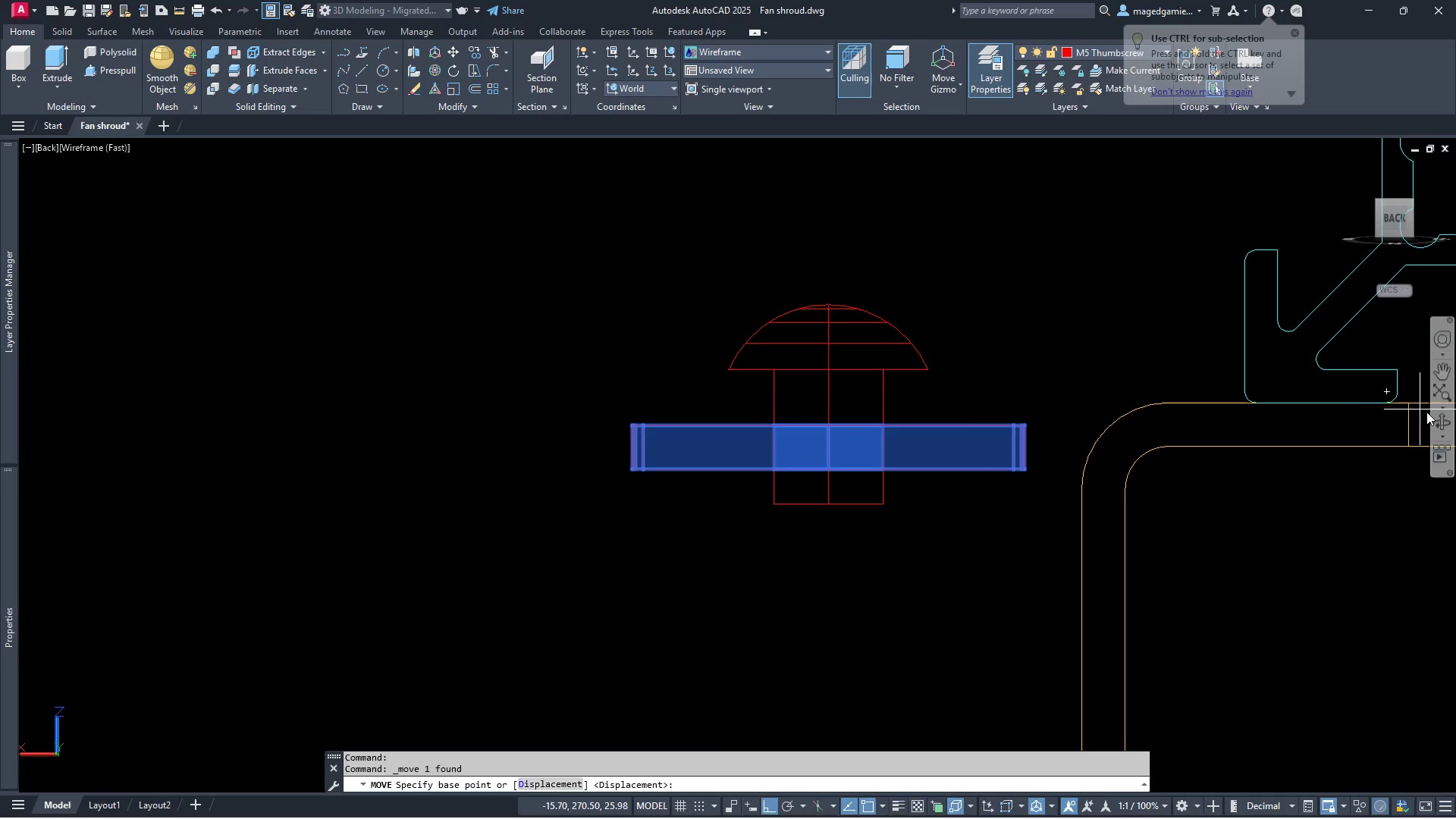 
left_click([1442, 420])
 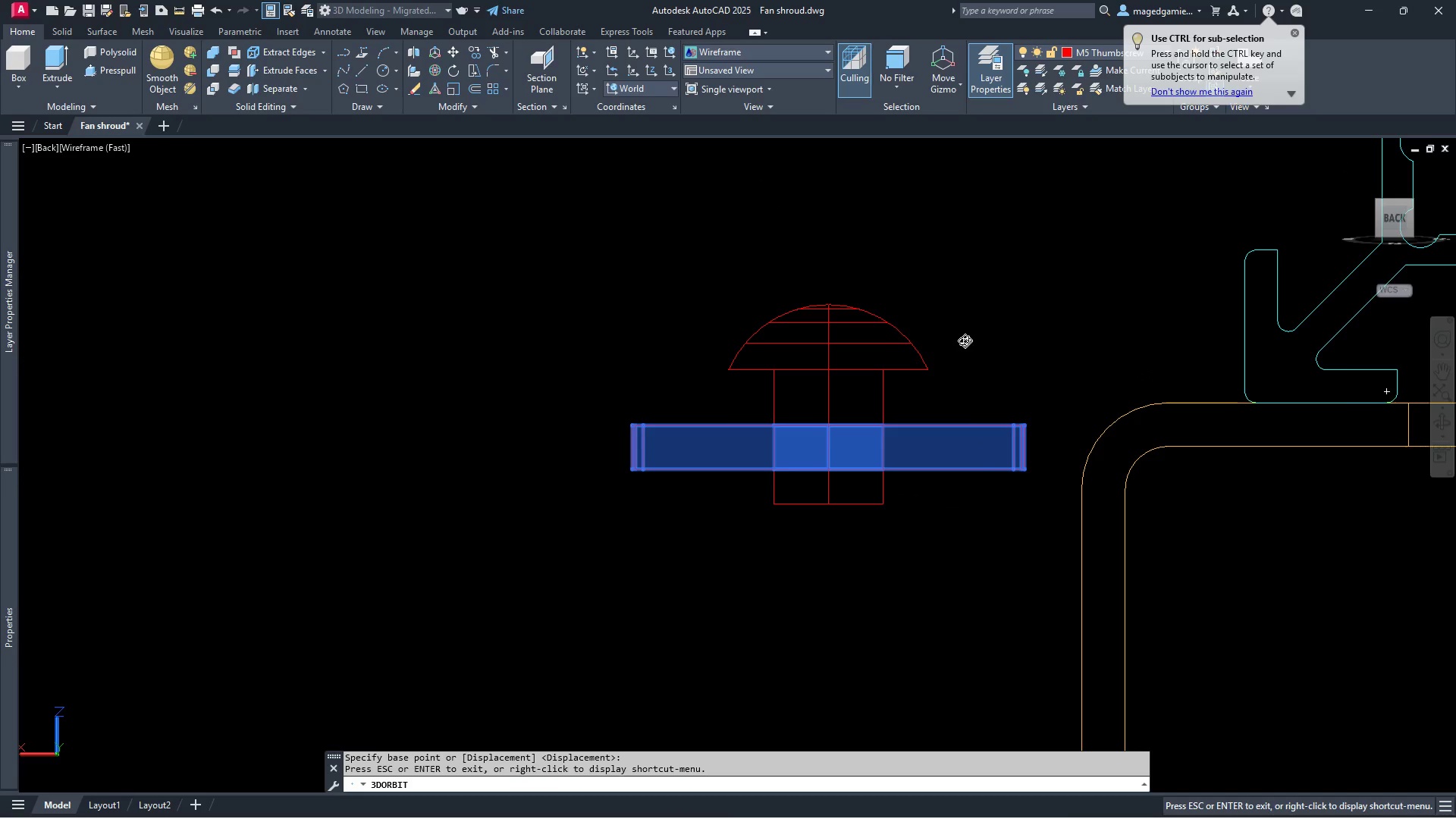 
left_click_drag(start_coordinate=[969, 341], to_coordinate=[1017, 375])
 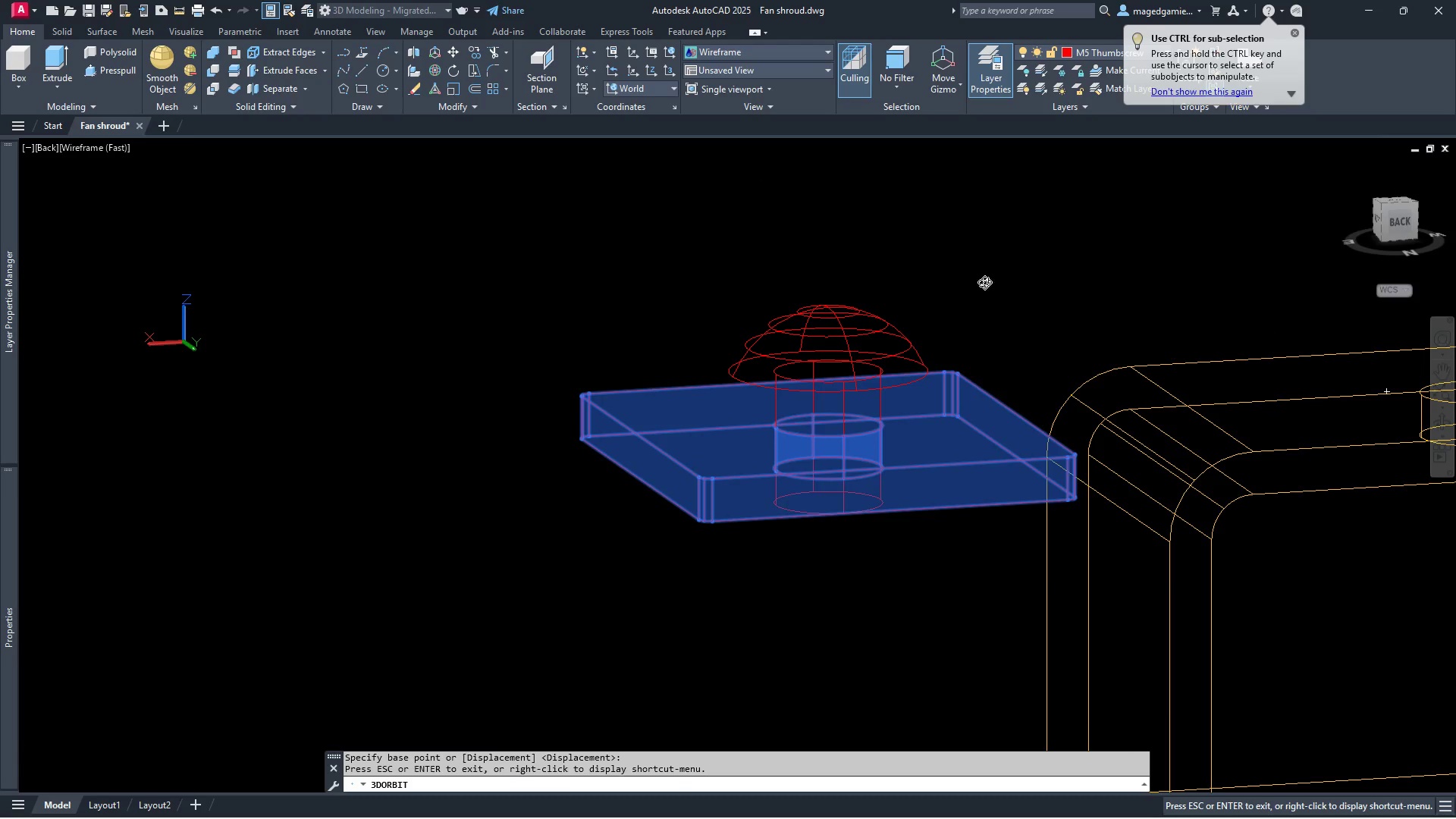 
right_click([984, 281])
 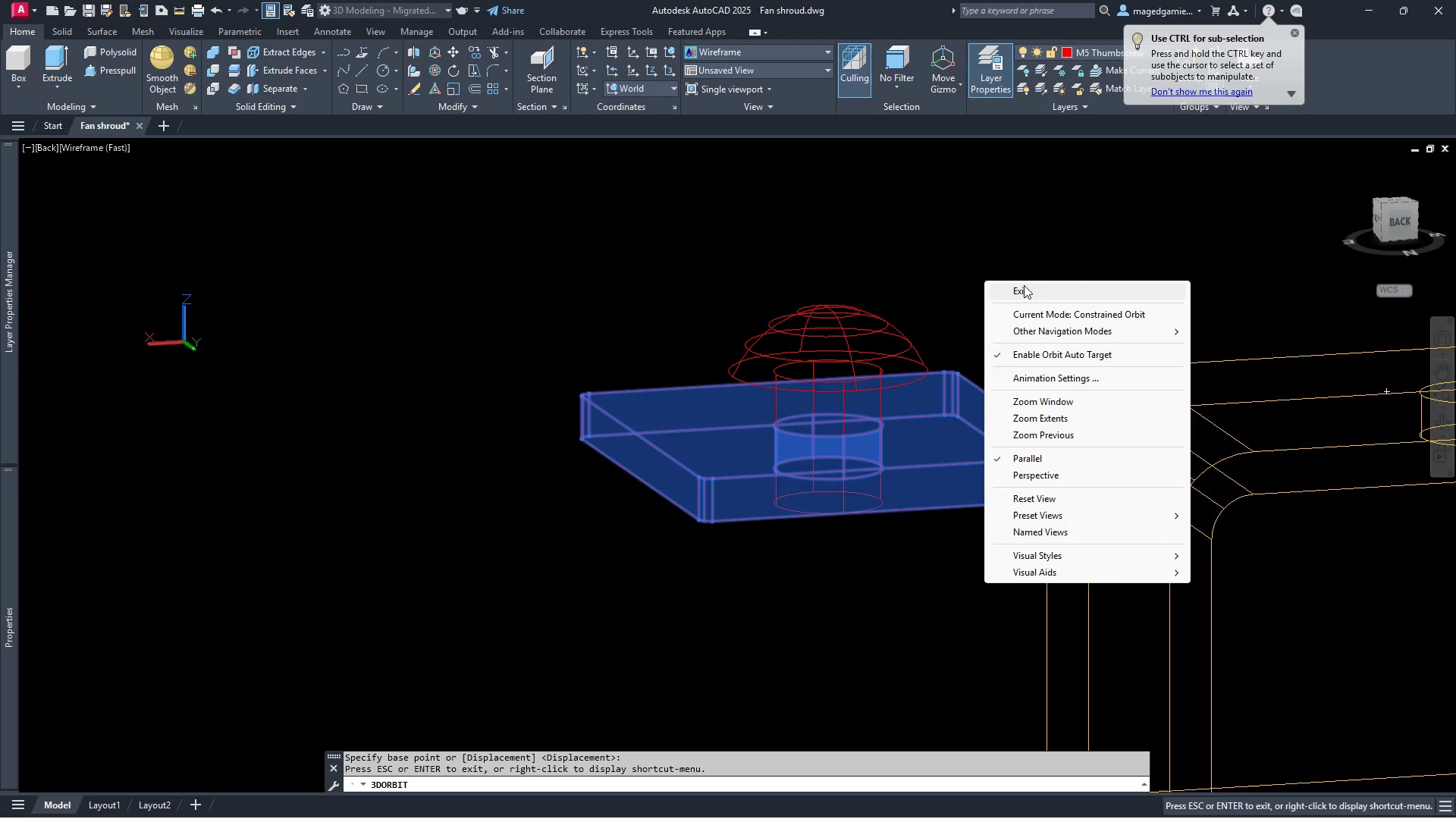 
left_click([1027, 292])
 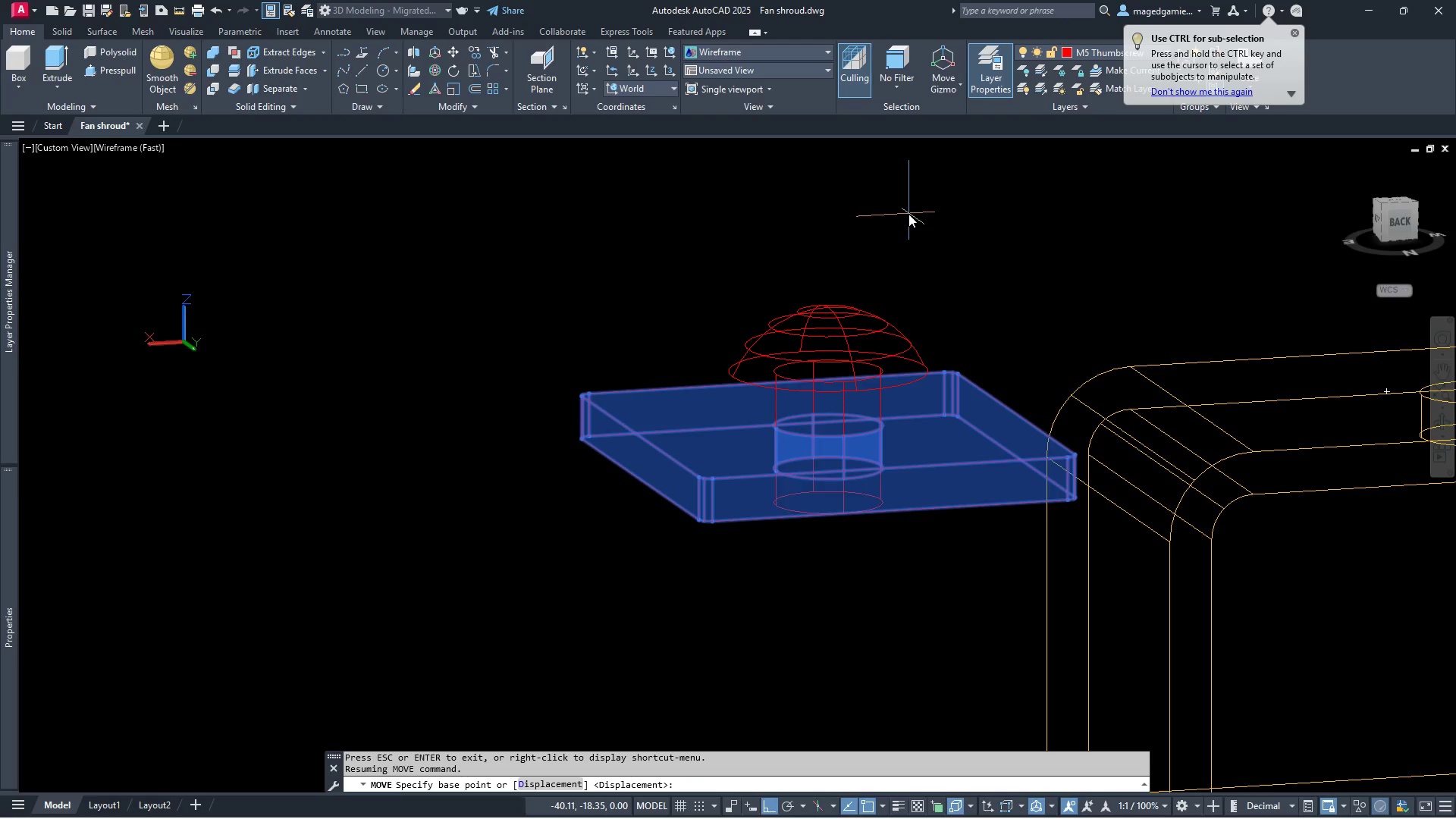 
left_click([908, 214])
 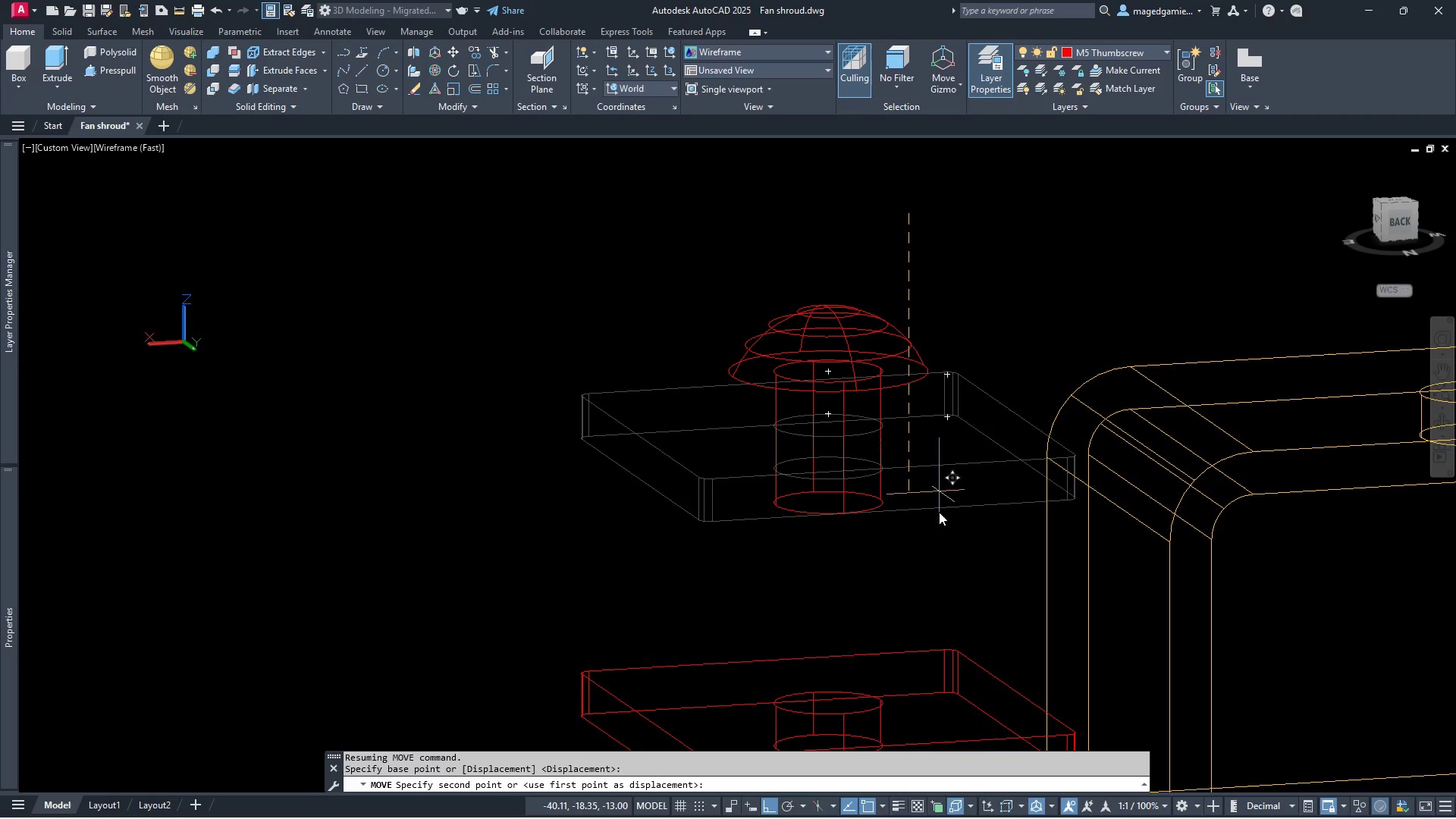 
left_click([939, 550])
 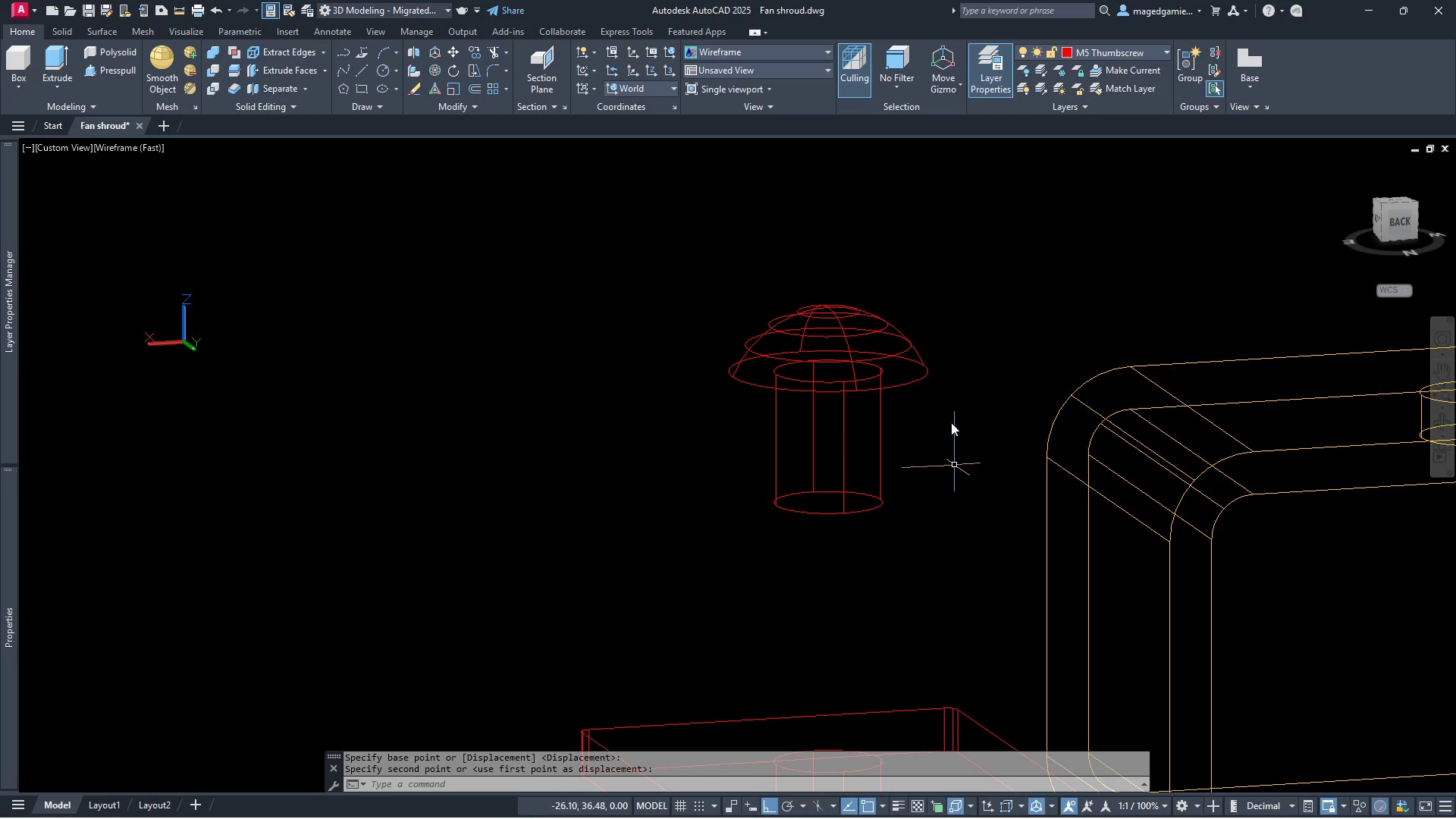 
scroll: coordinate [940, 354], scroll_direction: down, amount: 2.0
 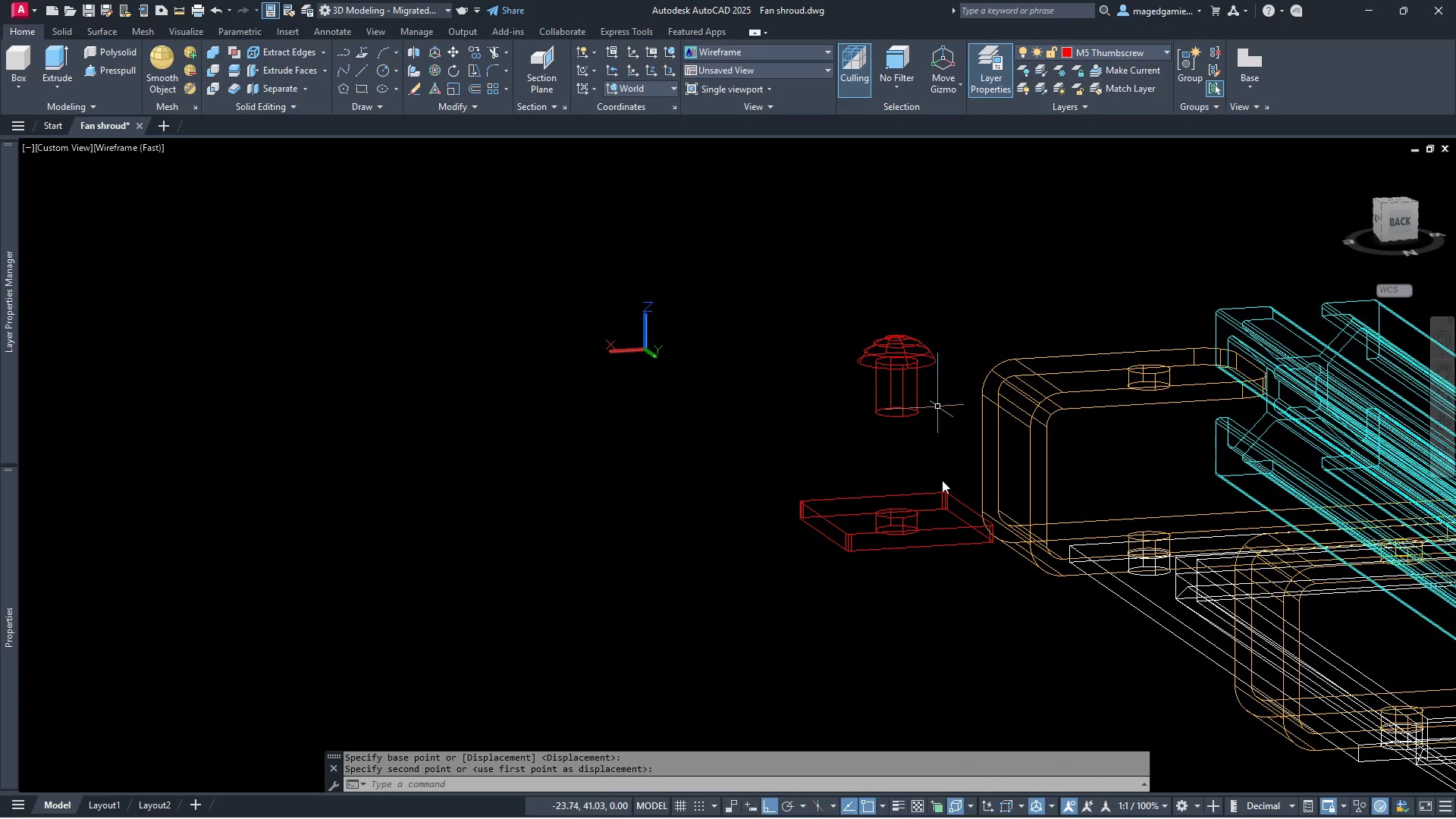 
key(Escape)
 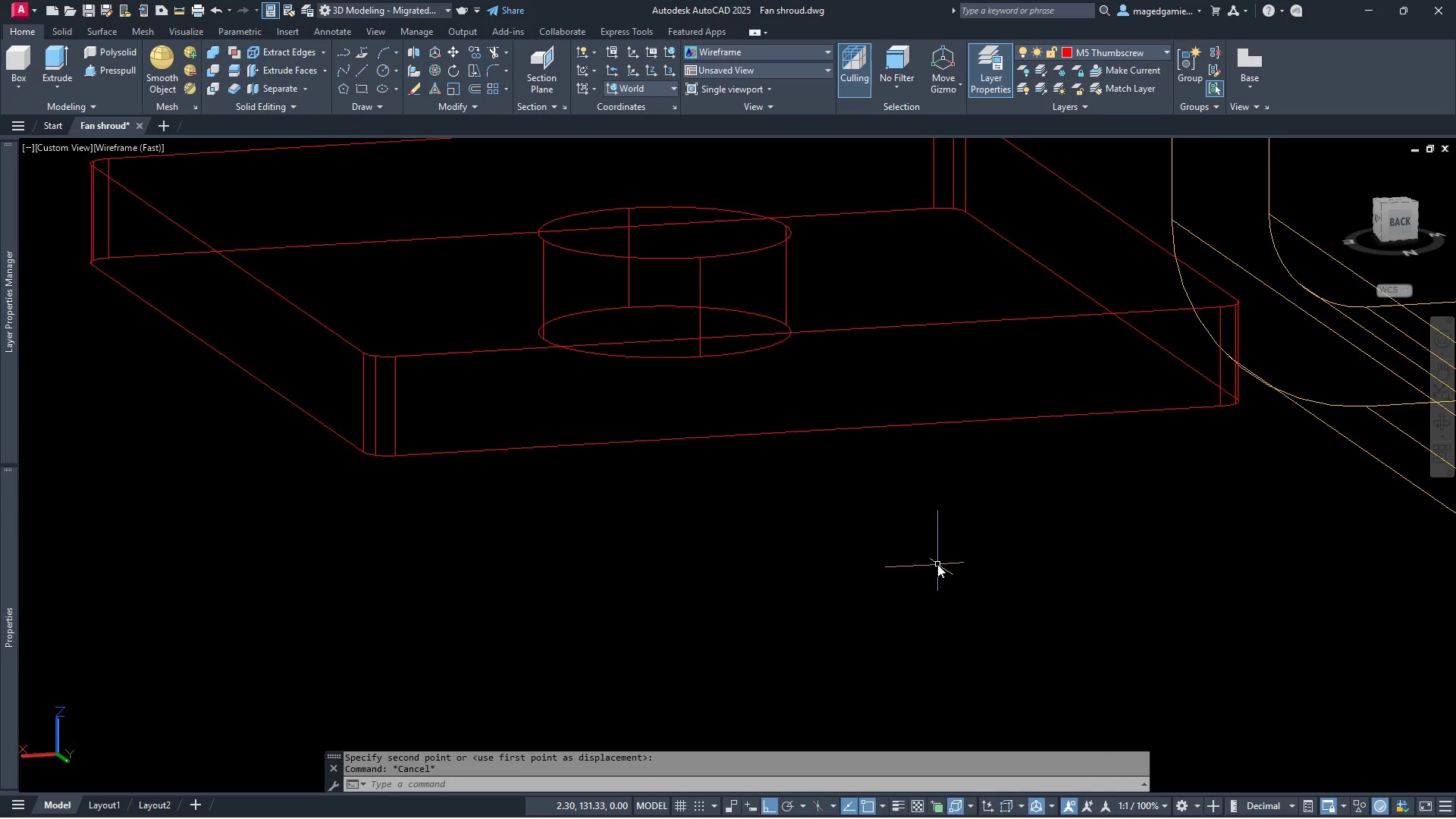 
scroll: coordinate [937, 564], scroll_direction: up, amount: 5.0
 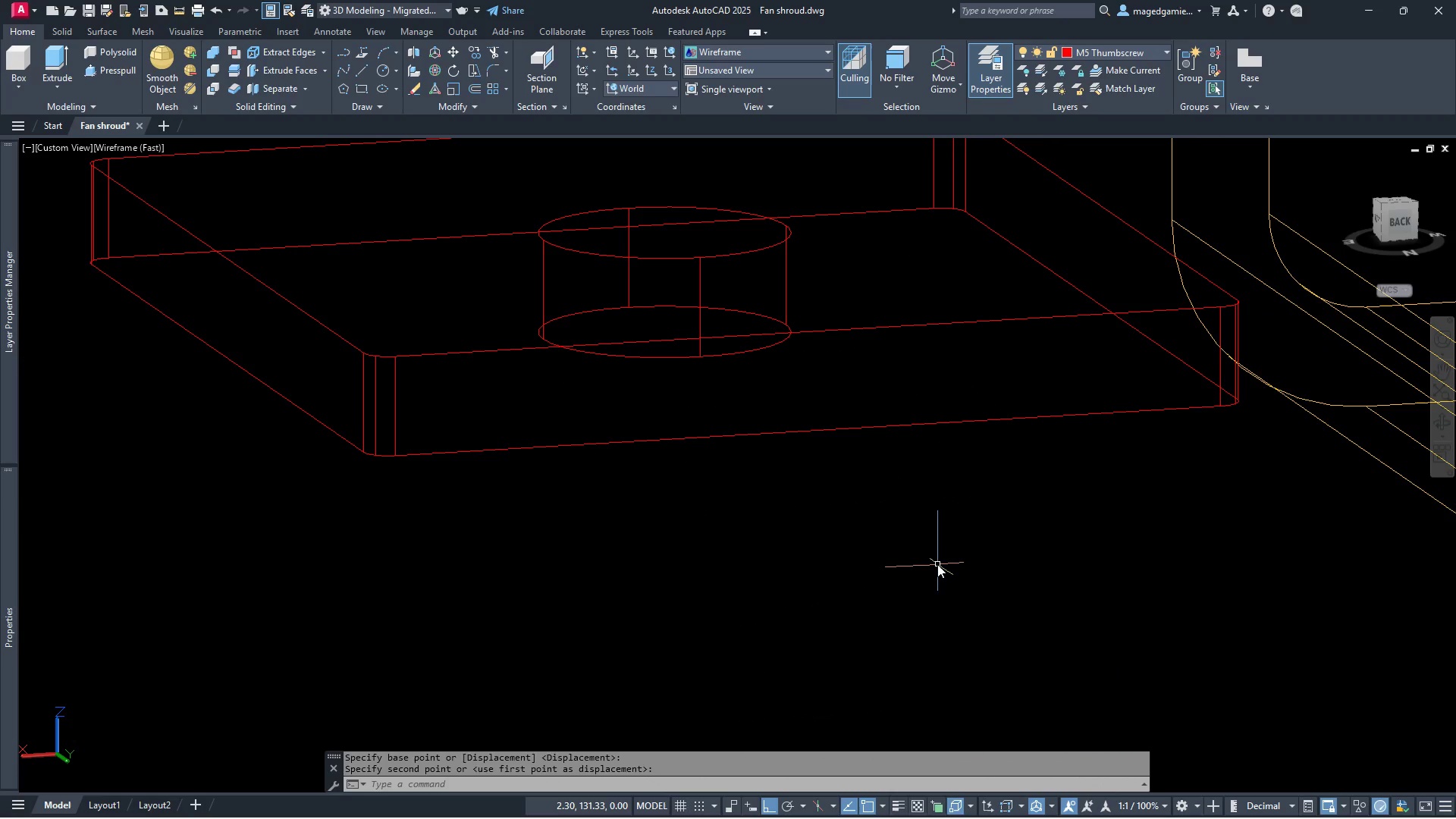 
scroll: coordinate [937, 564], scroll_direction: down, amount: 1.0
 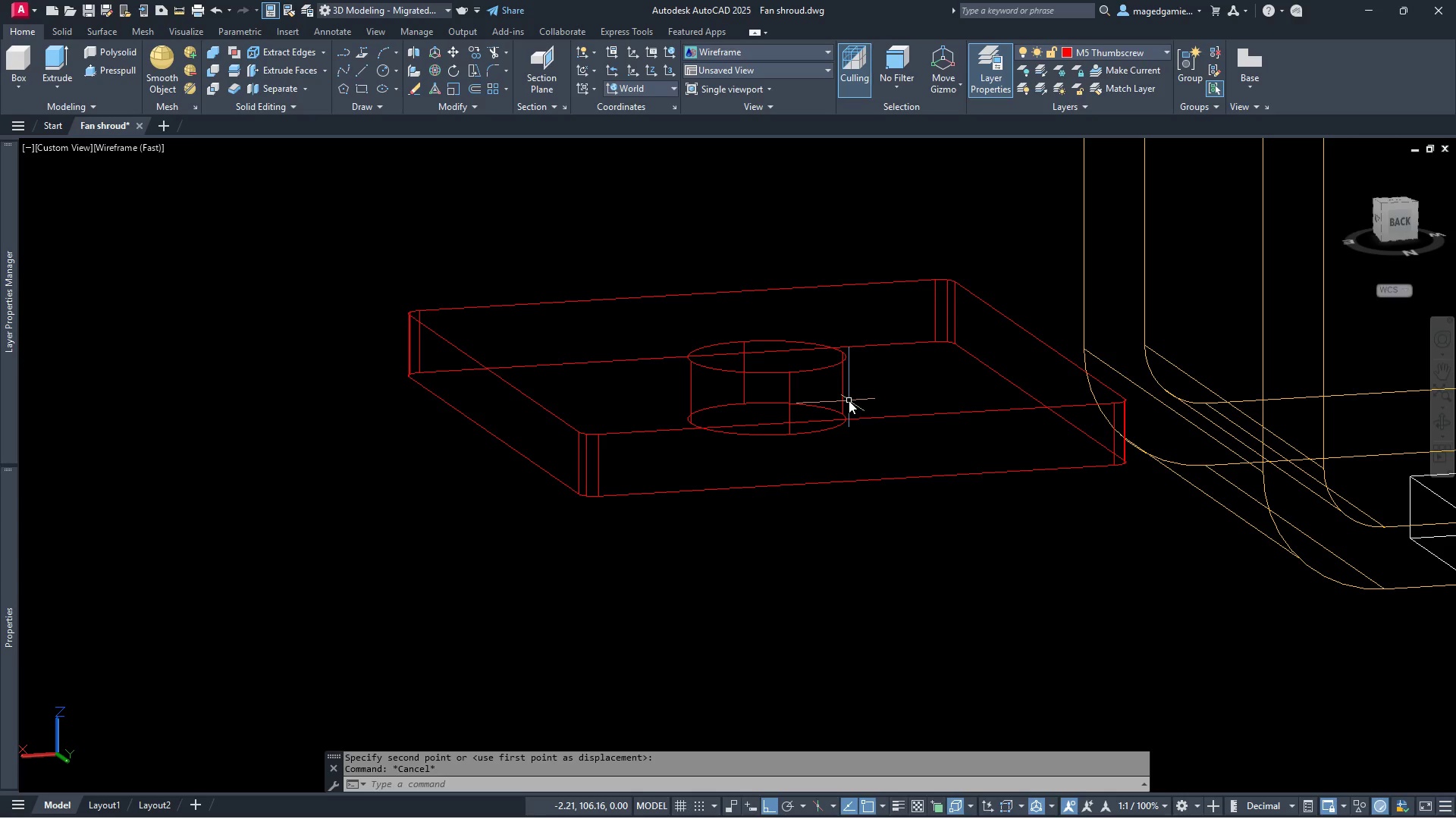 
wait(13.82)
 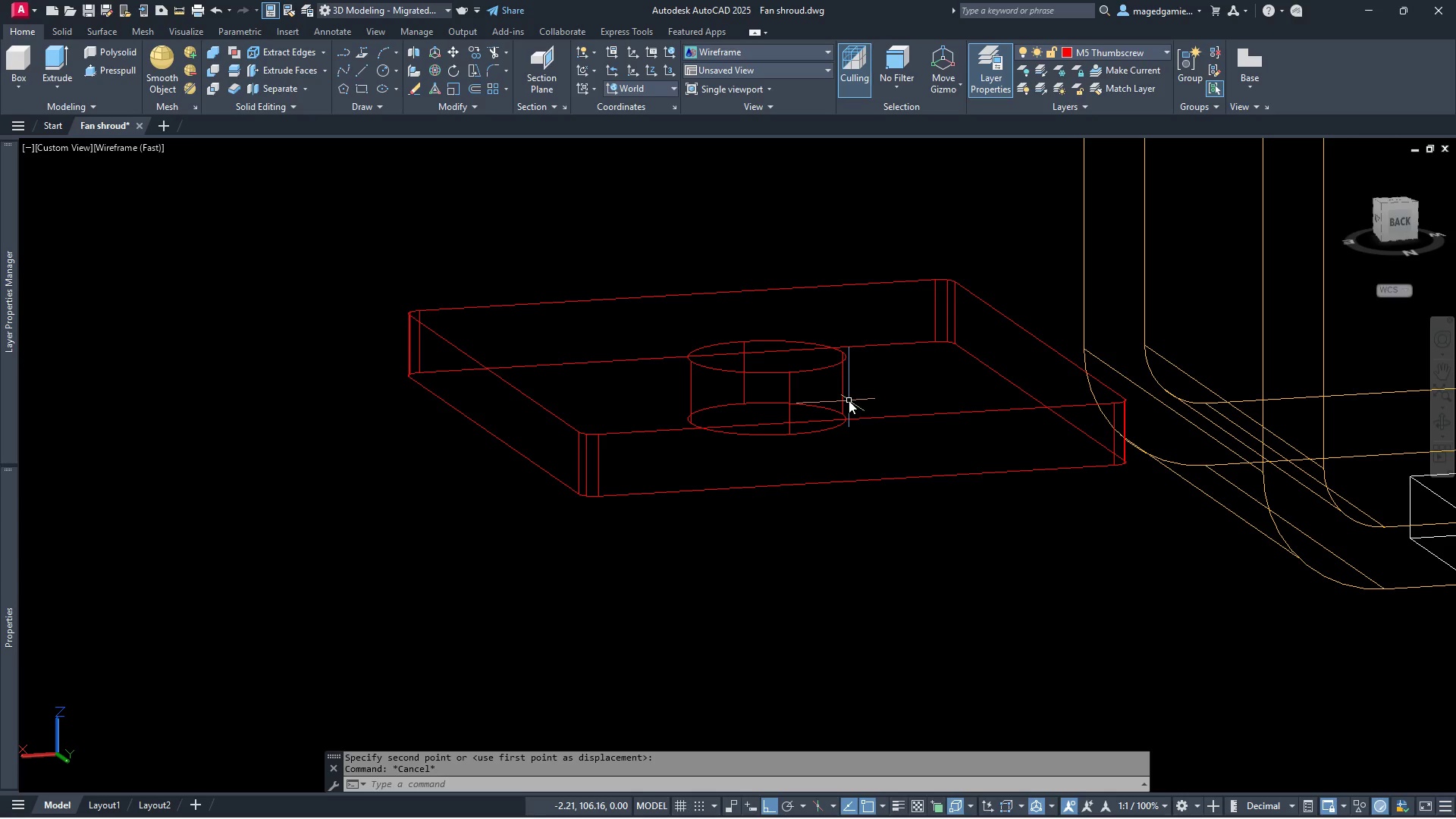 
left_click([363, 67])
 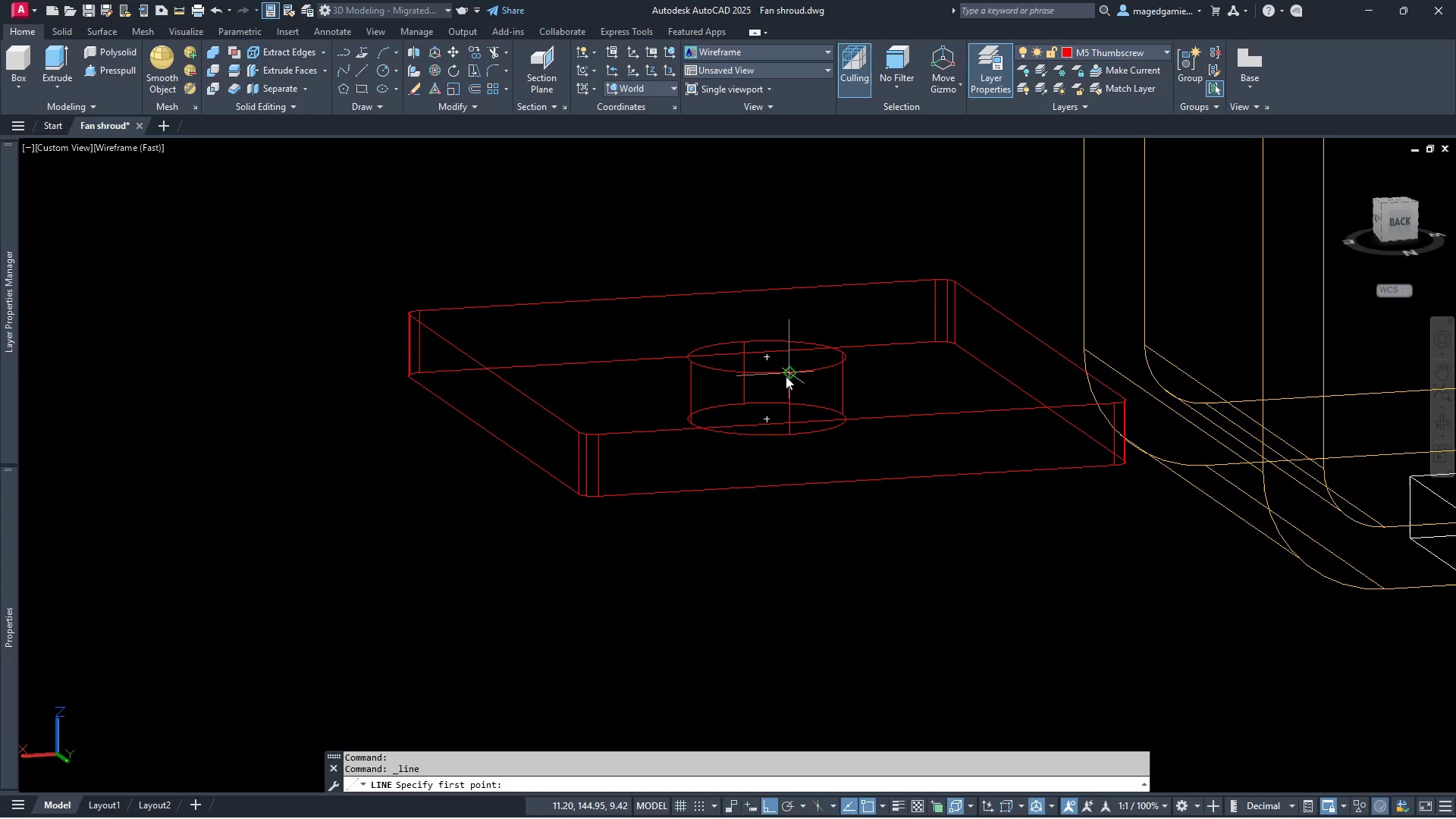 
left_click([786, 375])
 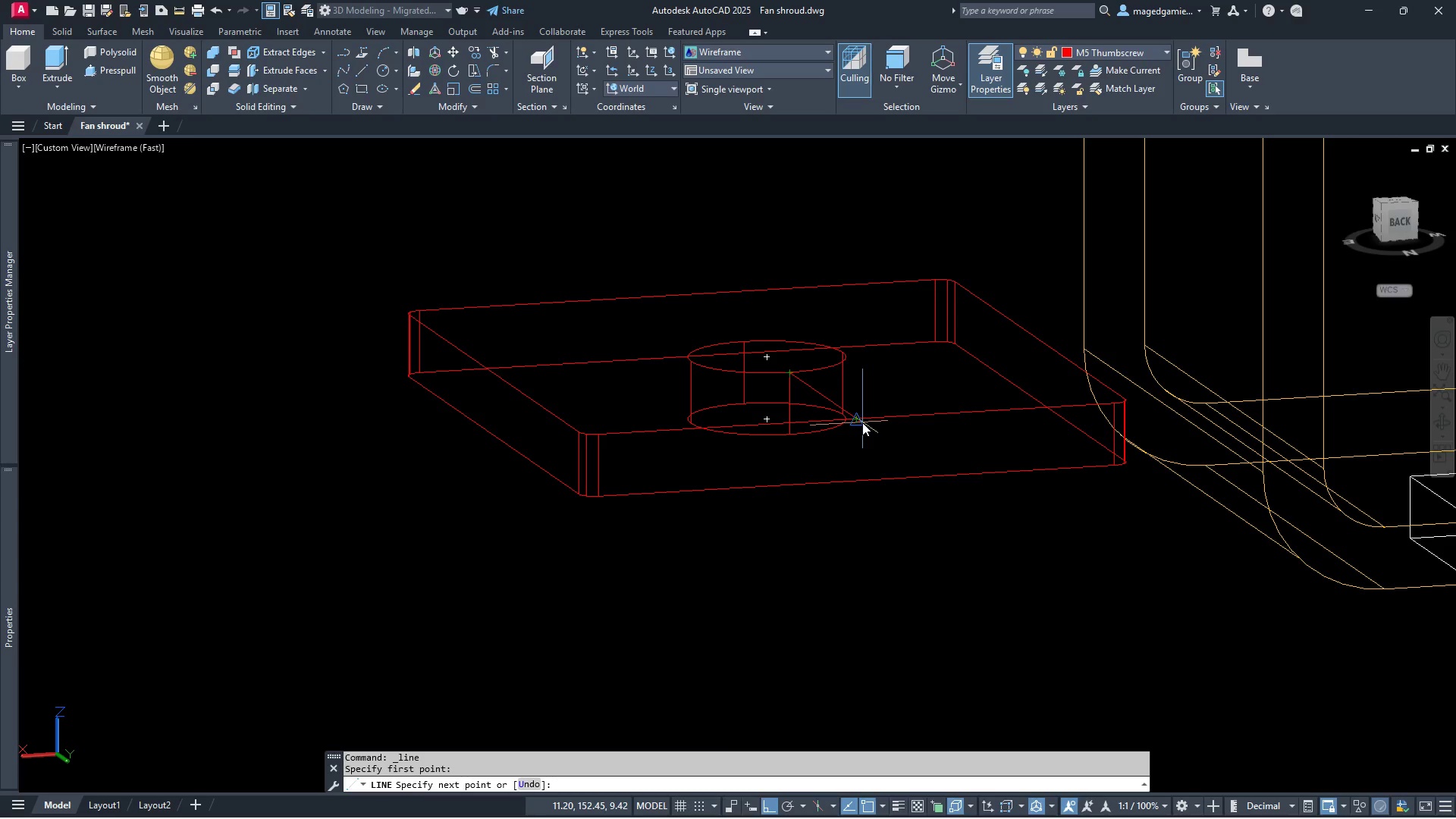 
left_click([861, 422])
 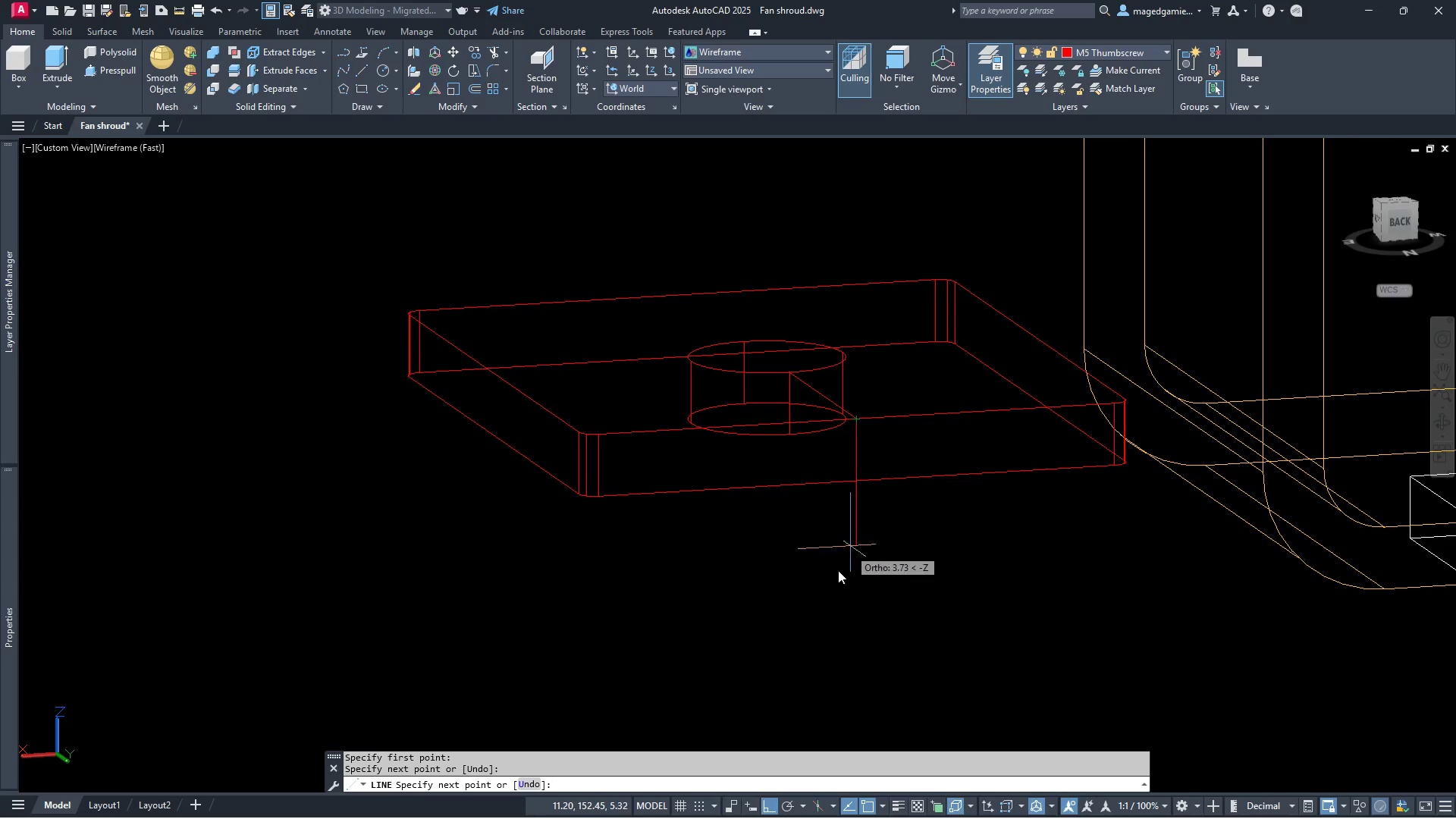 
right_click([828, 591])
 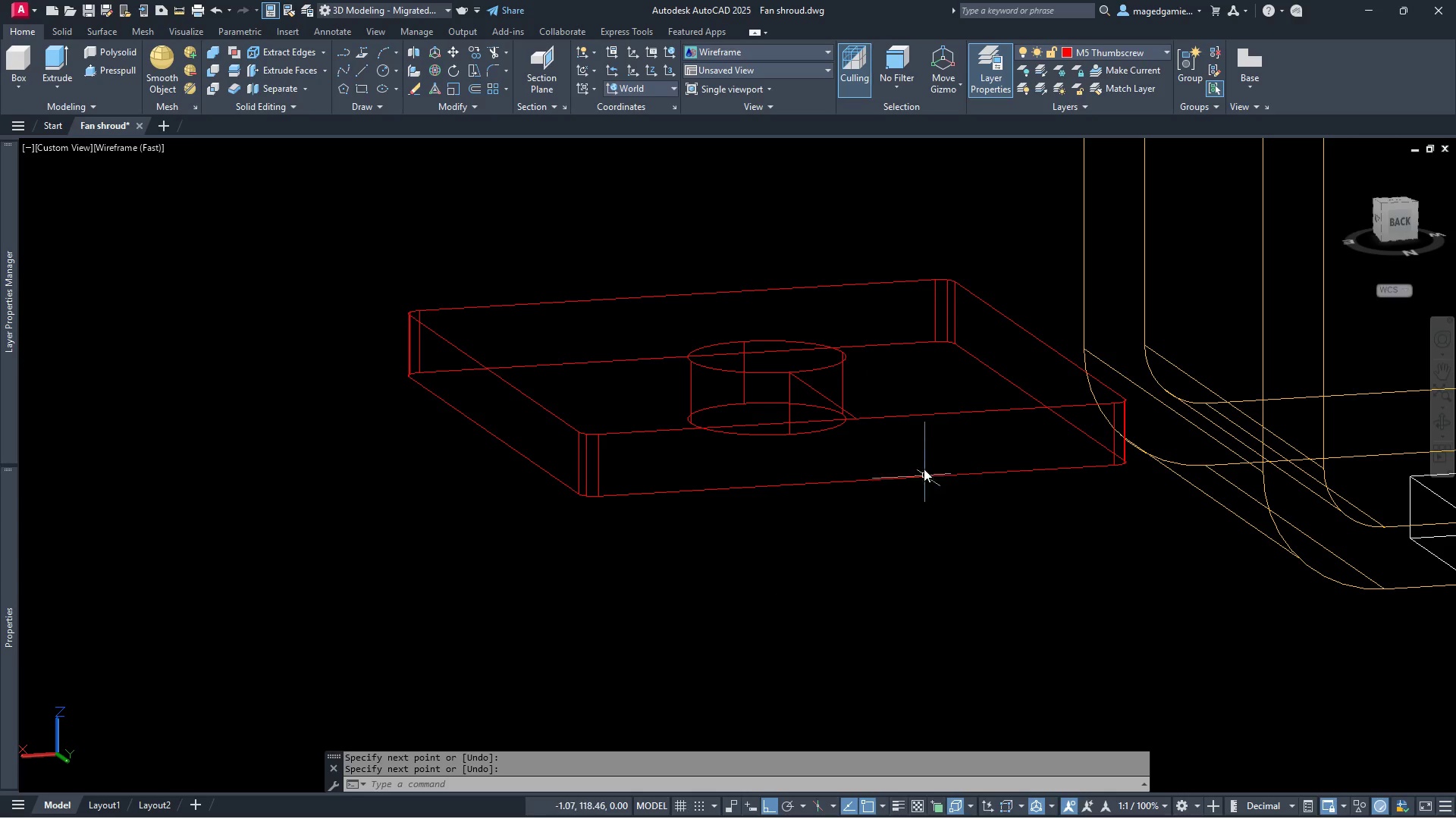 
scroll: coordinate [912, 444], scroll_direction: up, amount: 3.0
 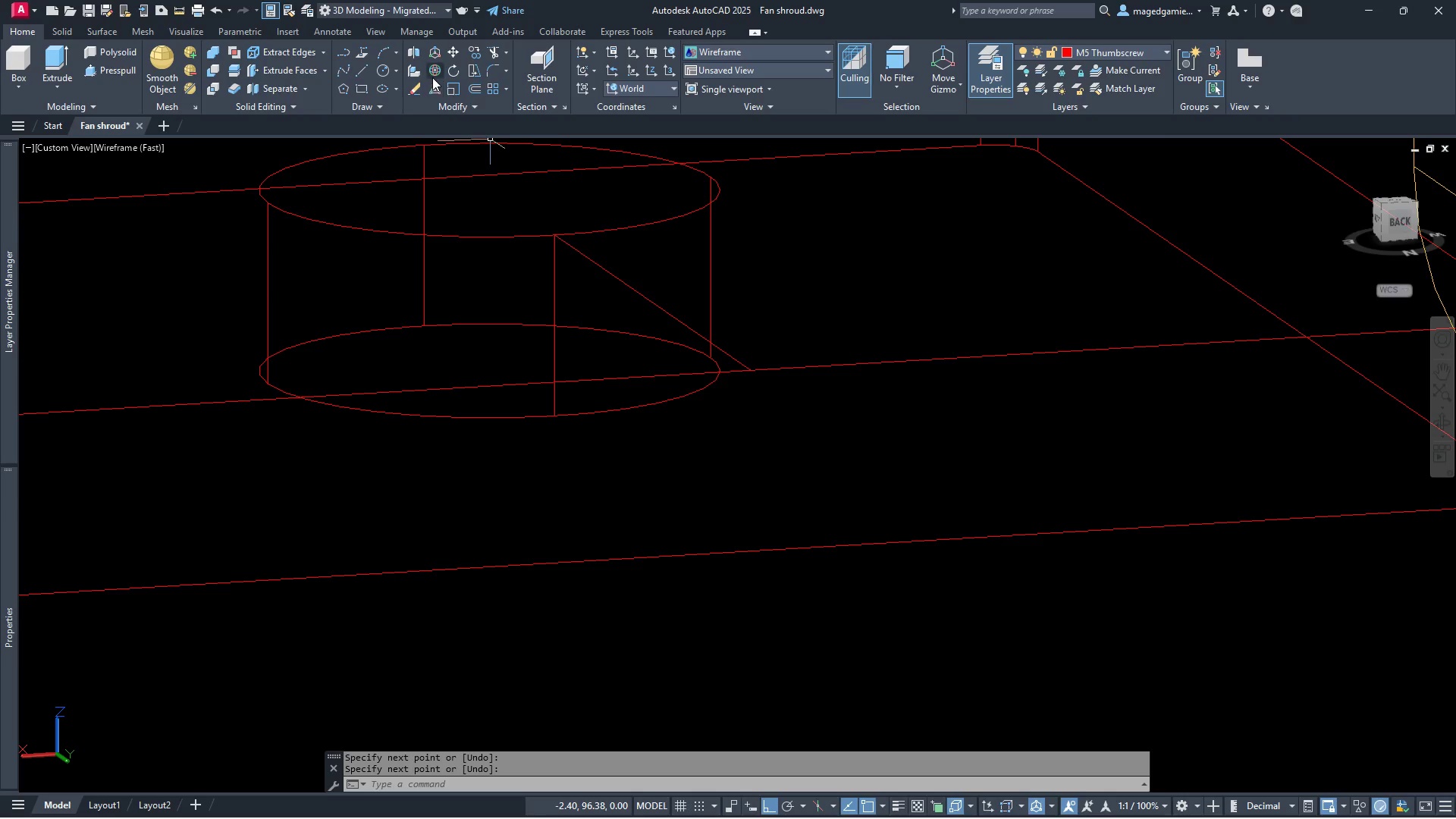 
mouse_move([425, 74])
 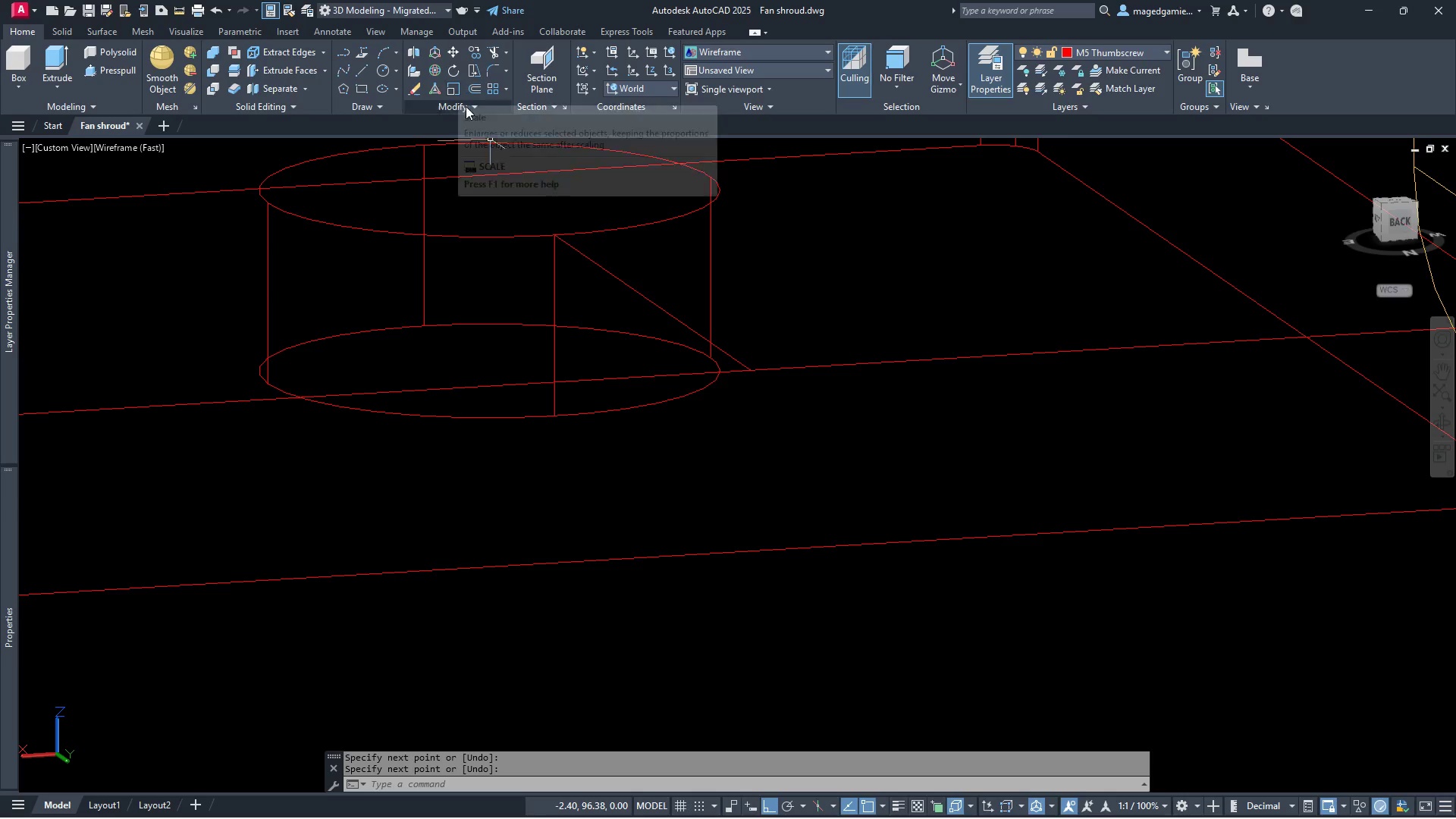 
left_click([473, 87])
 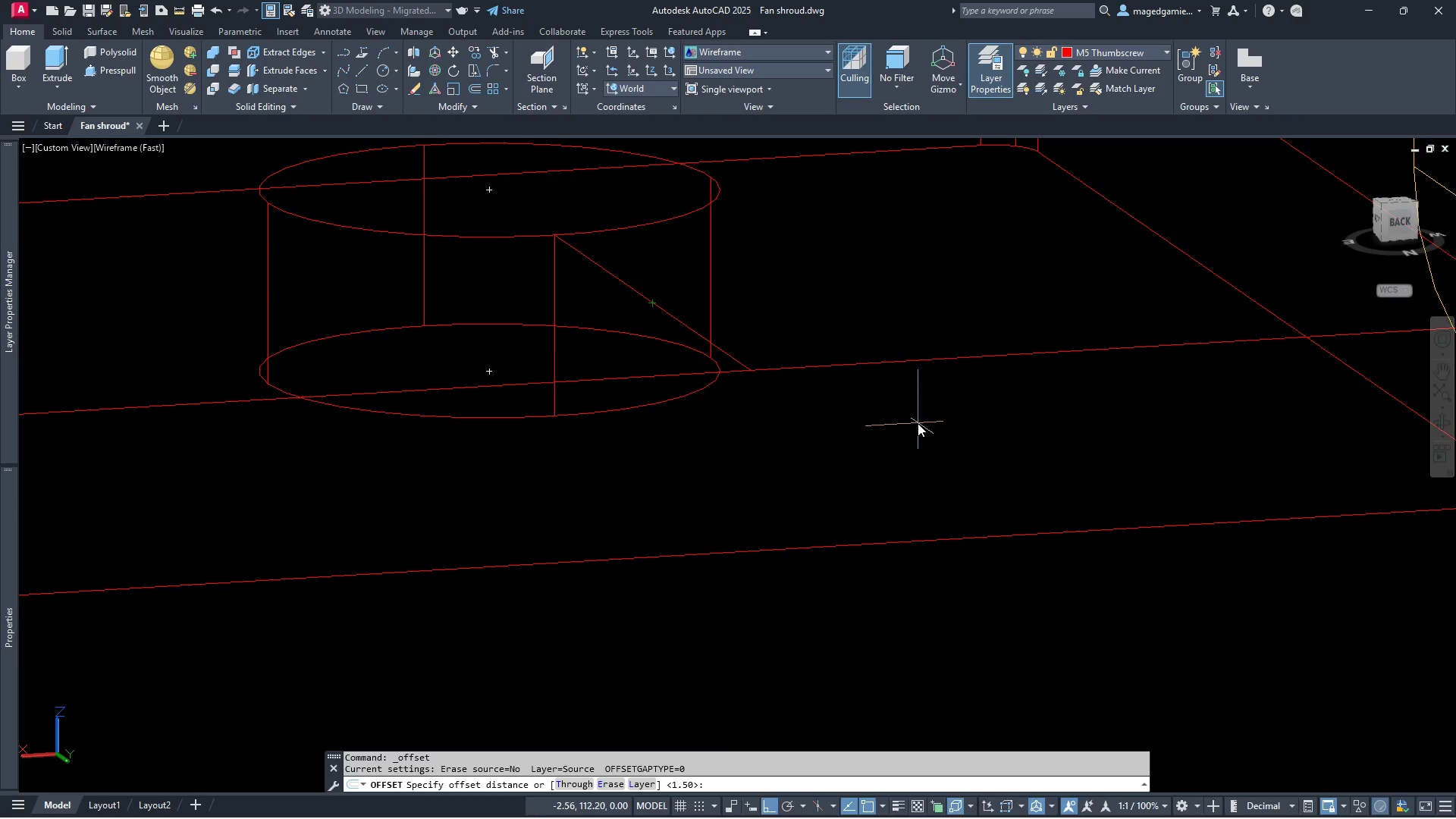 
key(1)
 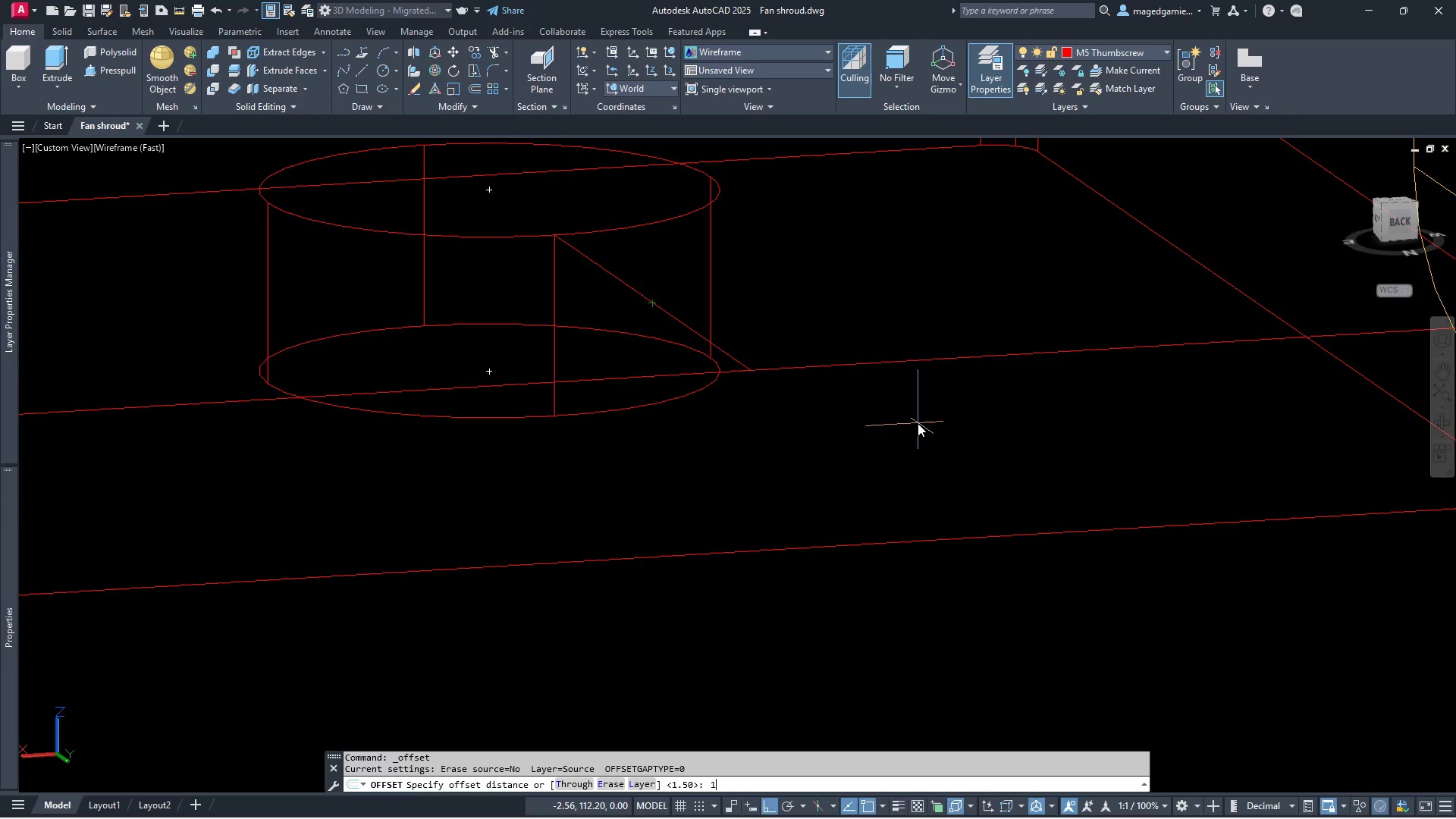 
key(Period)
 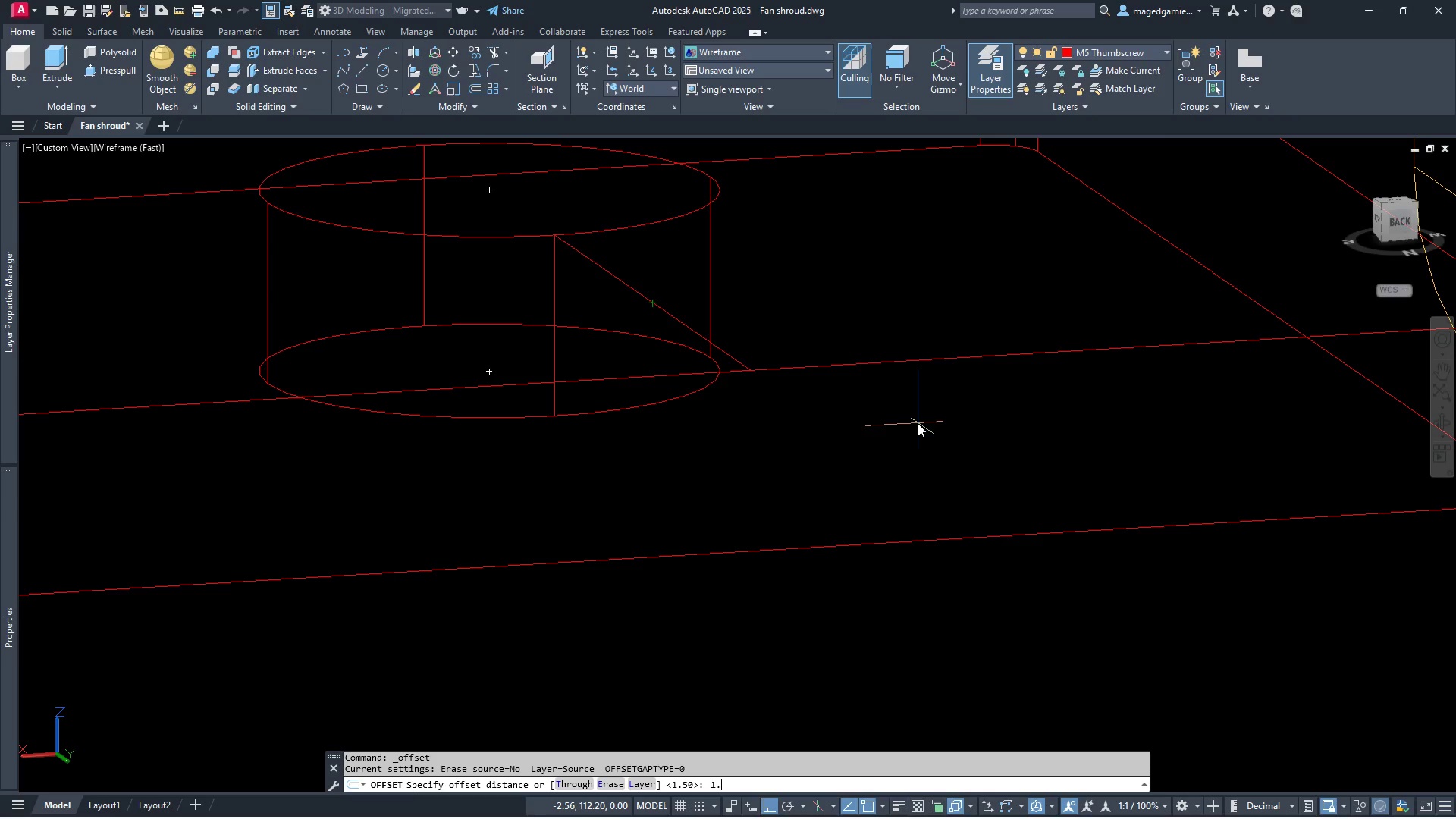 
wait(5.92)
 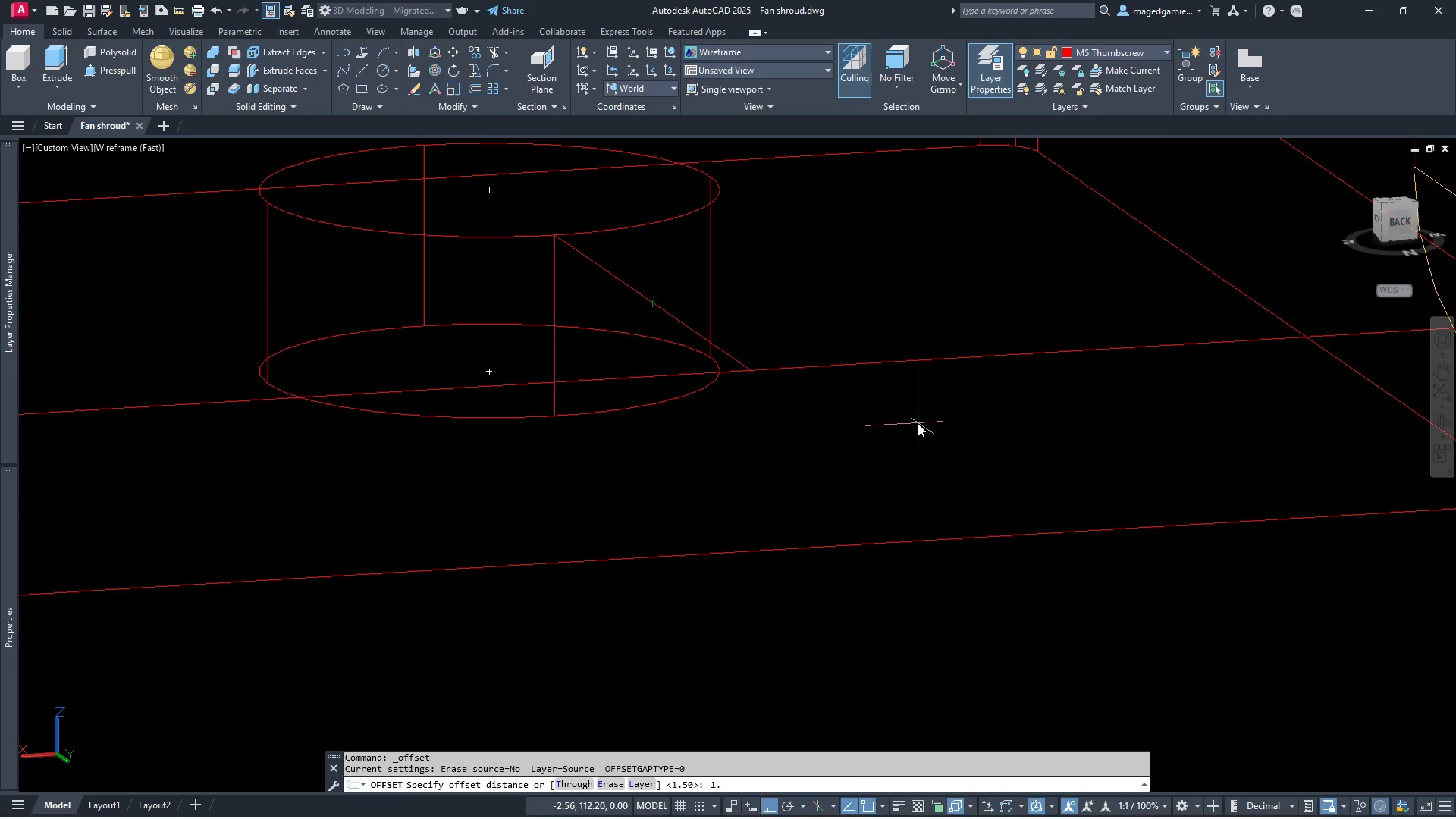 
key(Backspace)
 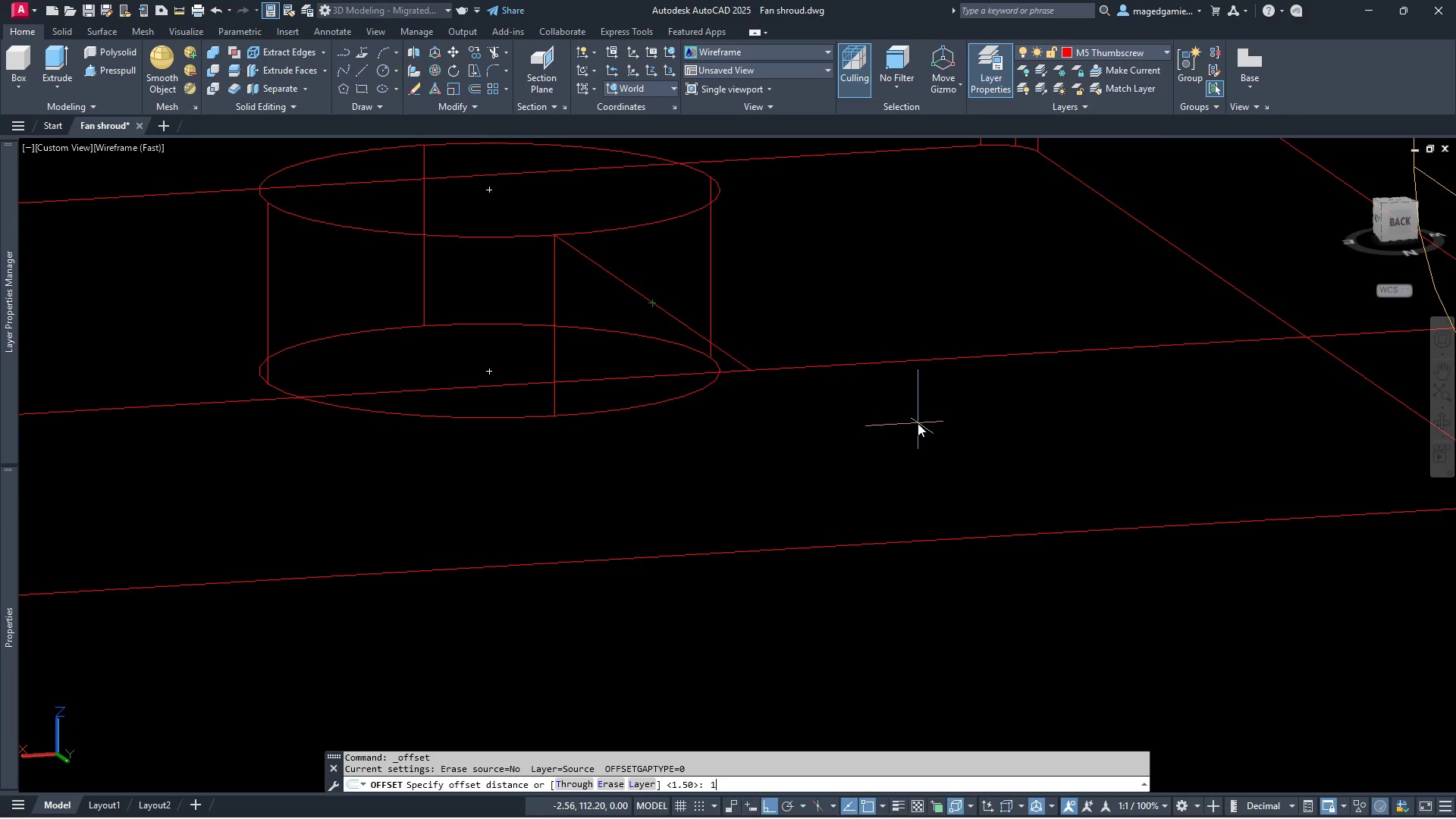 
key(Backspace)
 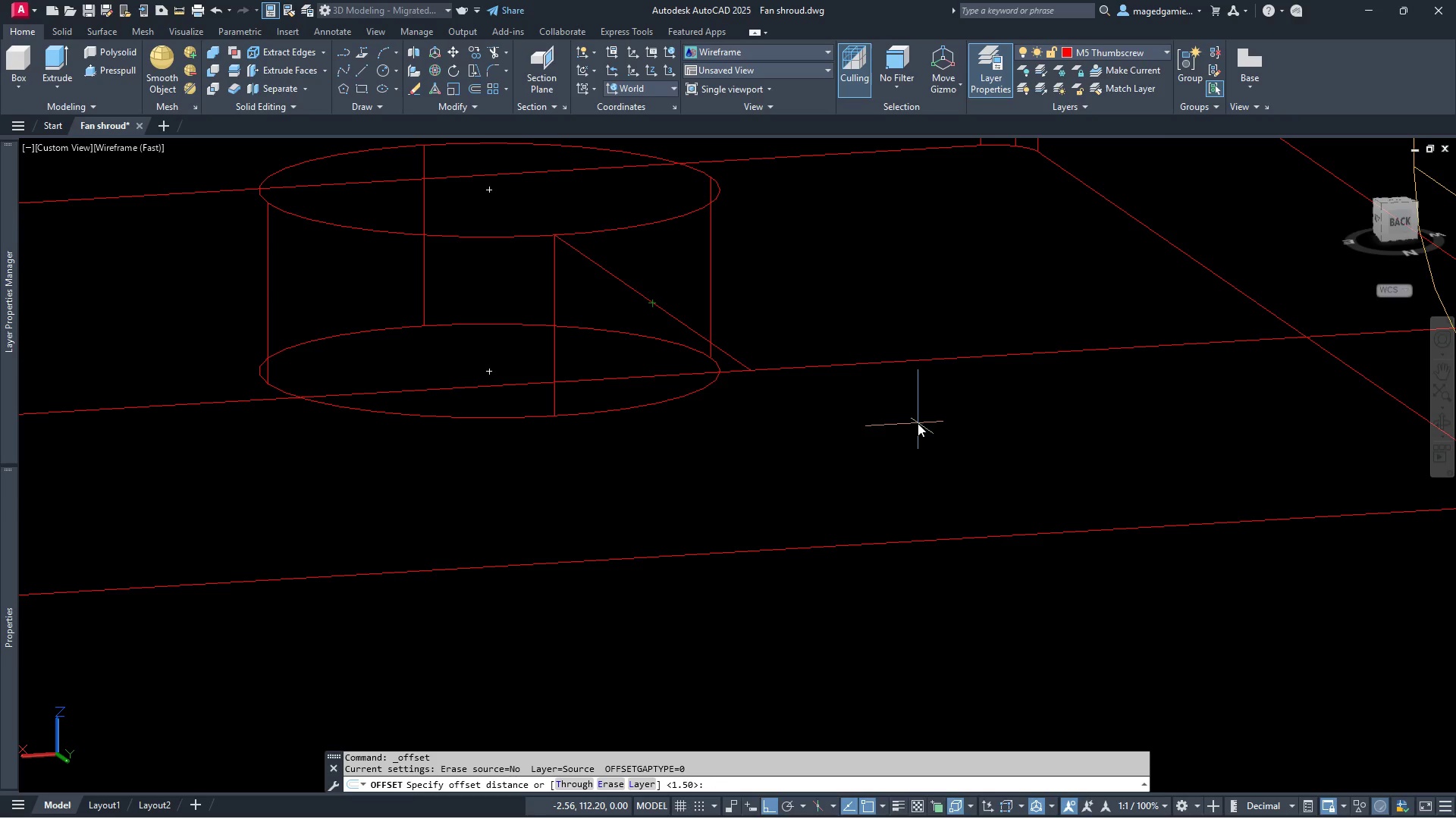 
key(2)
 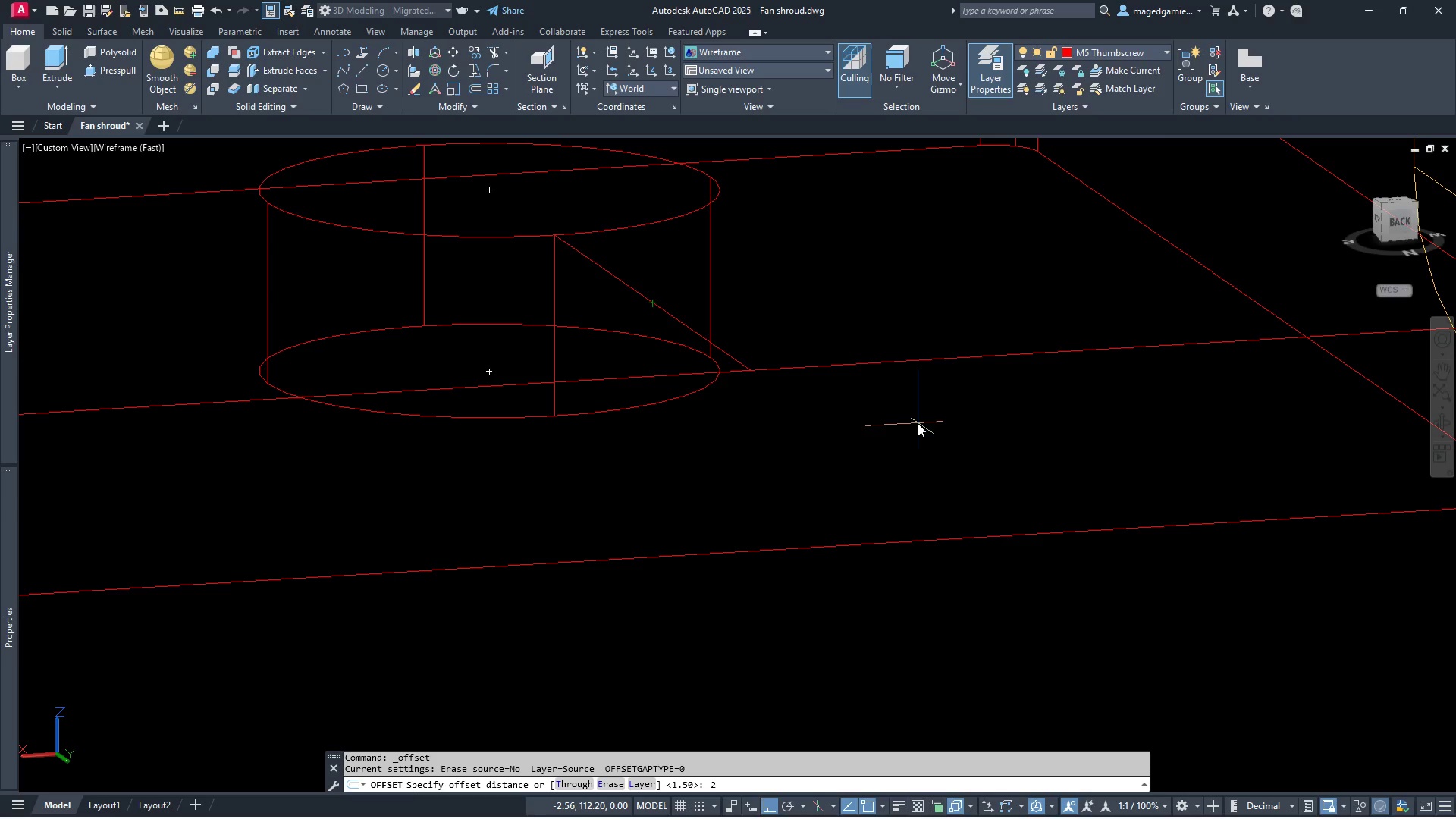 
key(Period)
 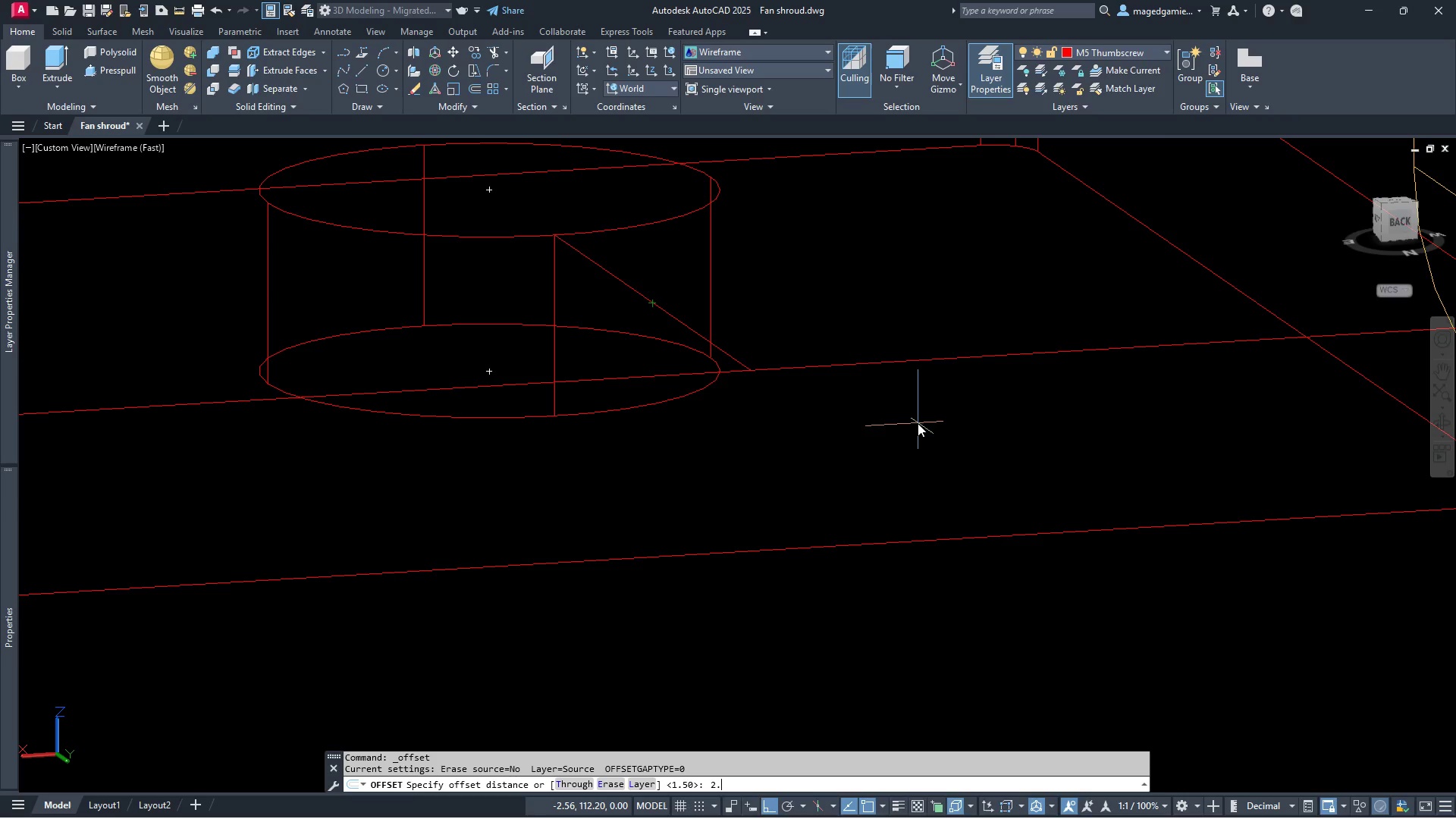 
key(4)
 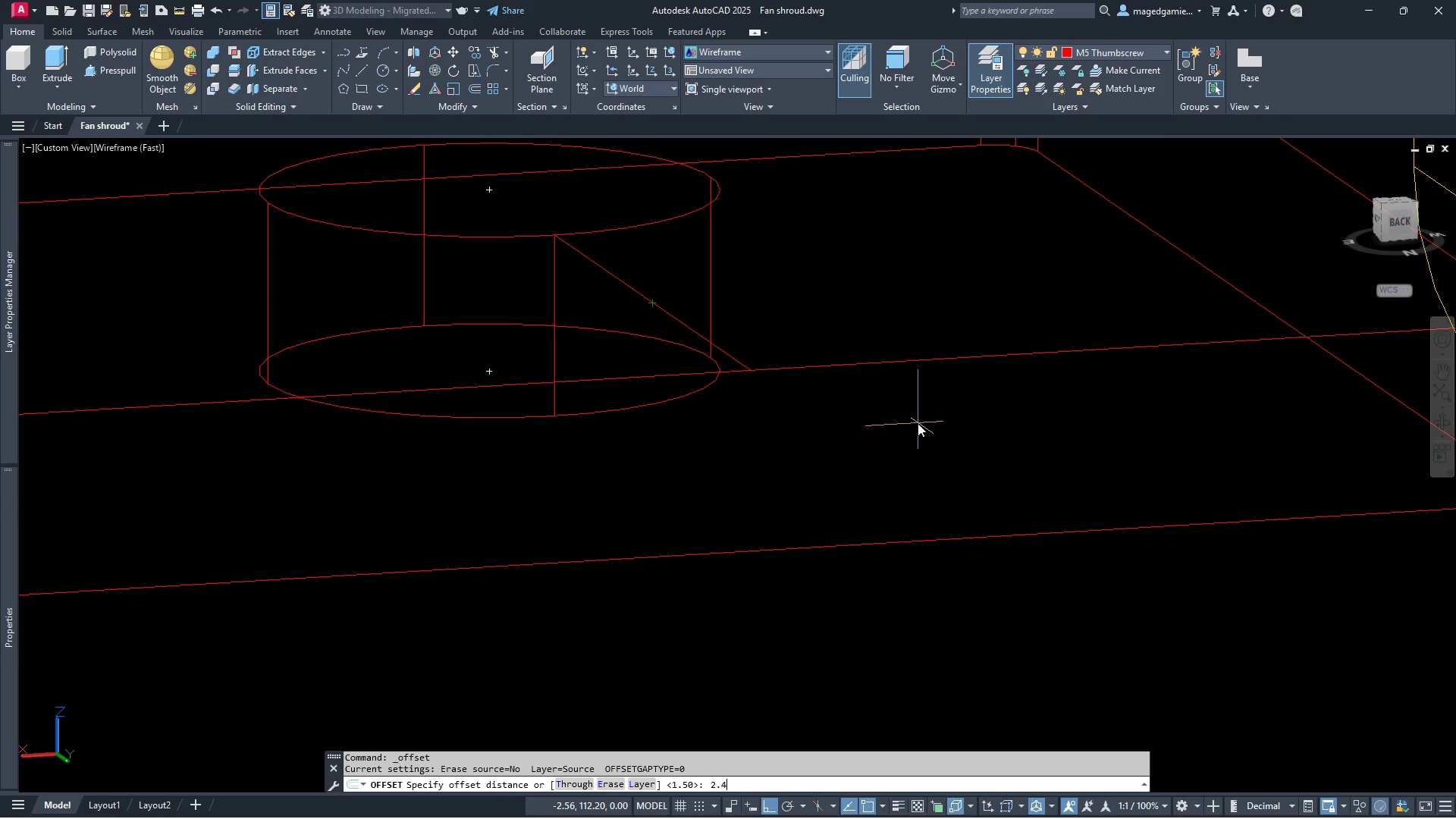 
key(Enter)
 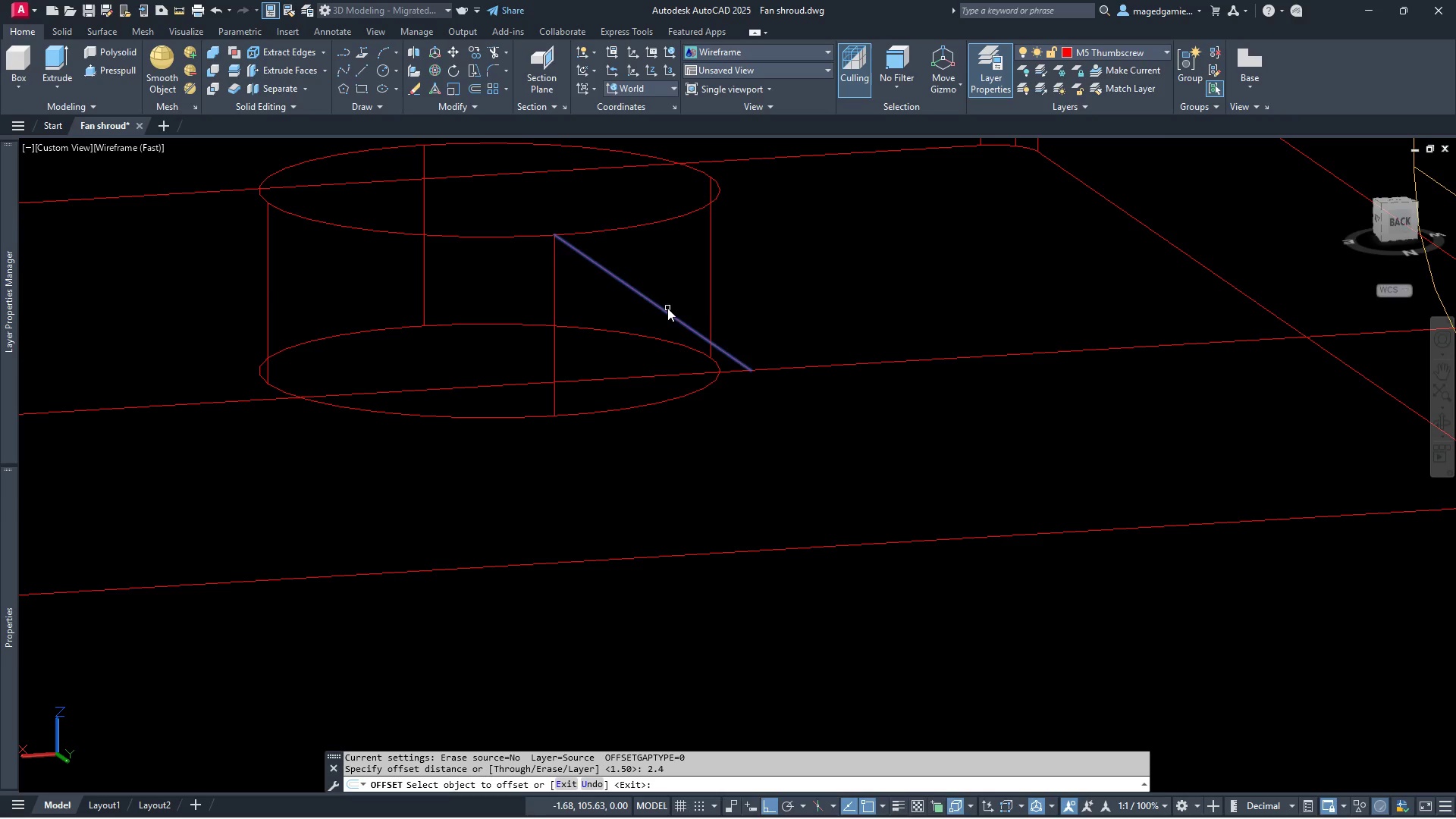 
left_click([659, 305])
 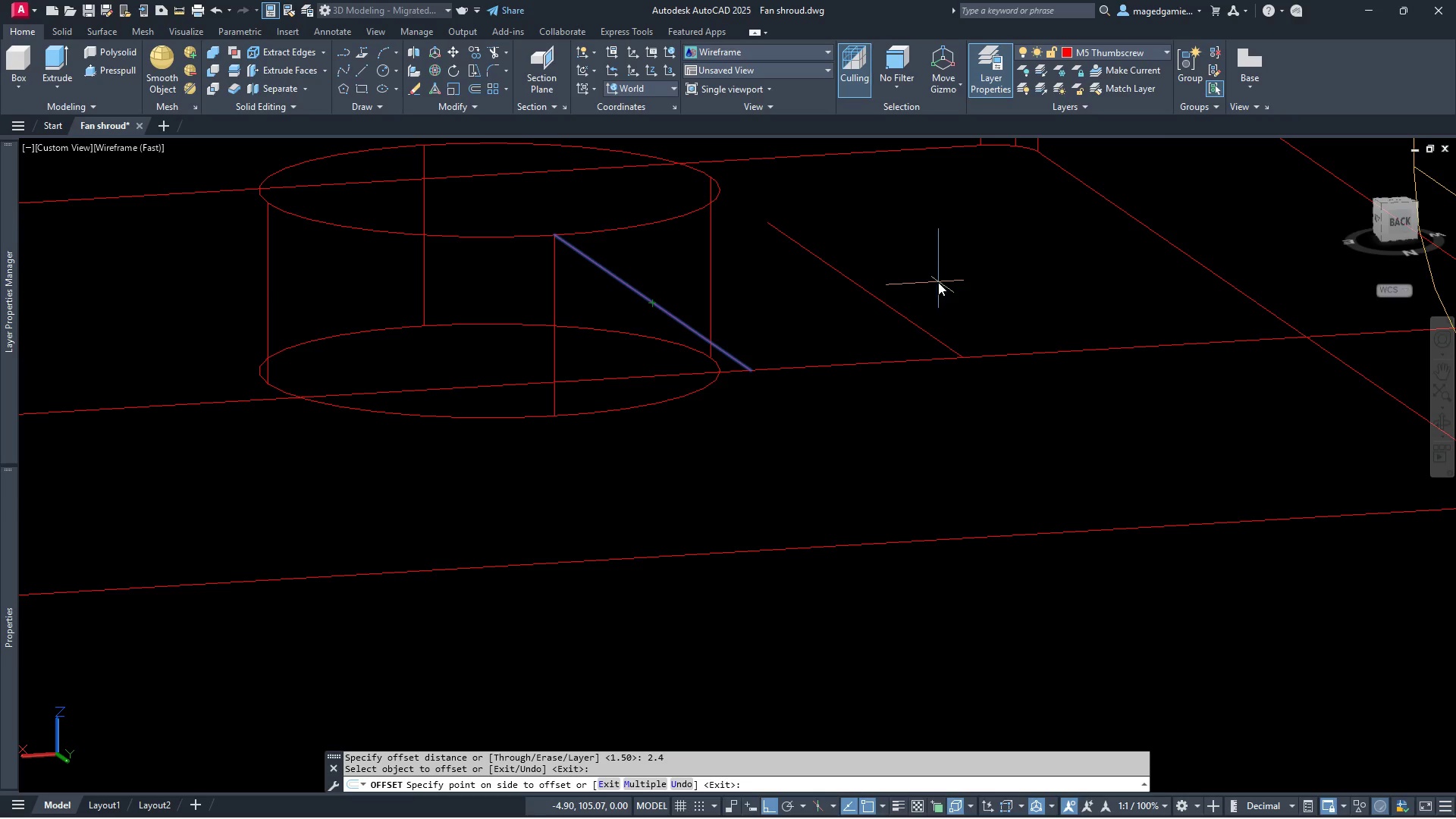 
left_click([938, 282])
 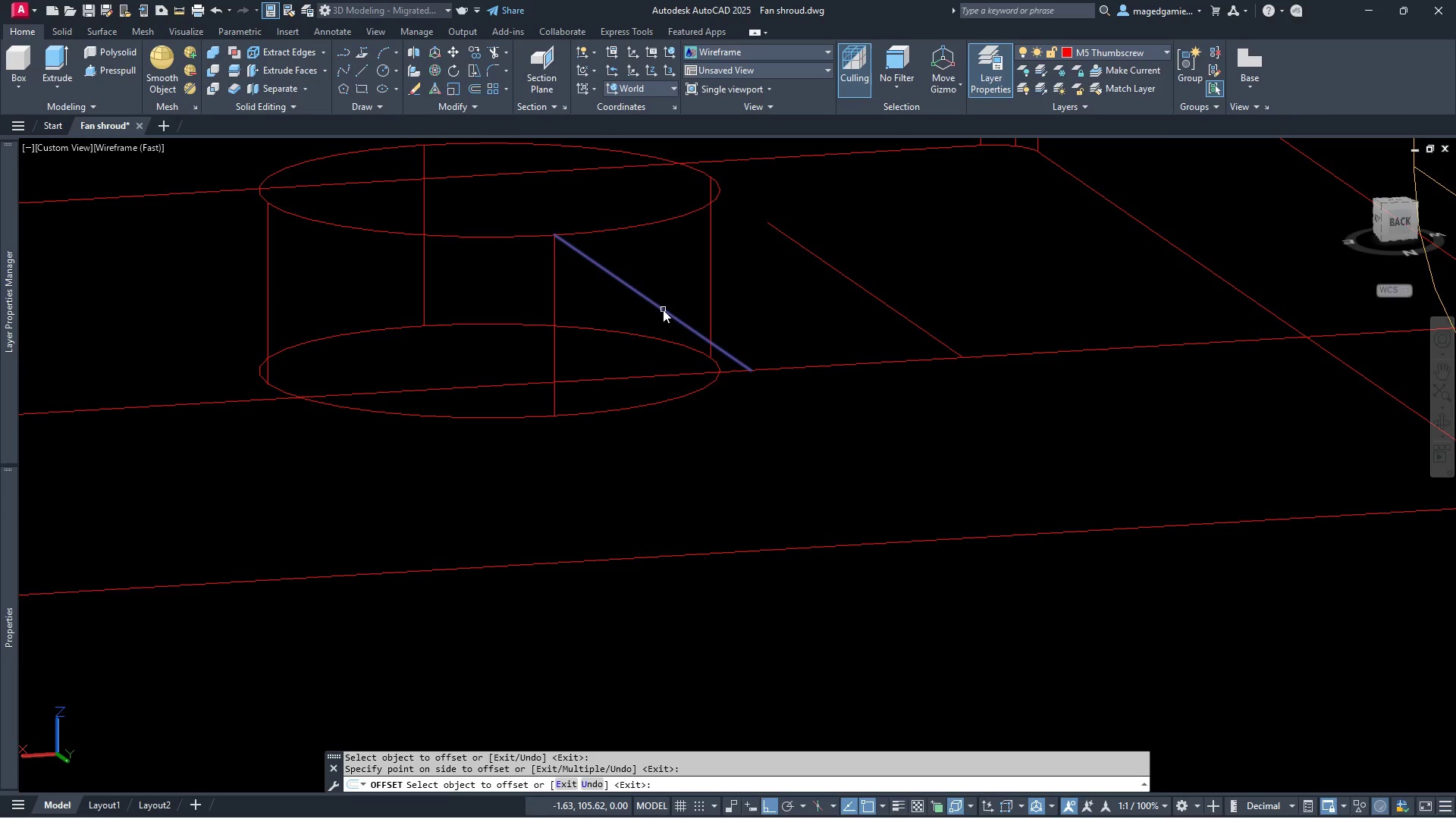 
left_click([663, 309])
 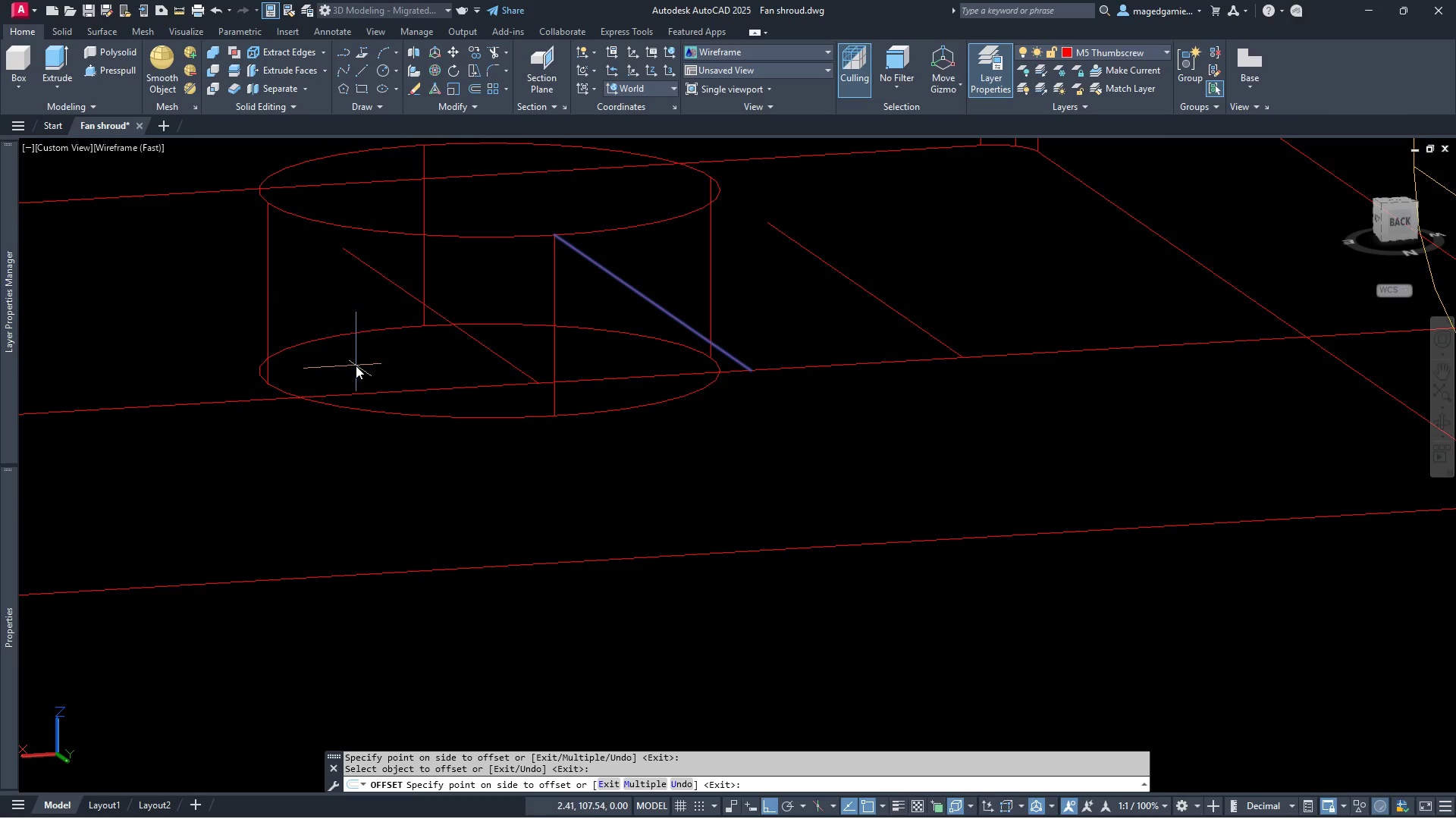 
left_click([356, 357])
 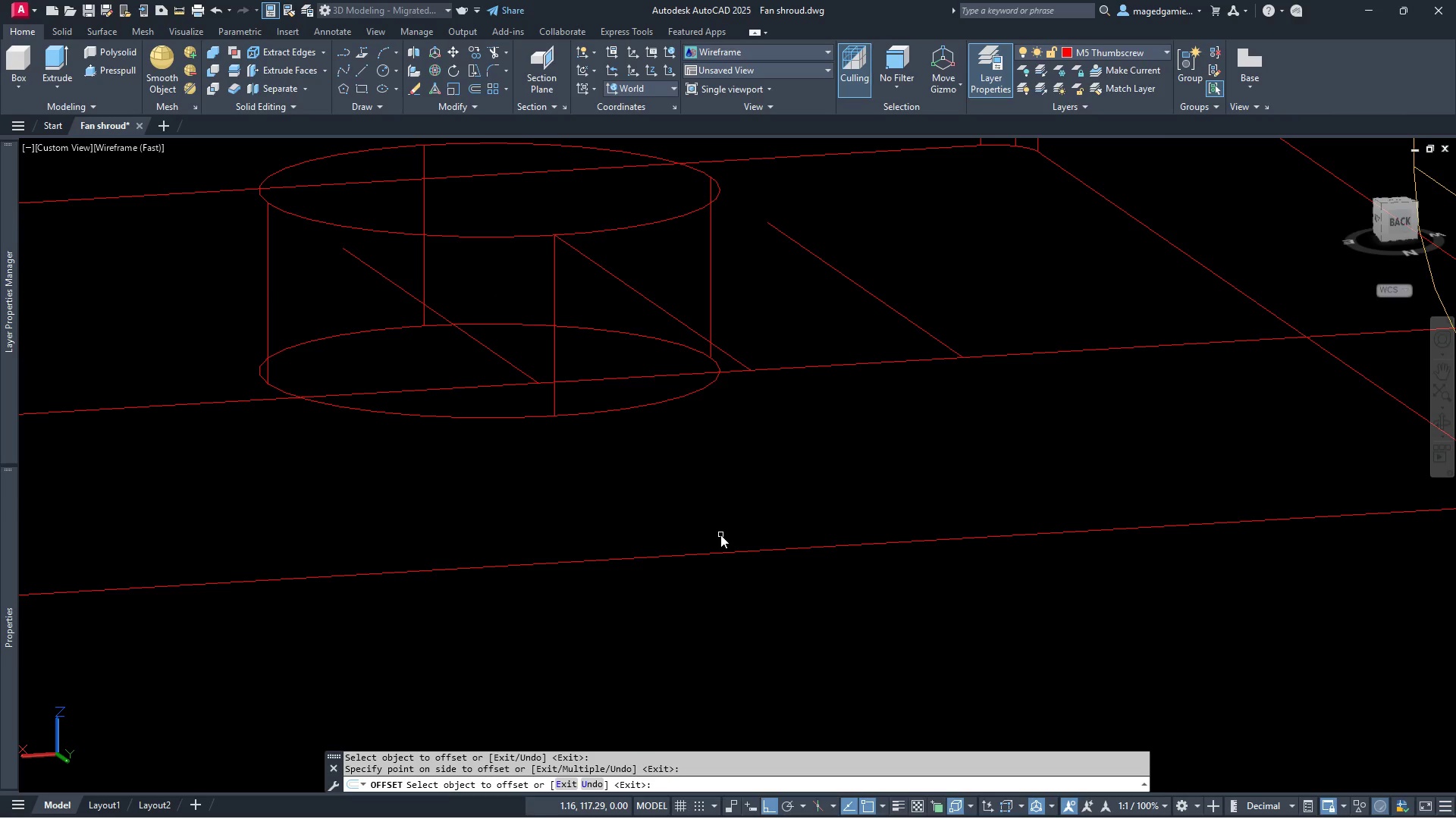 
key(Escape)
 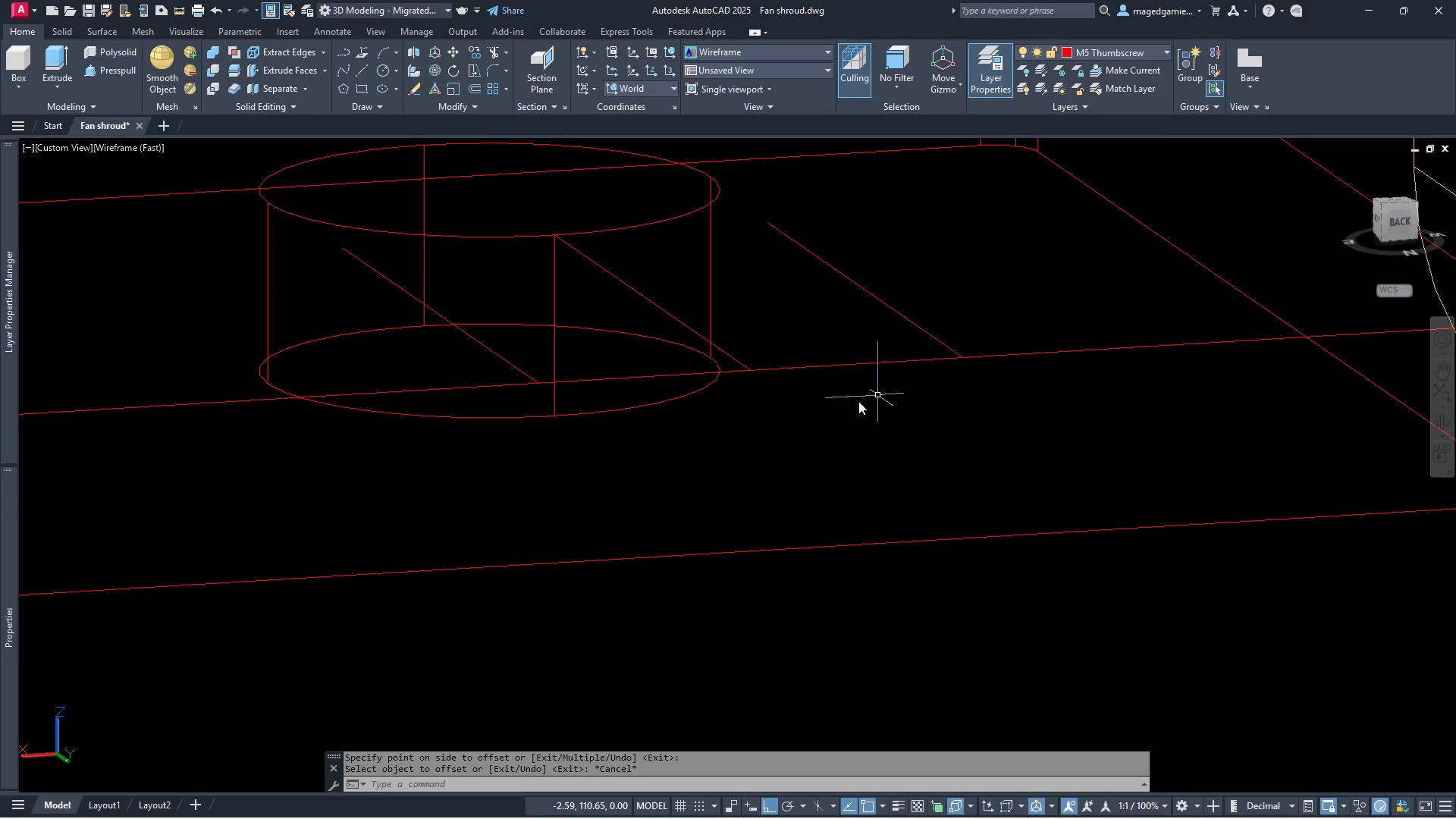 
wait(10.03)
 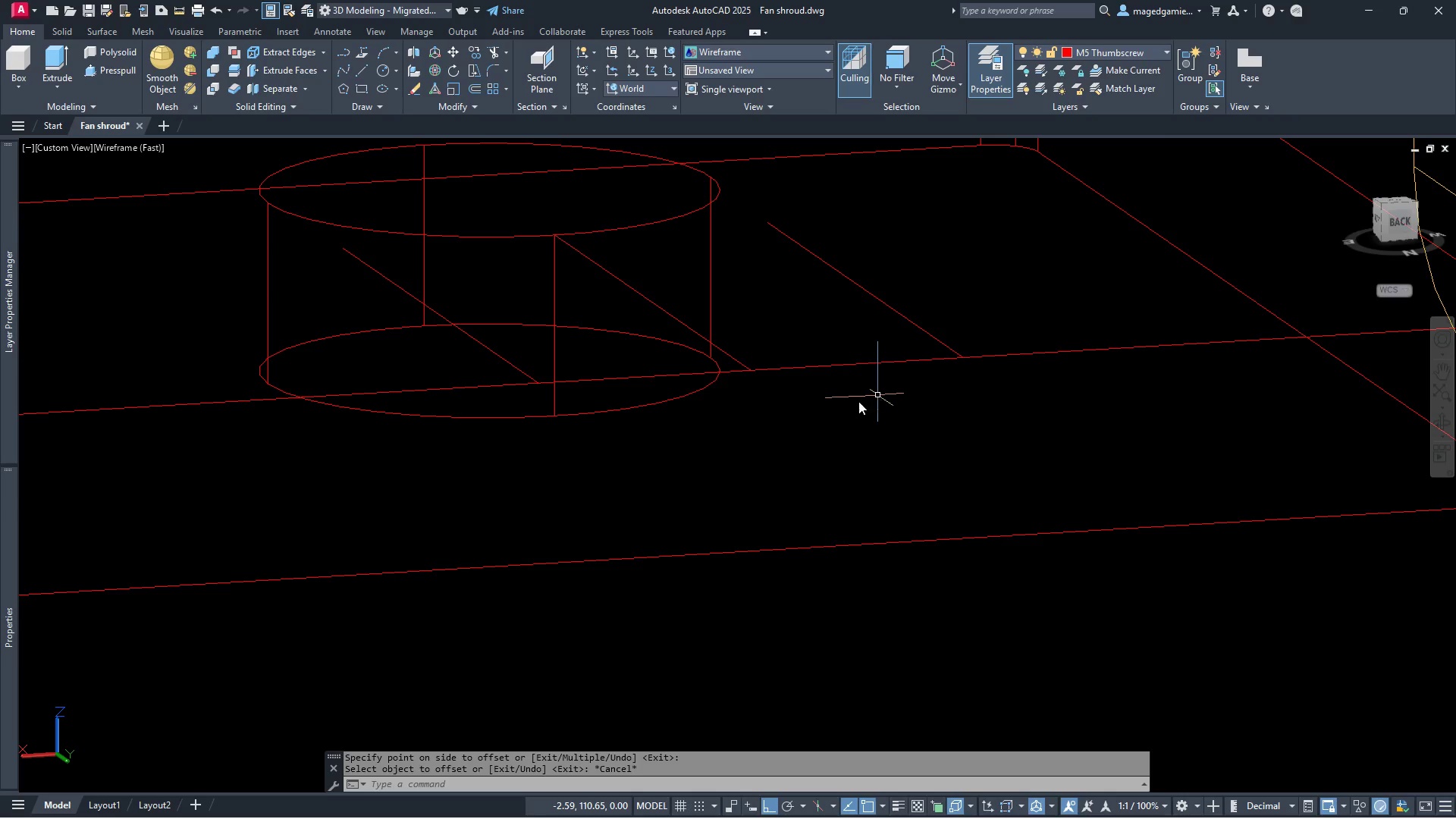 
left_click([362, 86])
 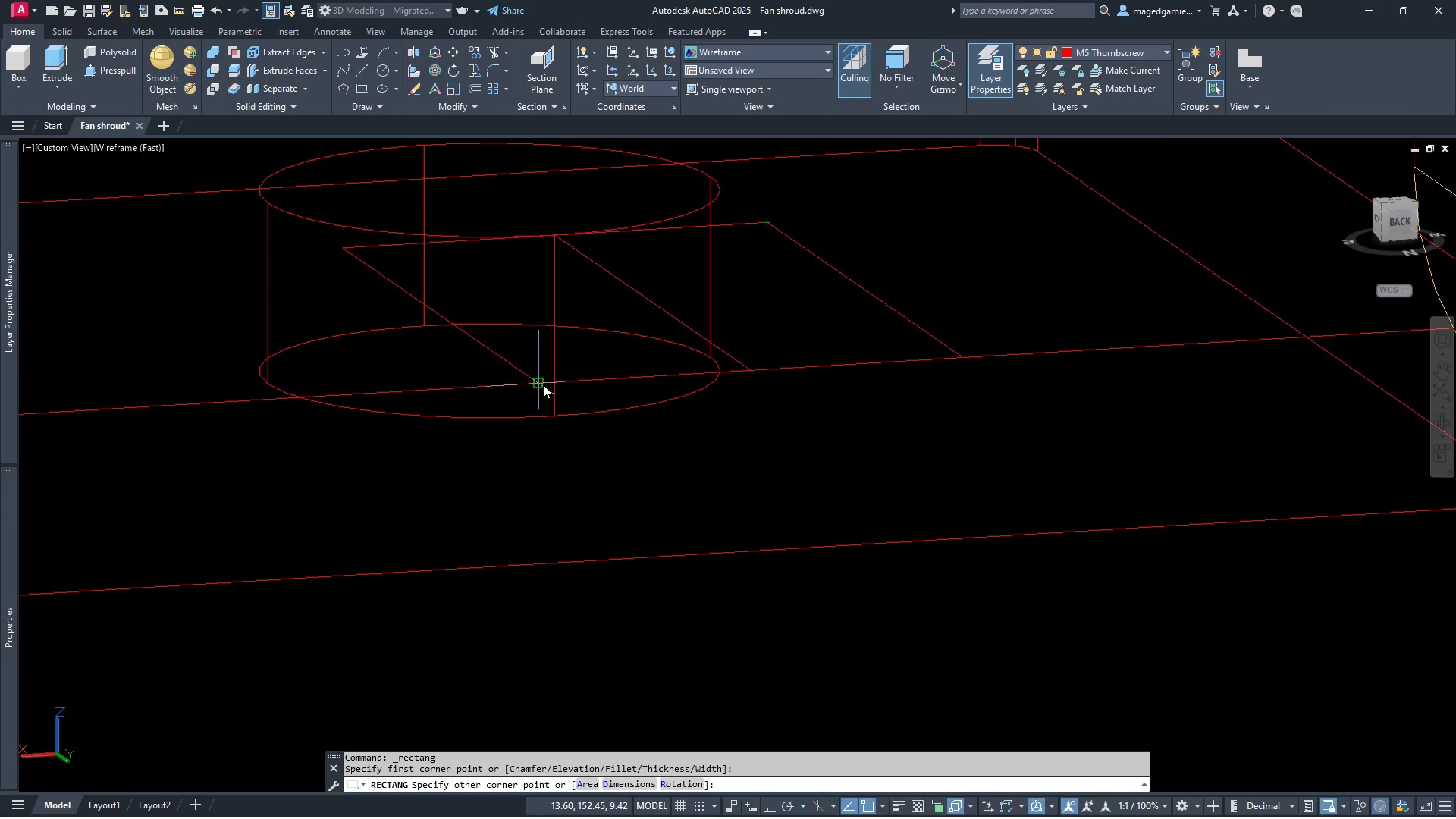 
left_click([543, 384])
 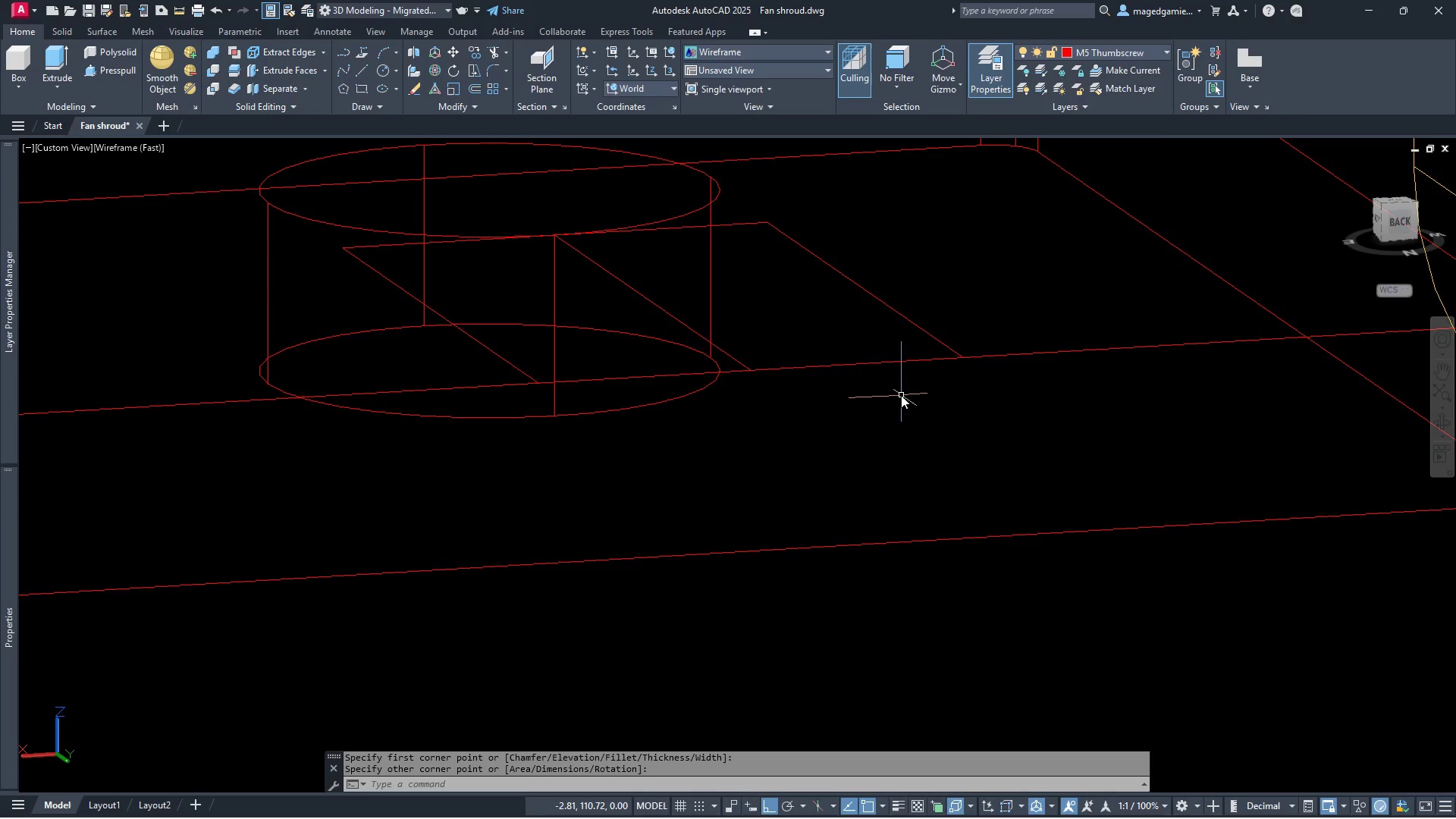 
wait(16.44)
 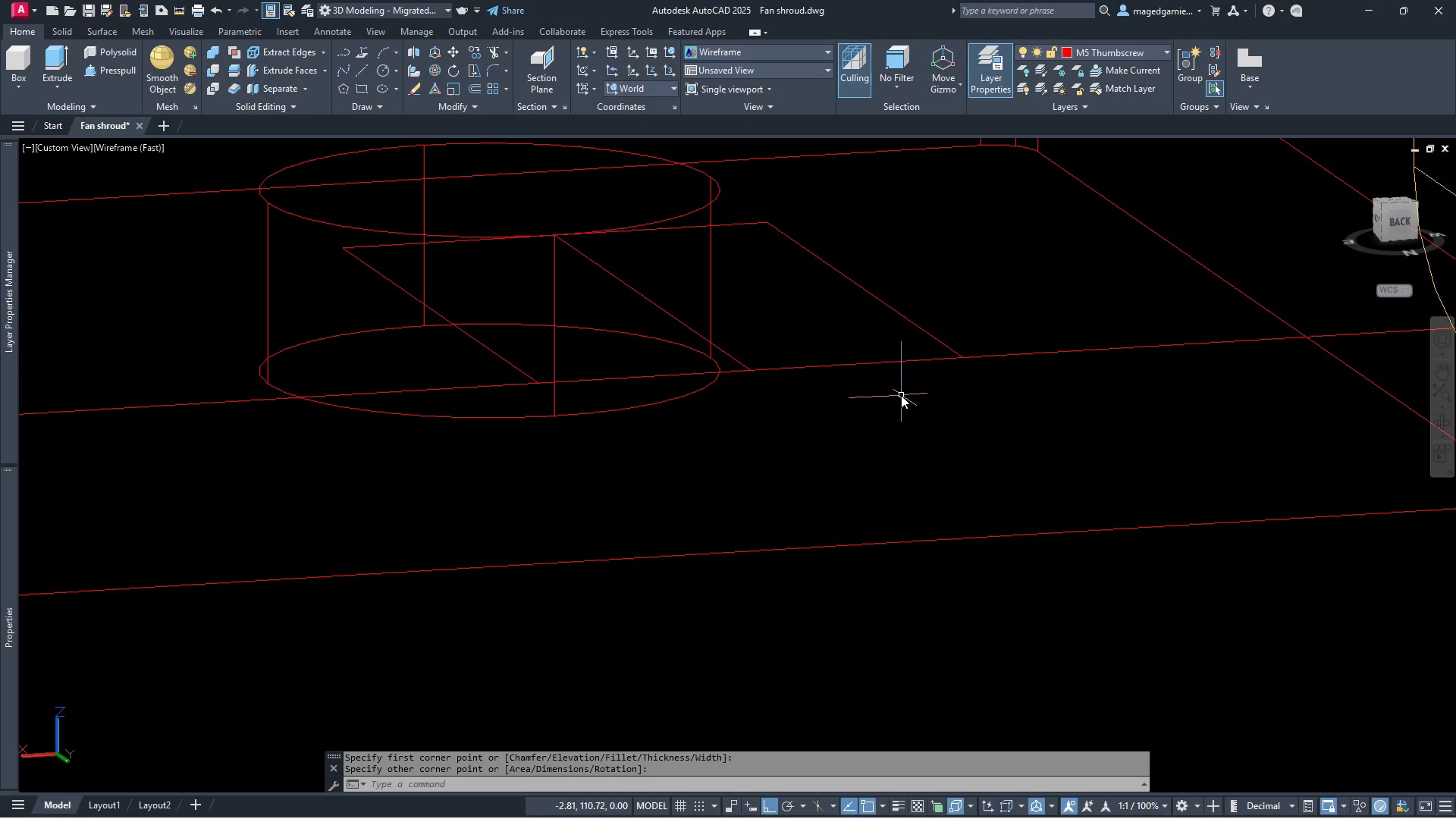 
left_click([1436, 422])
 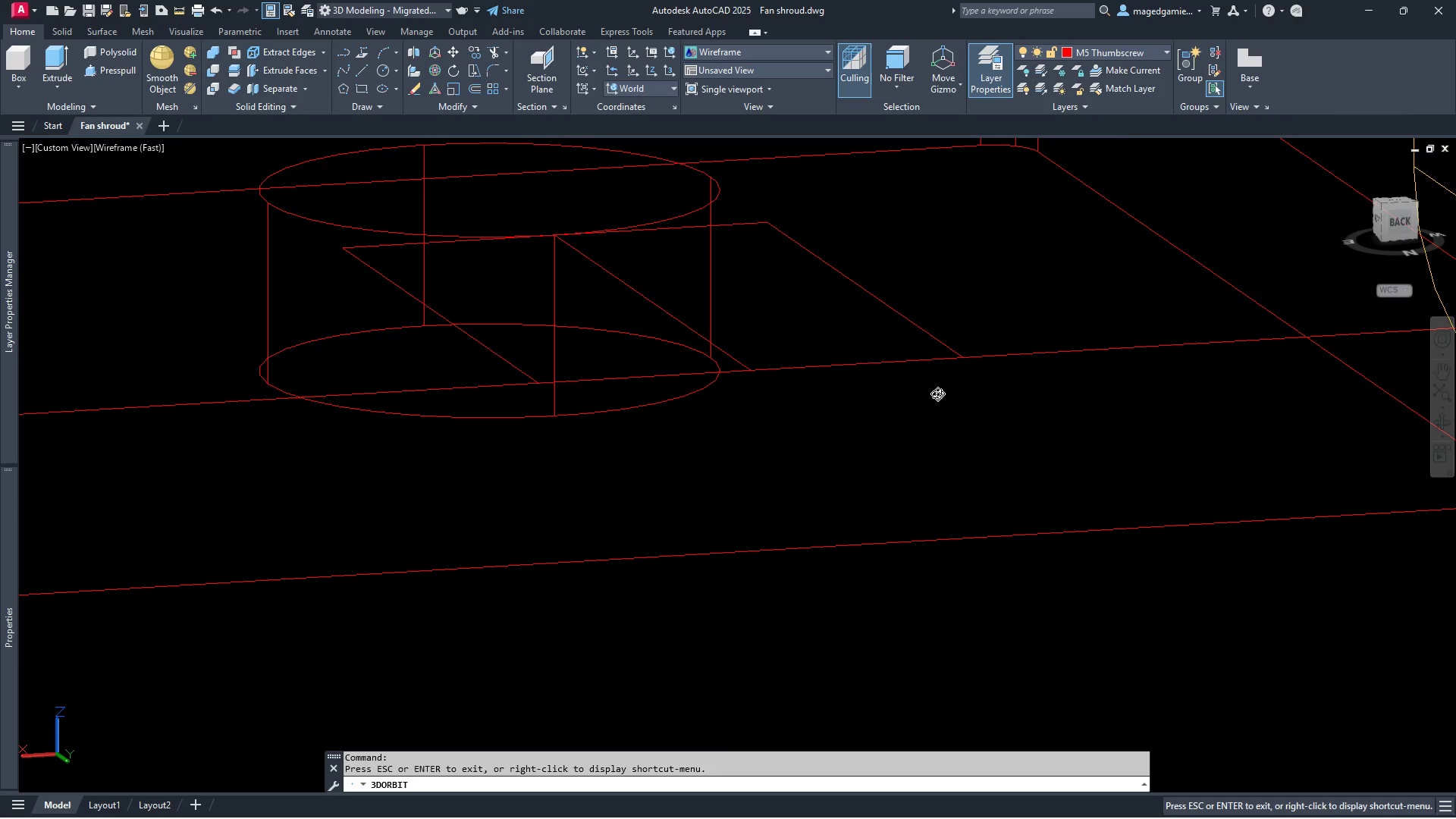 
left_click_drag(start_coordinate=[940, 394], to_coordinate=[987, 427])
 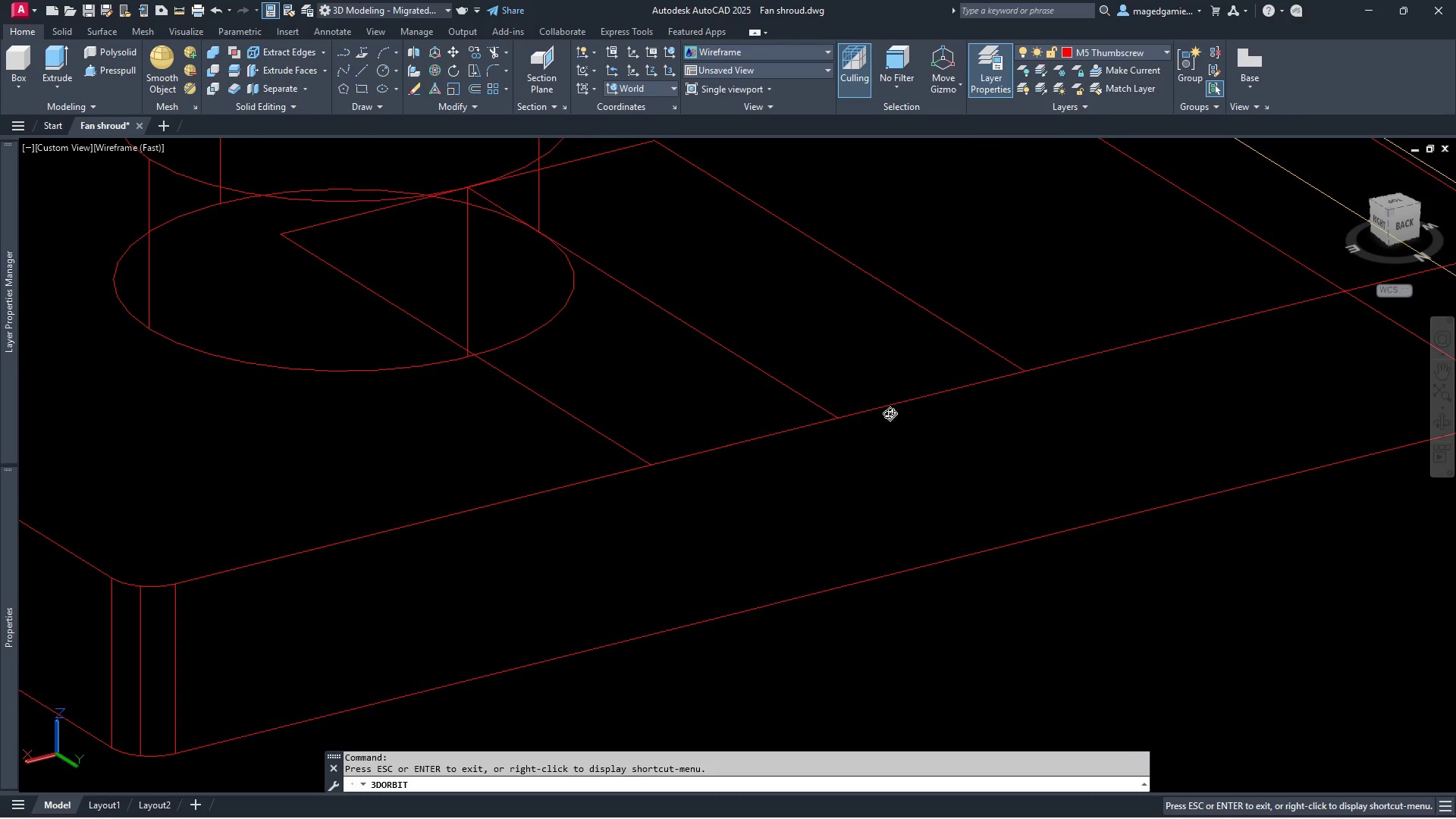 
key(Escape)
 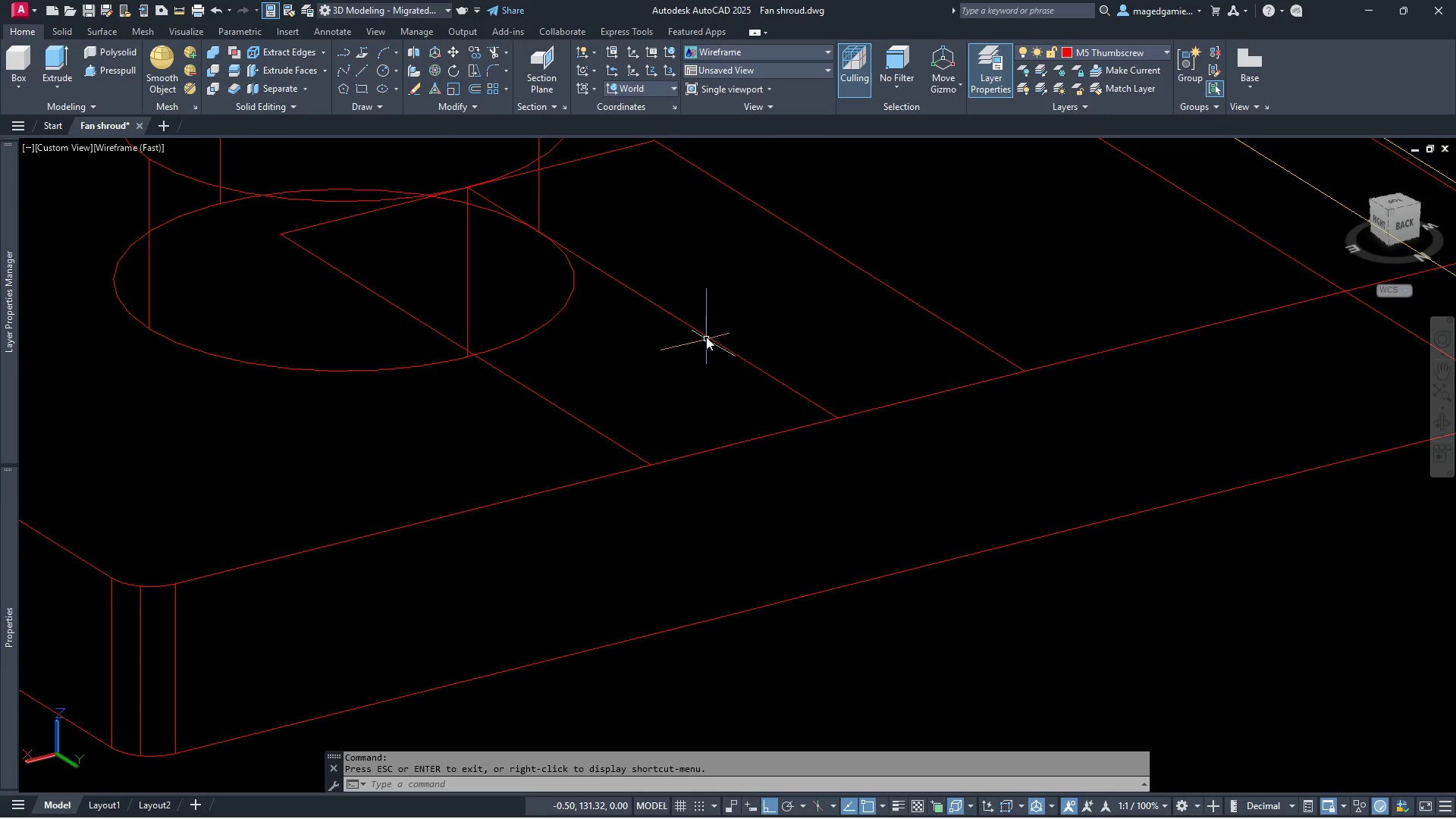 
left_click([706, 337])
 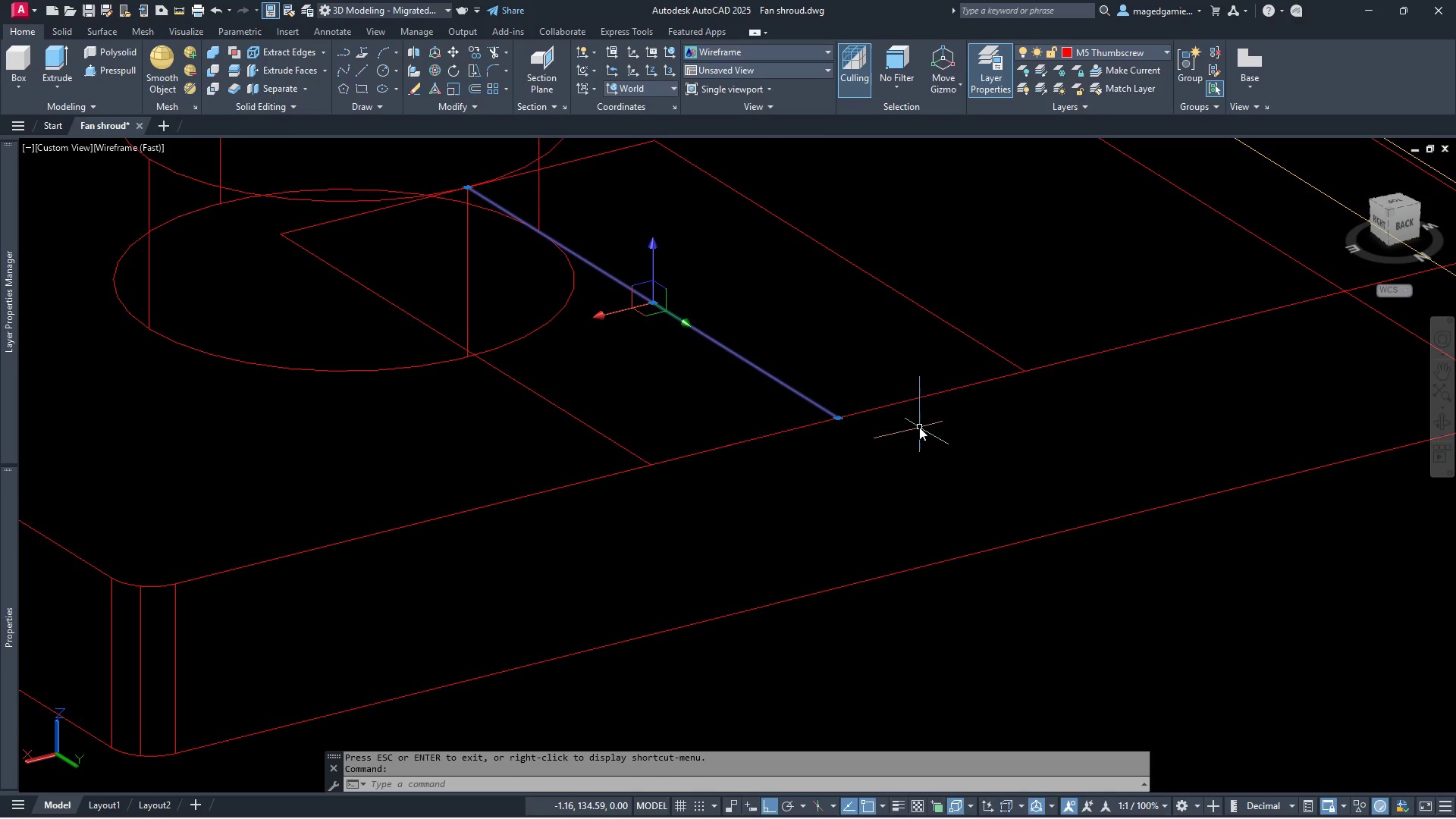 
key(Delete)
 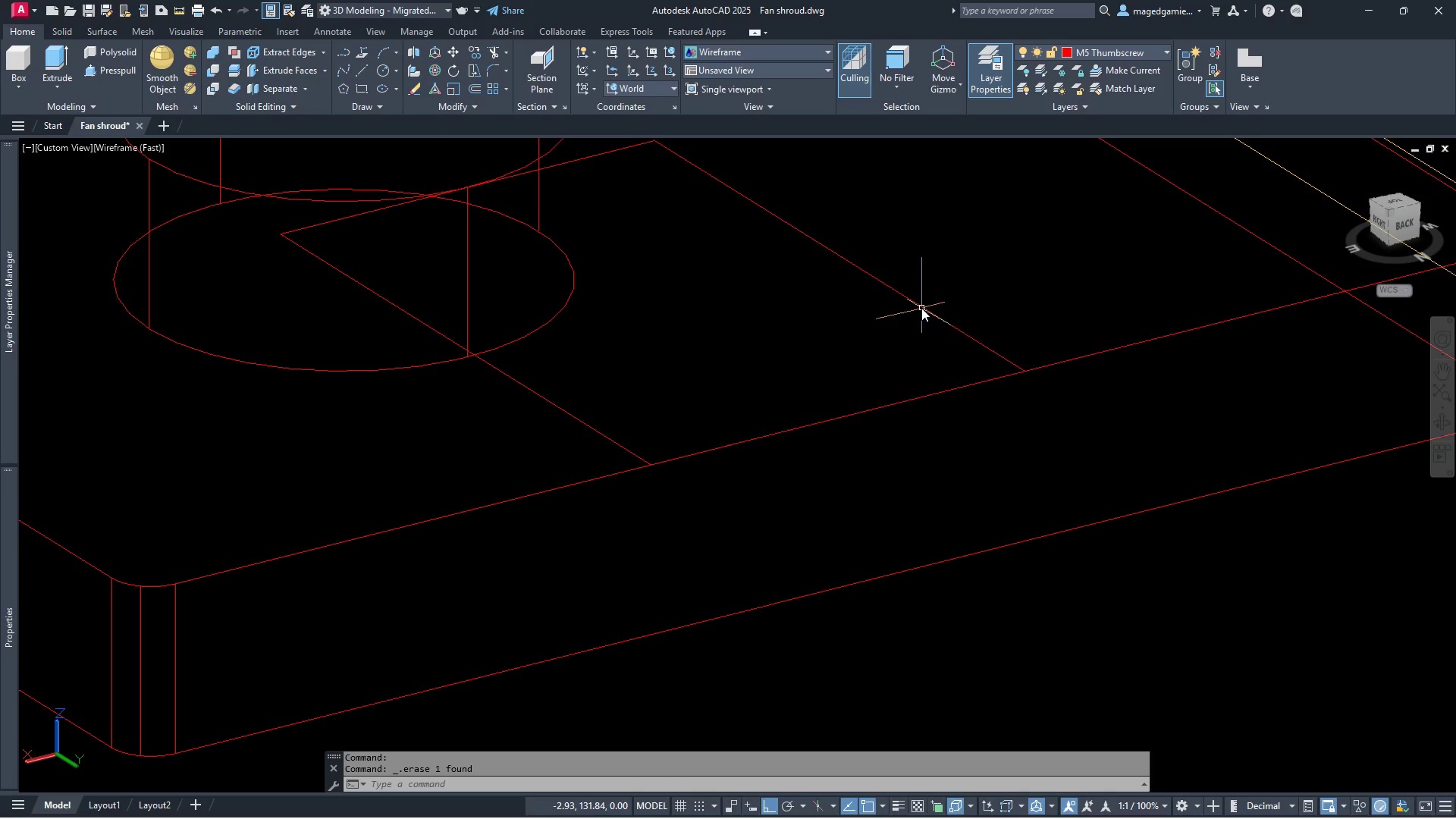 
left_click([921, 306])
 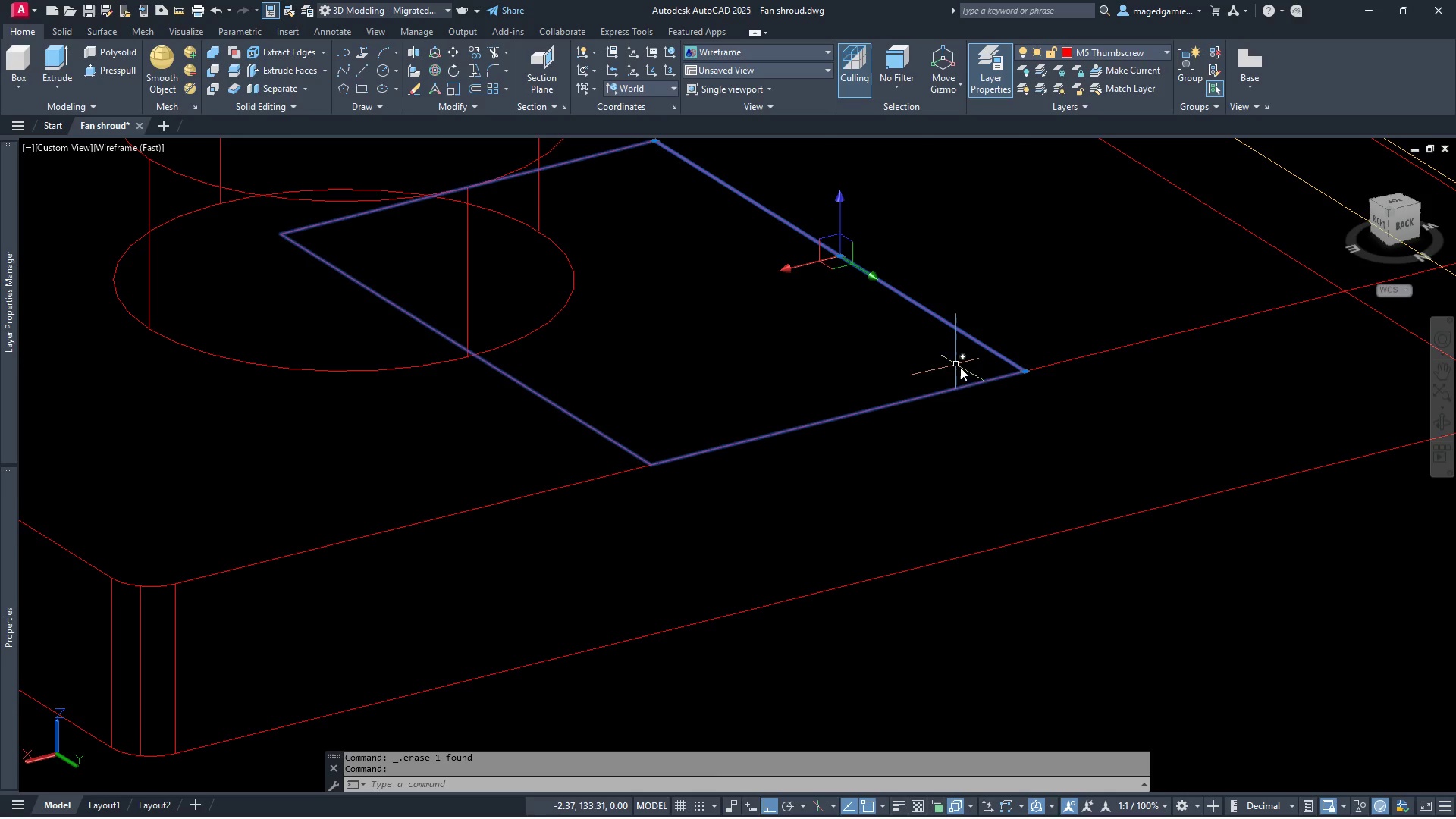 
wait(7.94)
 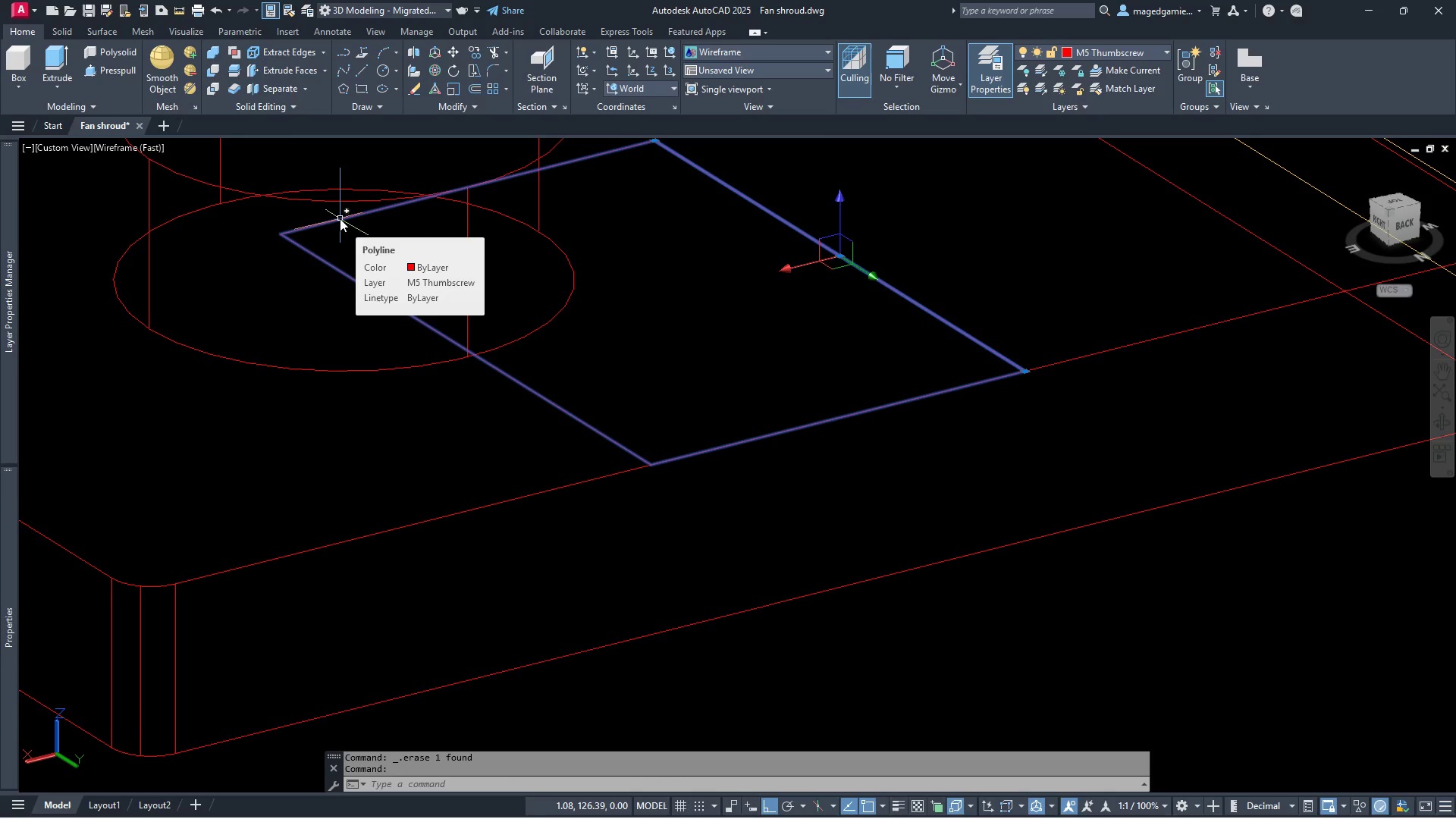 
key(Delete)
 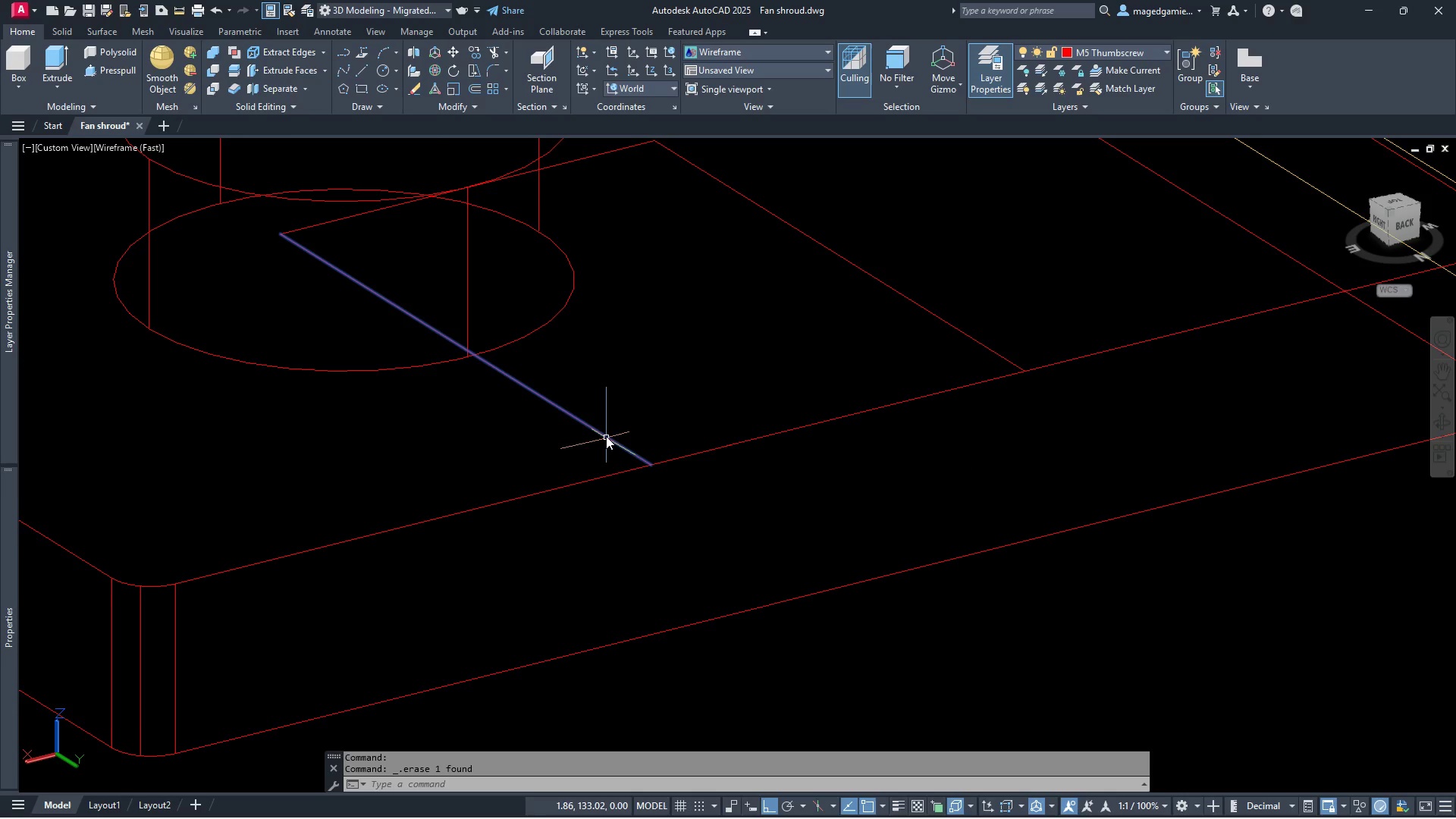 
left_click([606, 436])
 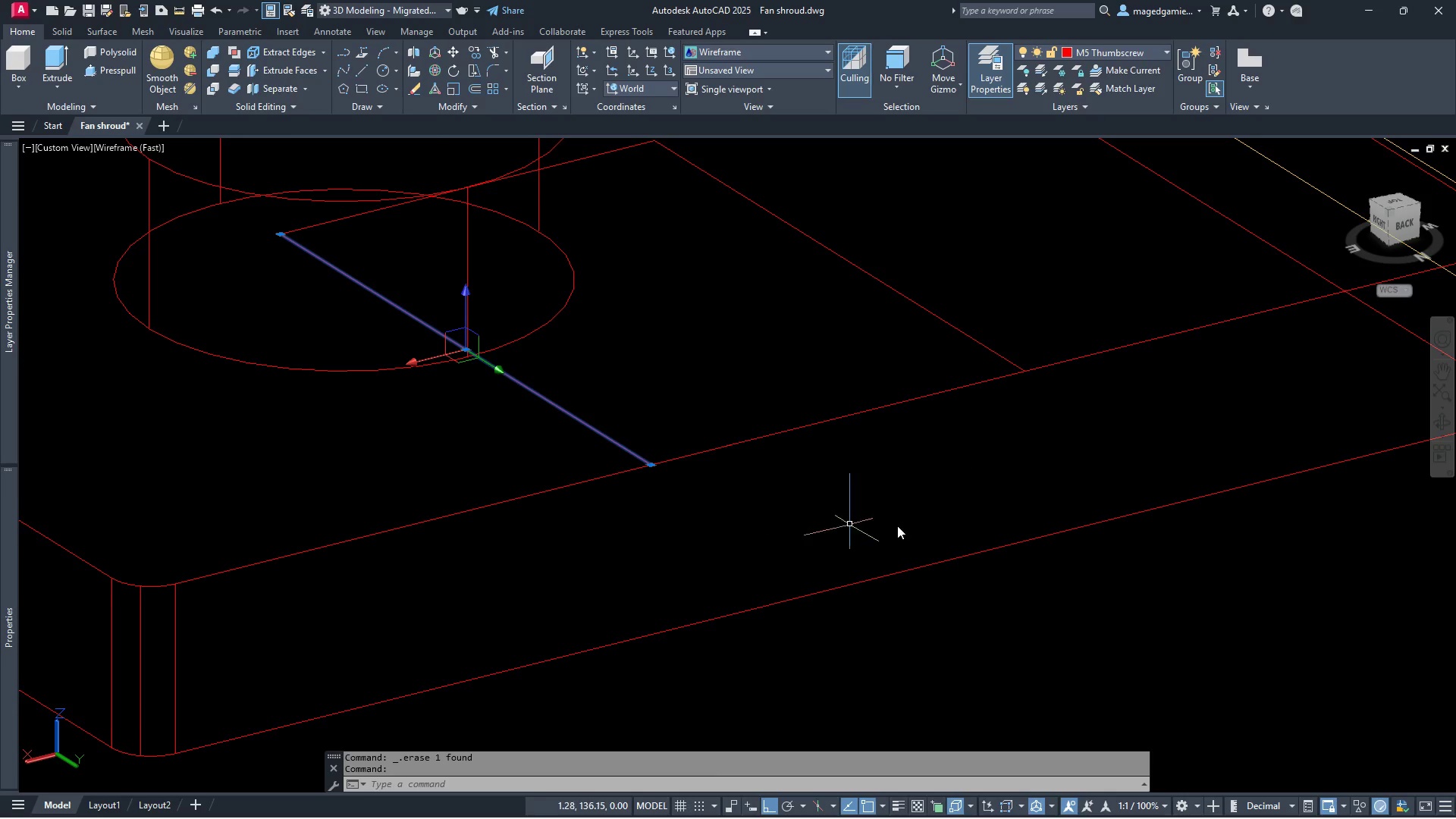 
key(Delete)
 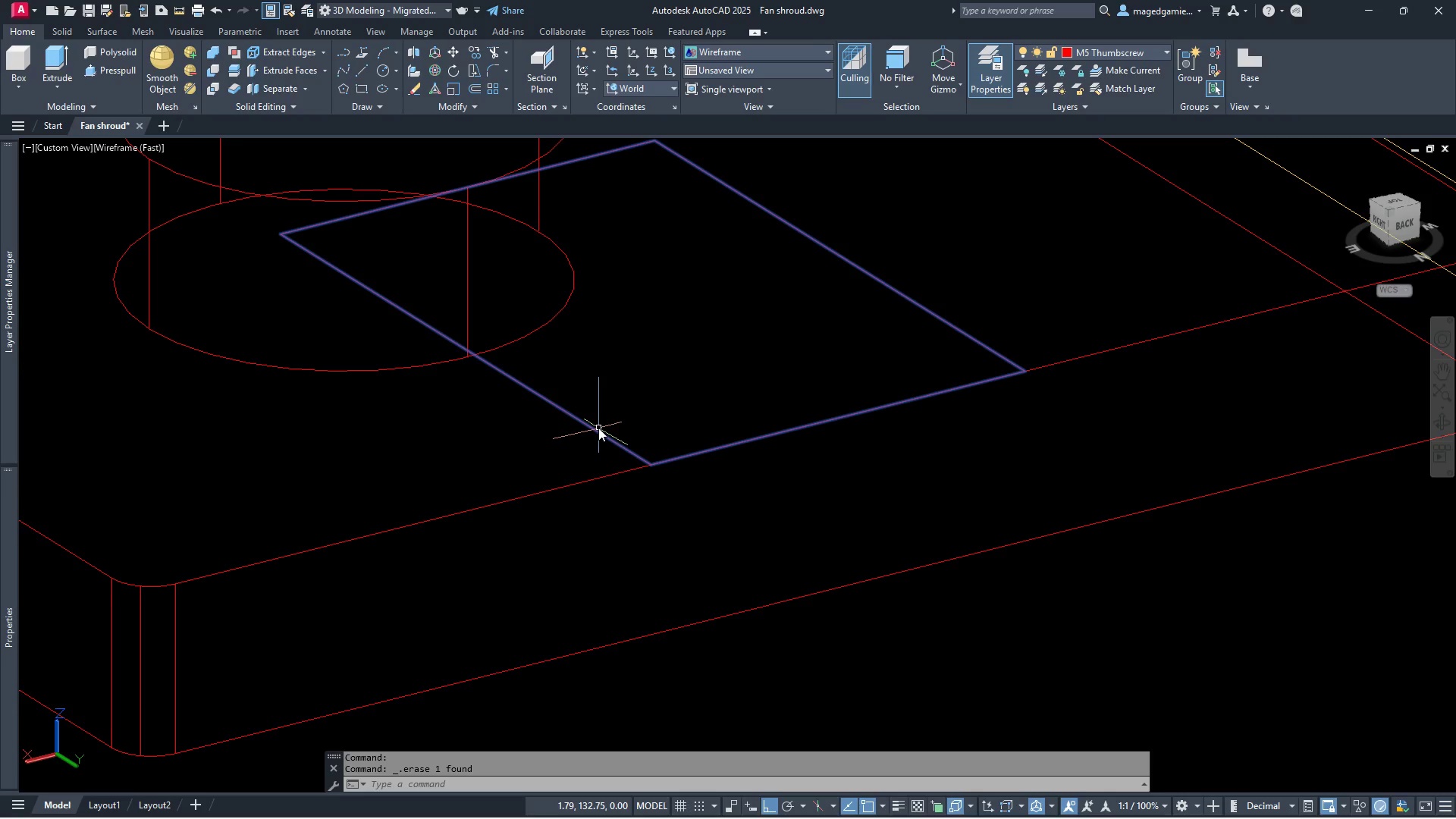 
wait(5.36)
 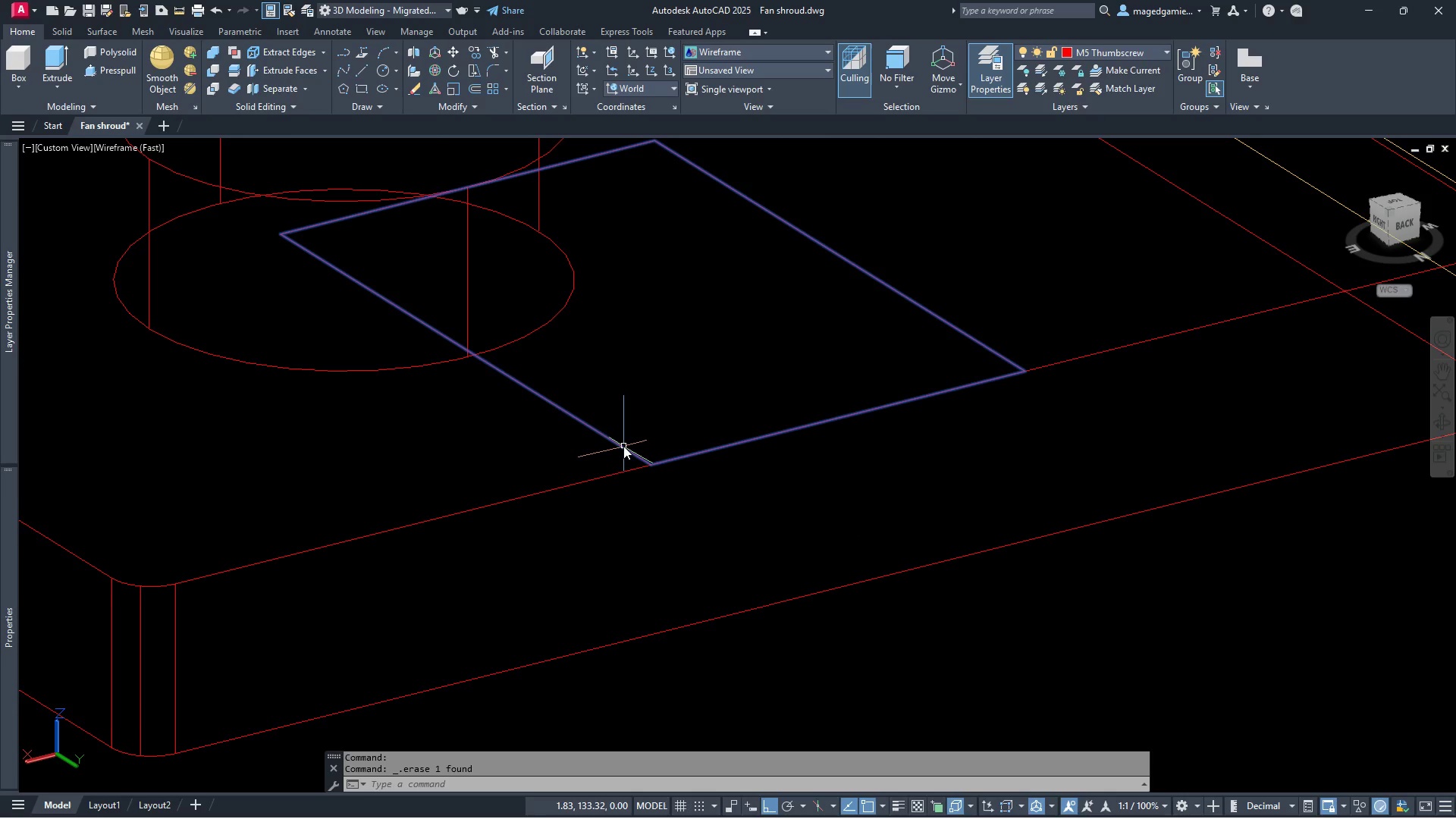 
key(Escape)
 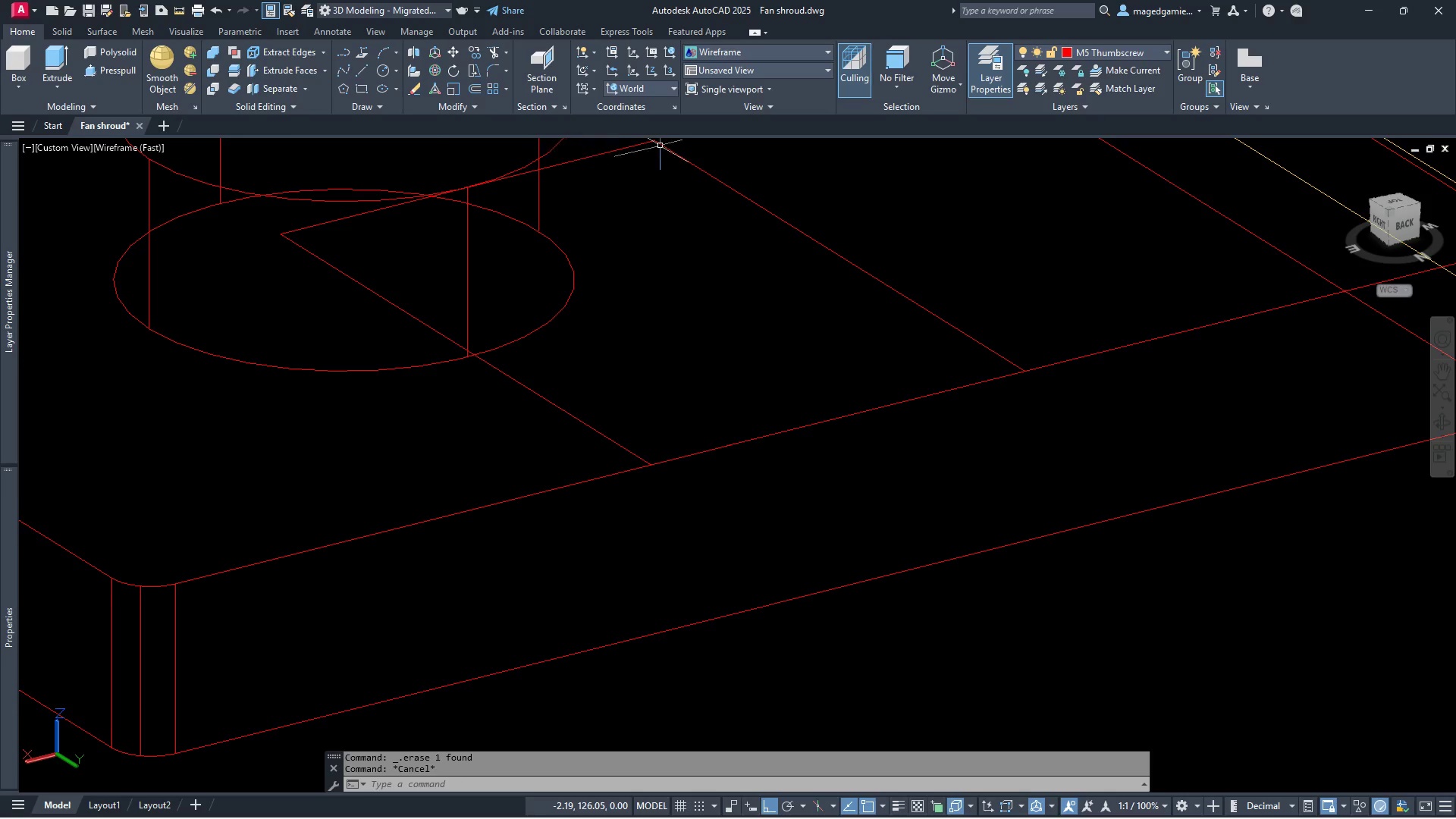 
left_click([1395, 200])
 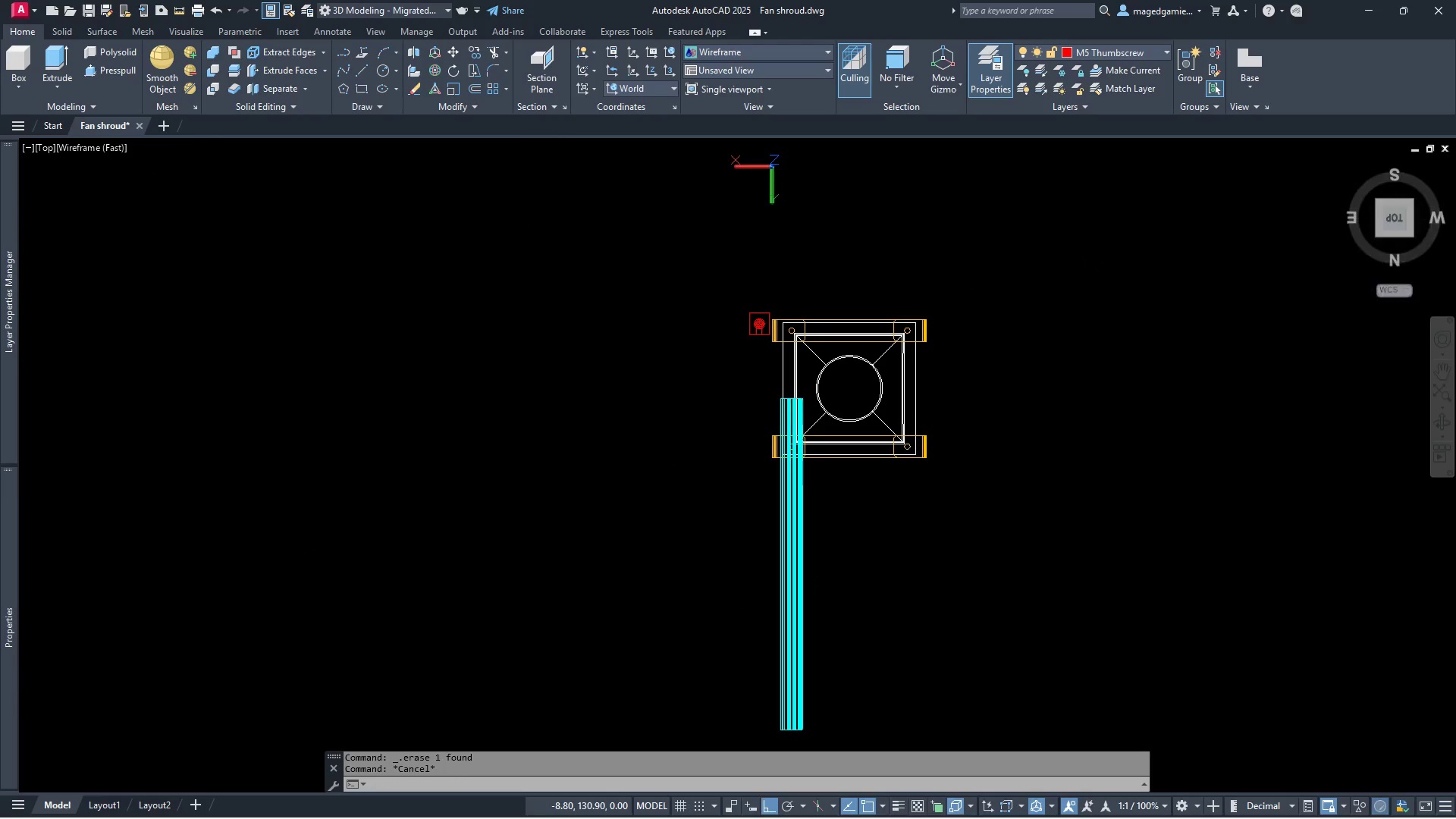 
scroll: coordinate [760, 371], scroll_direction: up, amount: 8.0
 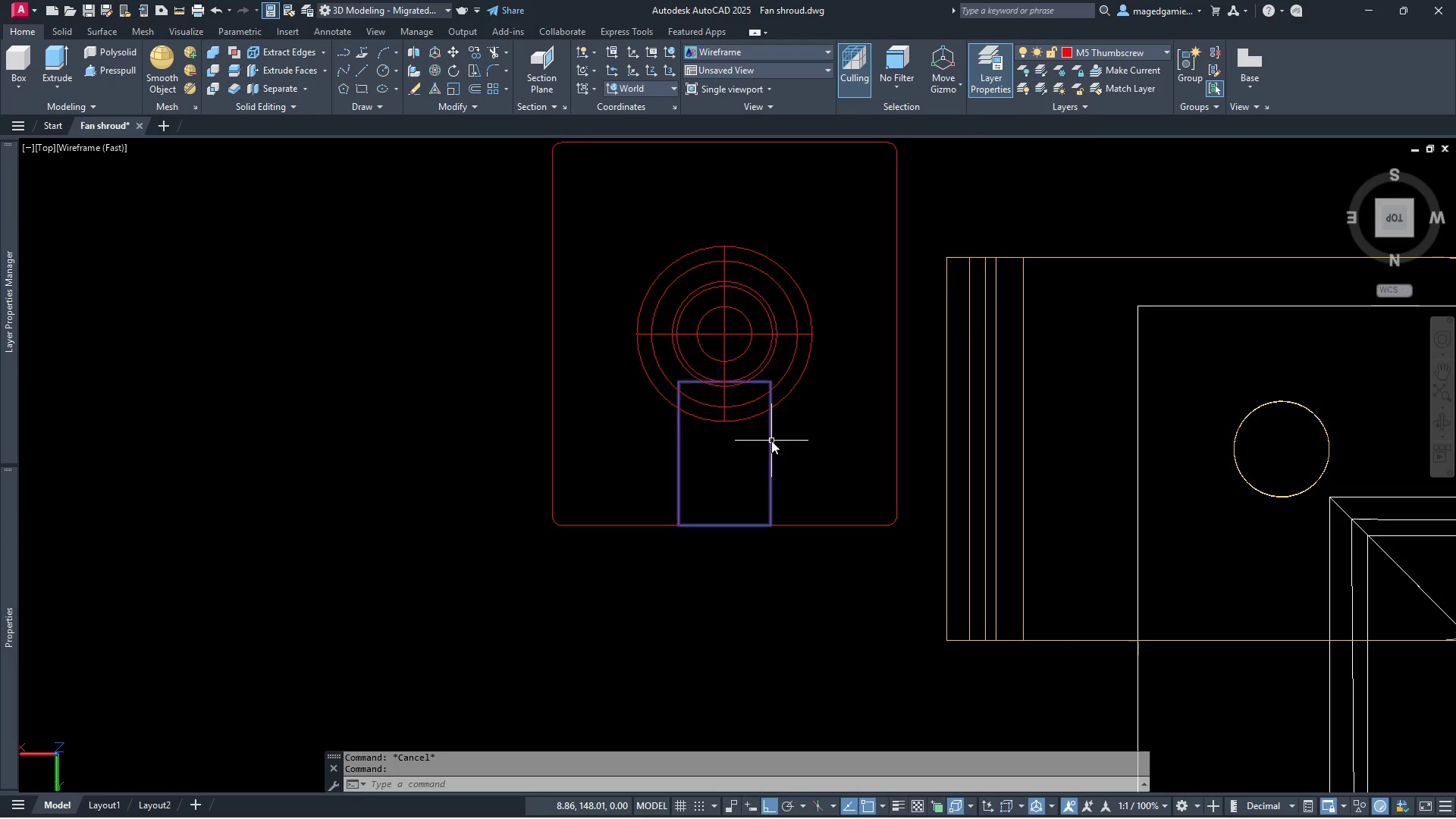 
scroll: coordinate [776, 450], scroll_direction: down, amount: 2.0
 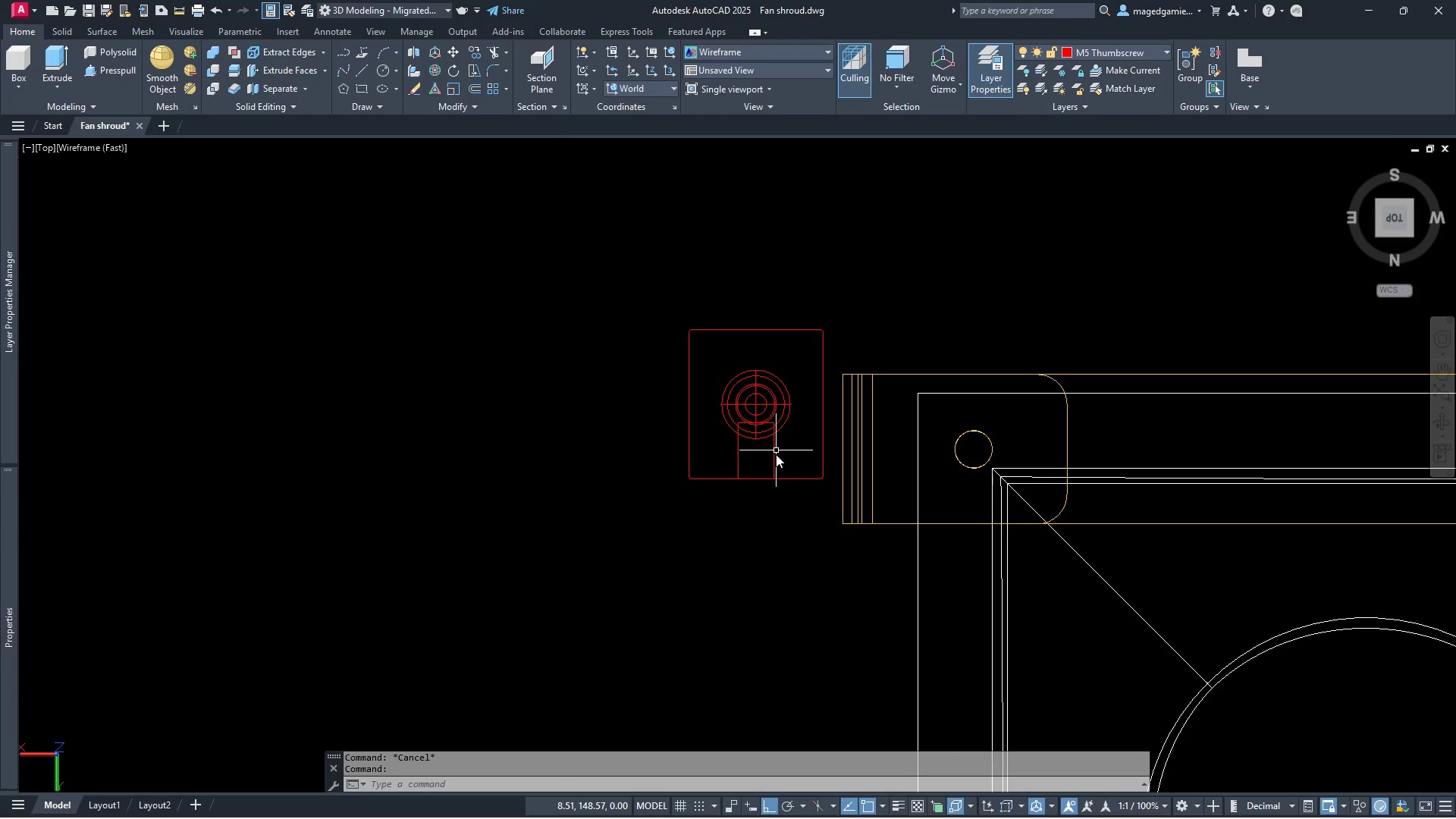 
scroll: coordinate [768, 469], scroll_direction: up, amount: 4.0
 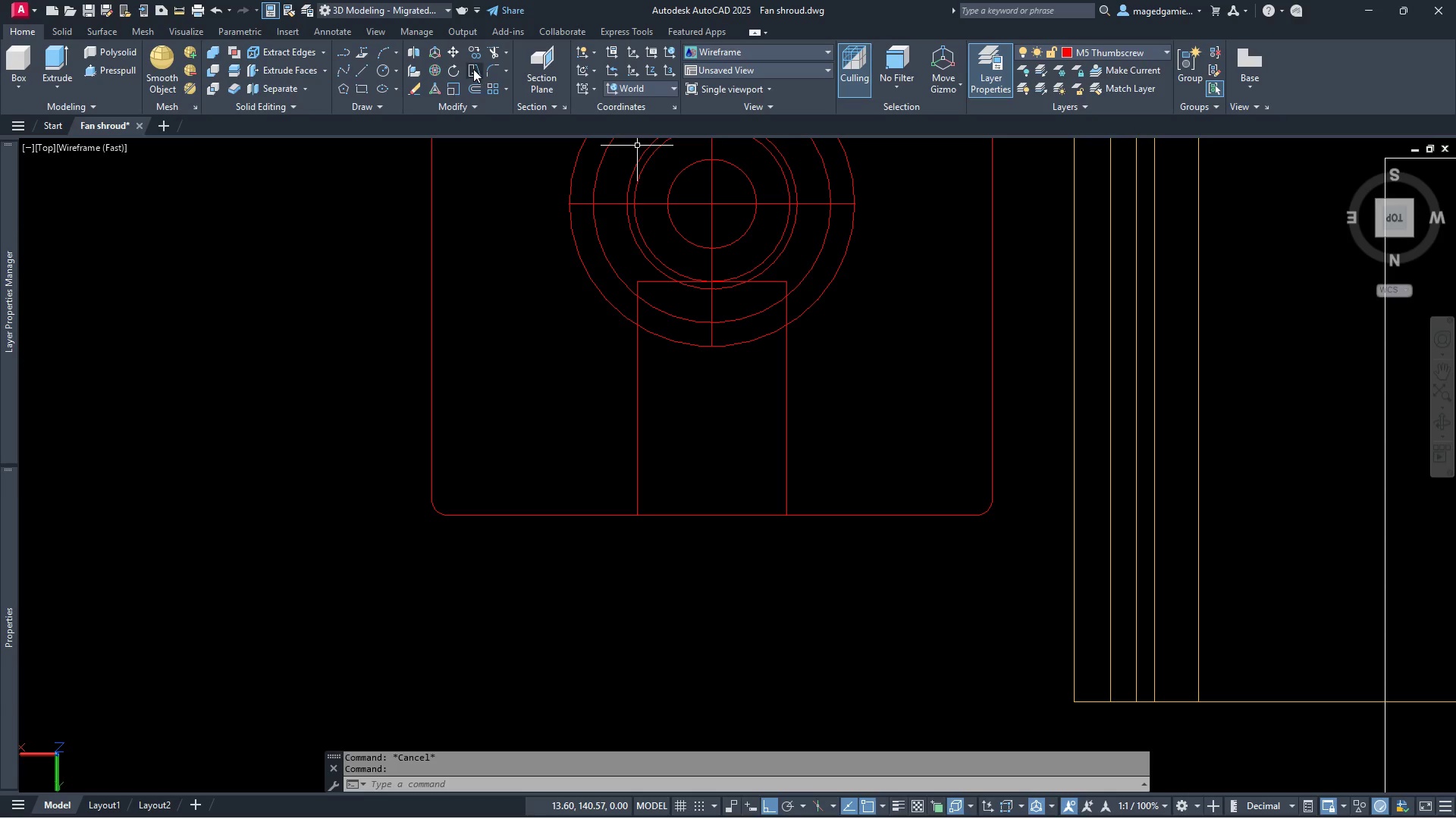 
left_click([489, 67])
 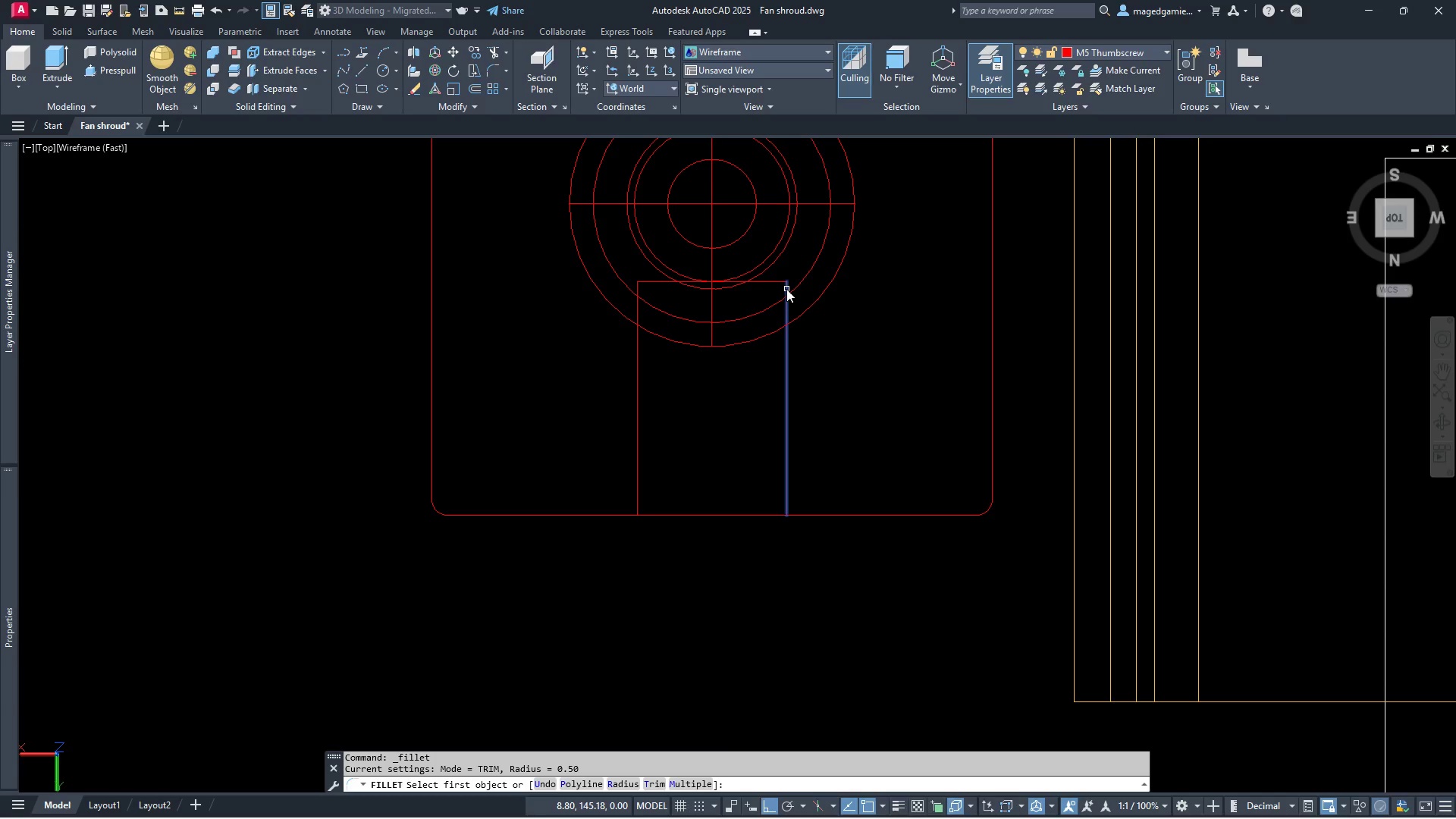 
left_click([786, 289])
 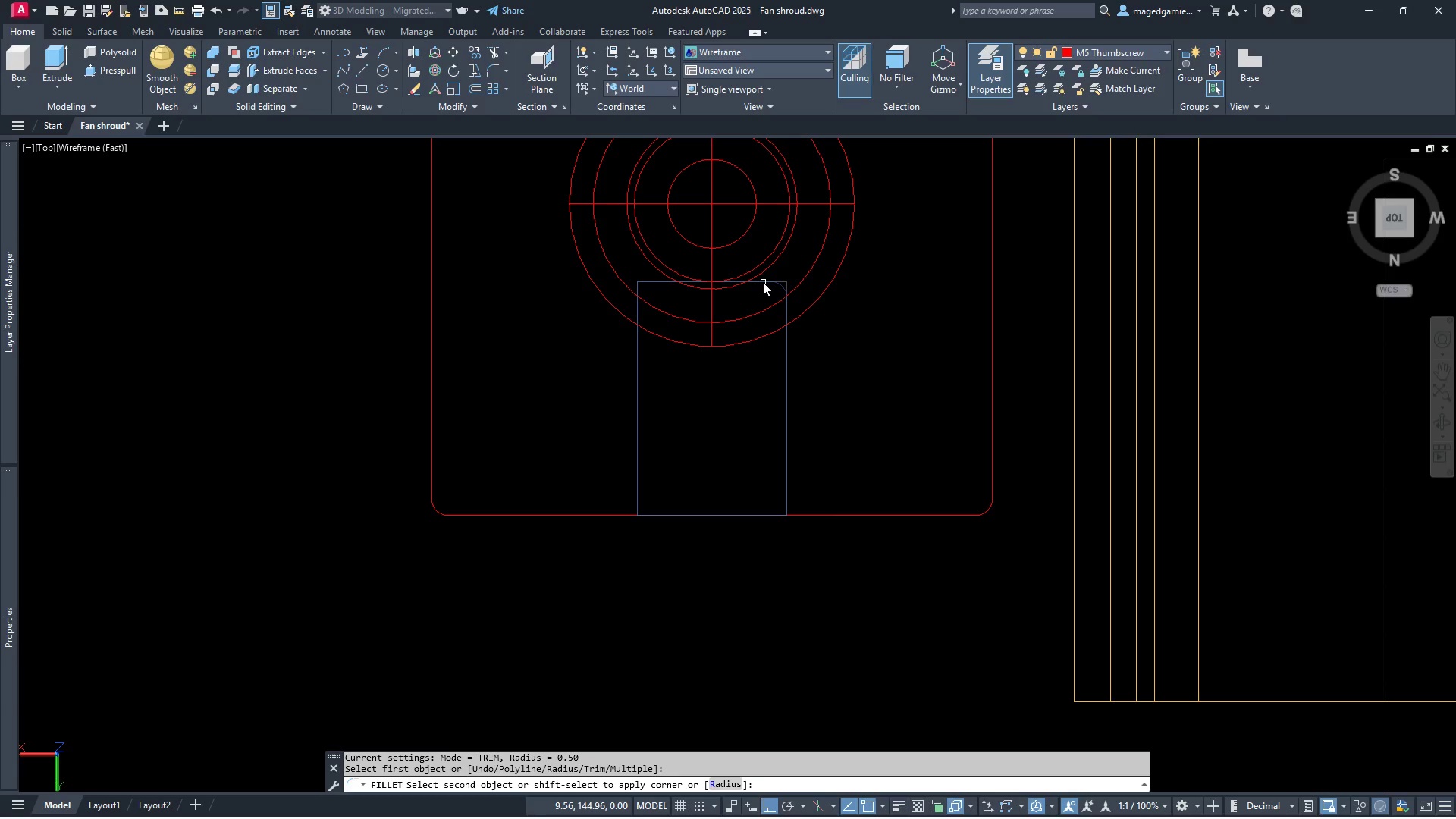 
left_click([763, 282])
 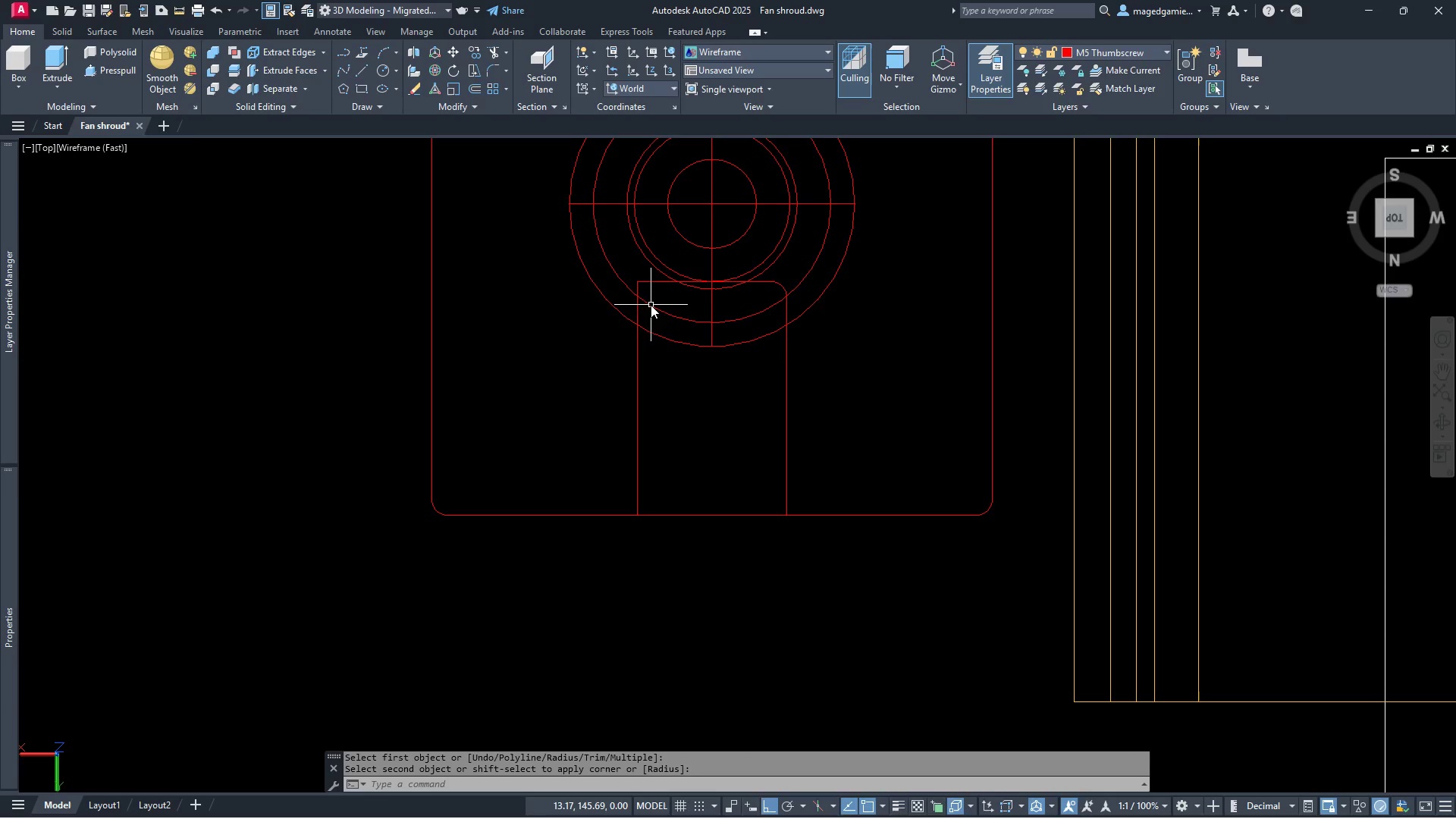 
right_click([655, 300])
 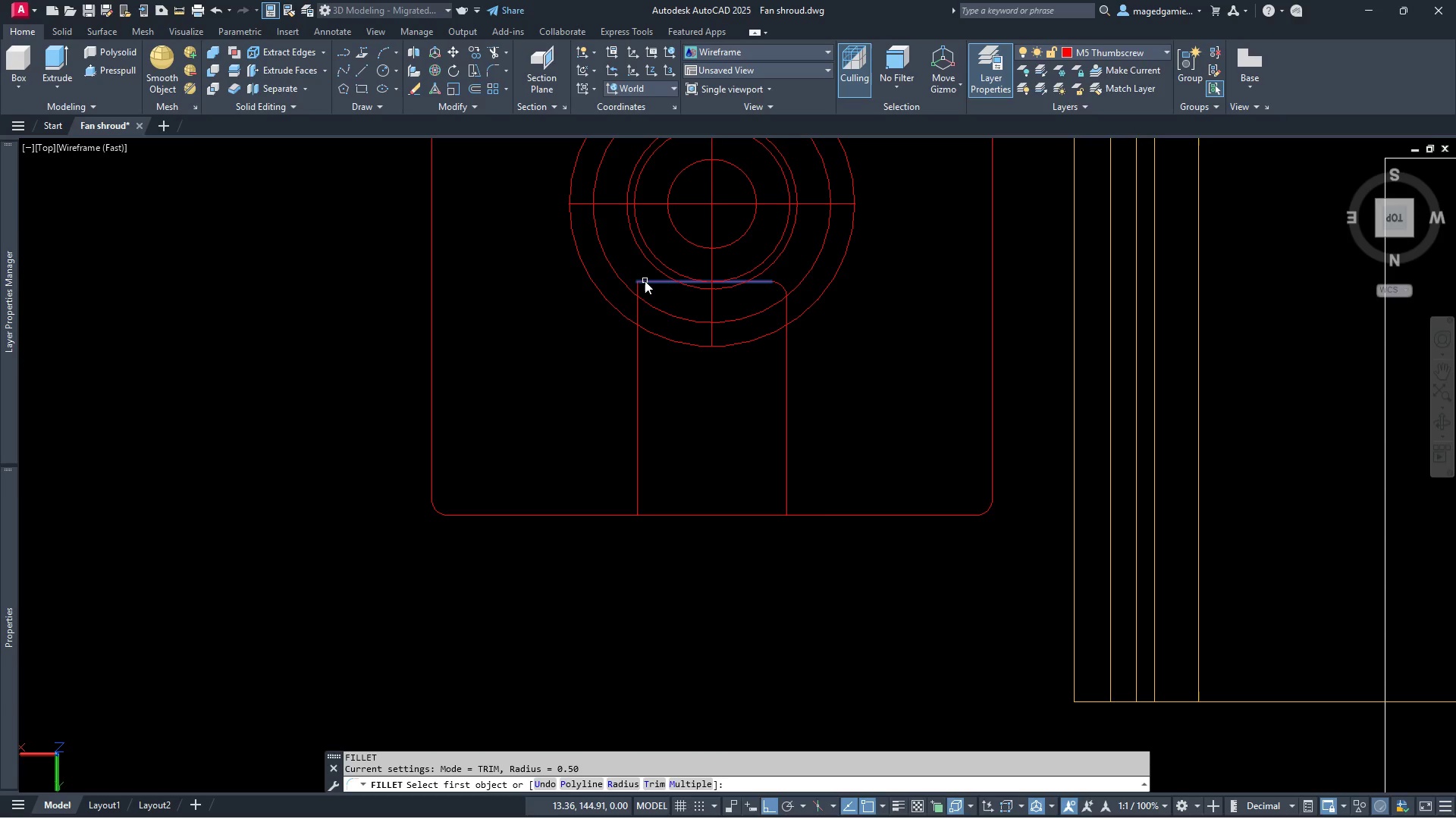 
left_click([646, 281])
 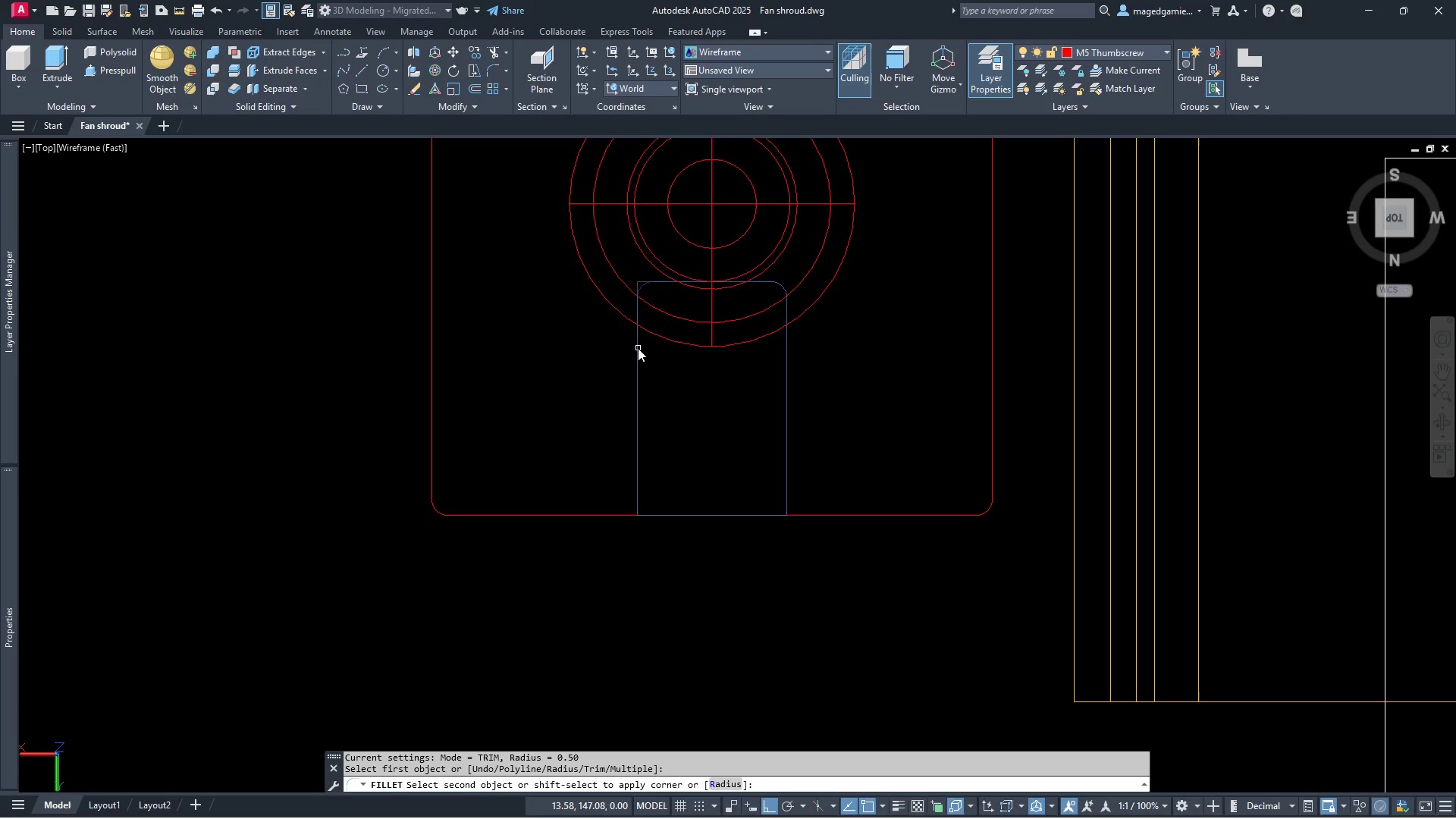 
left_click([638, 350])
 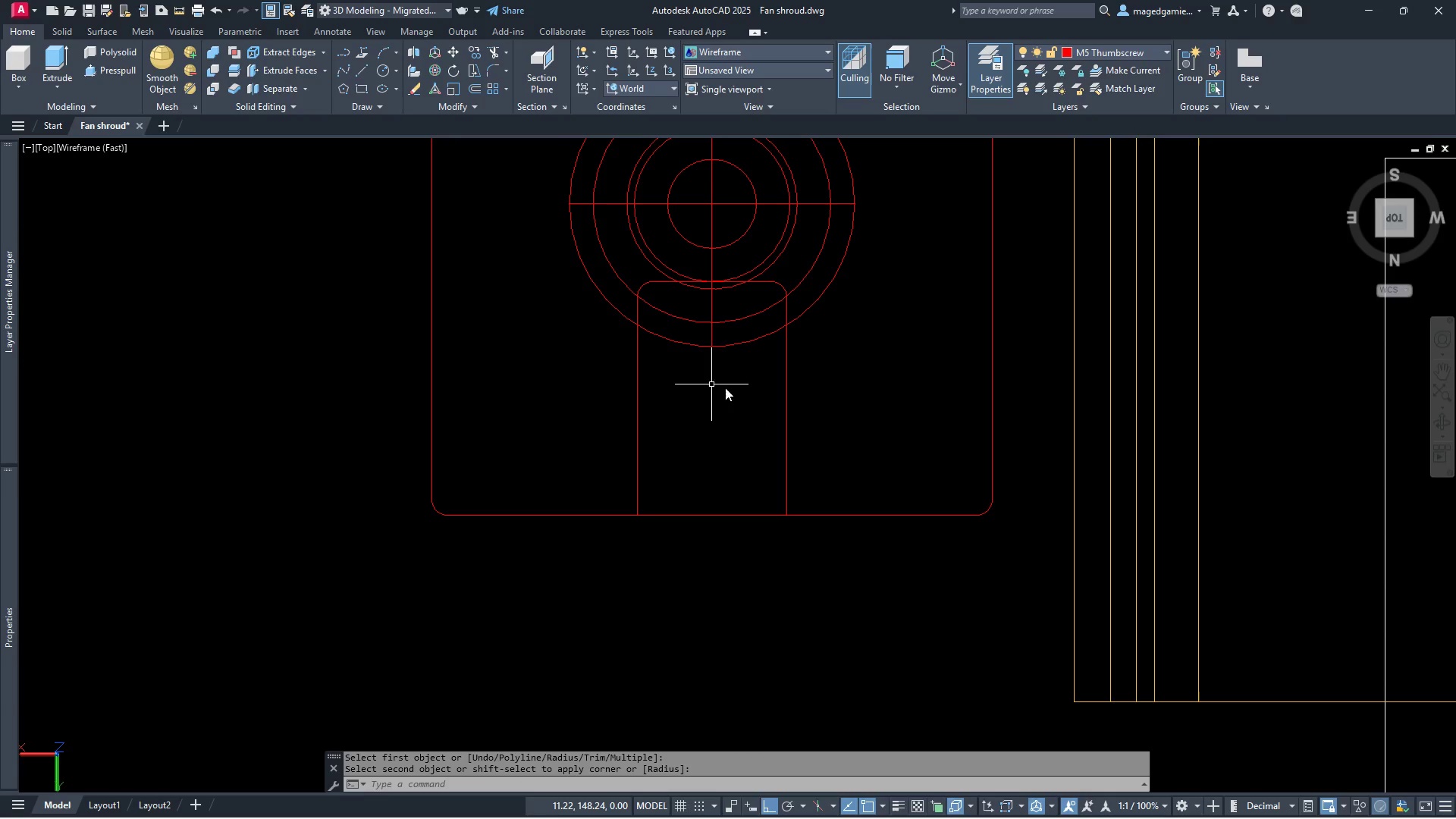 
right_click([726, 389])
 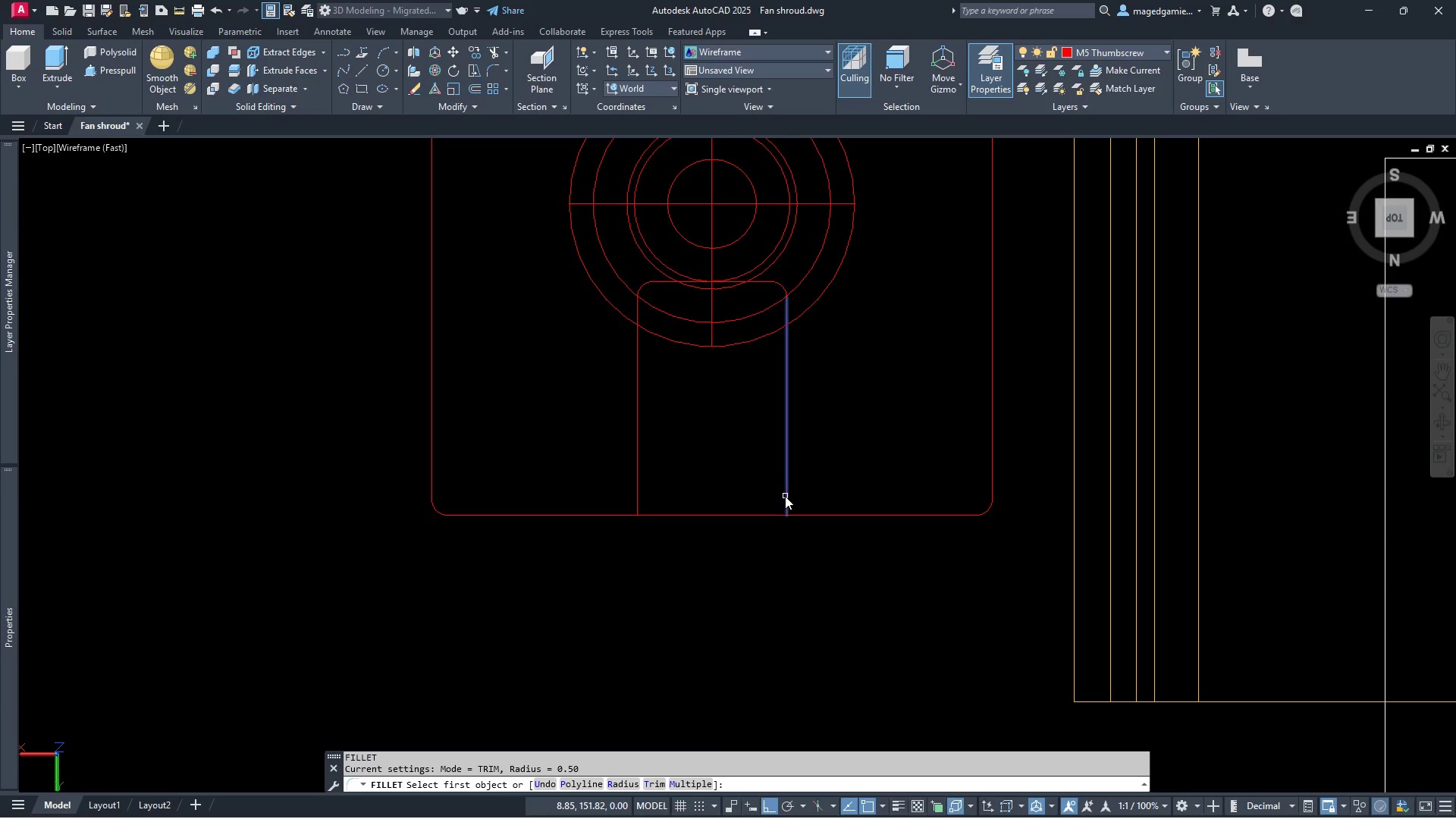 
left_click([786, 496])
 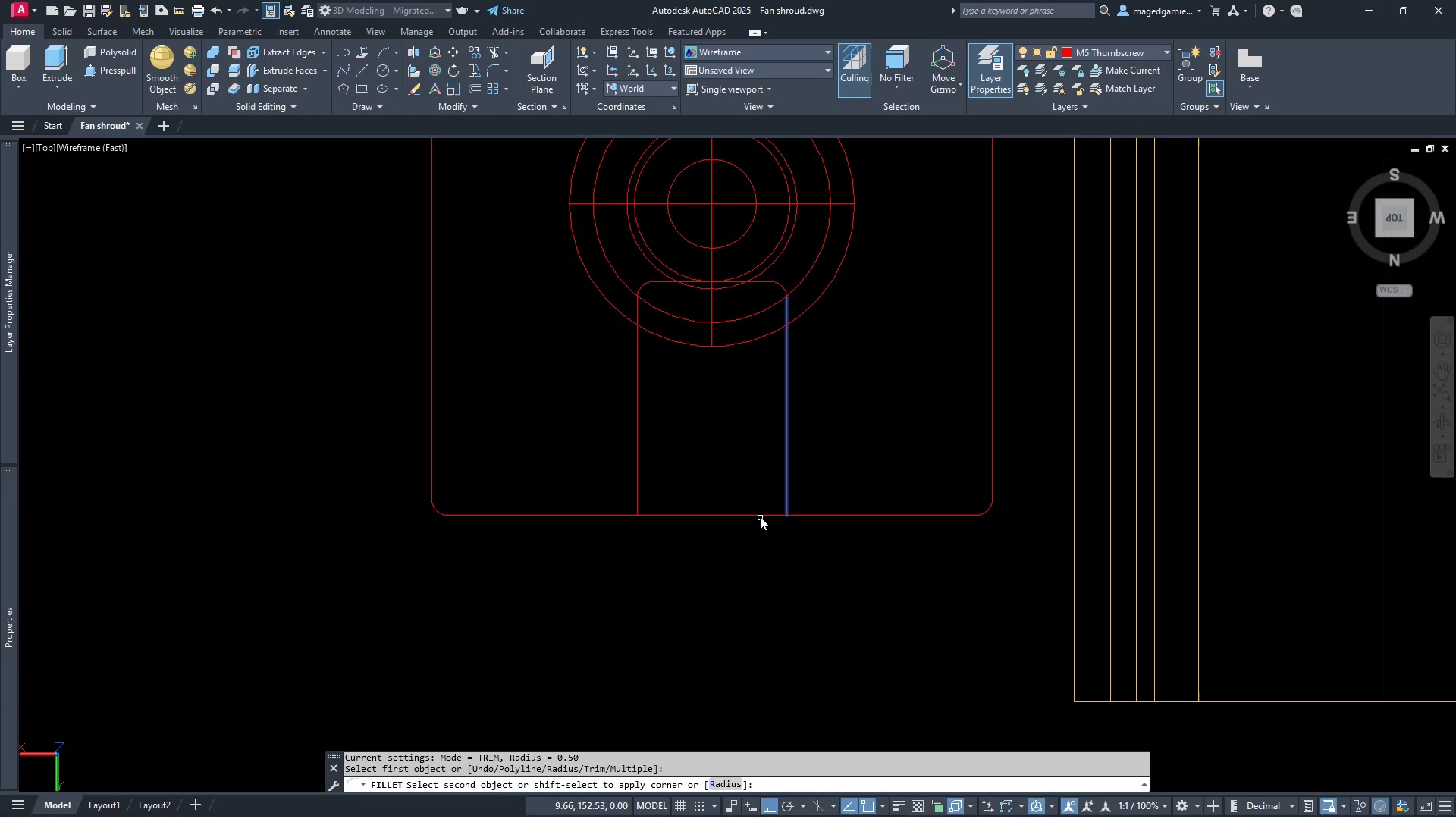 
left_click([760, 516])
 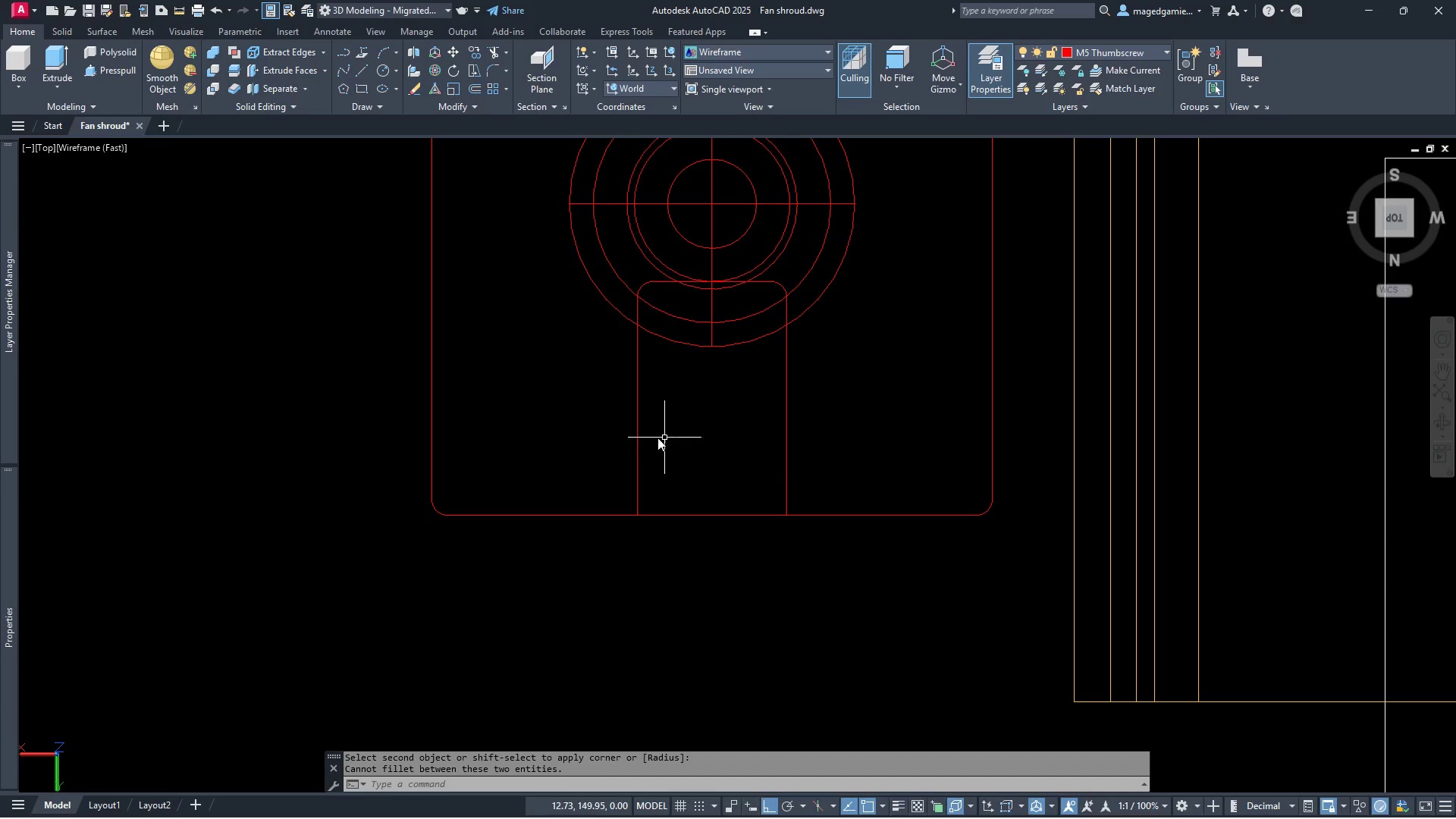 
scroll: coordinate [687, 447], scroll_direction: down, amount: 1.0
 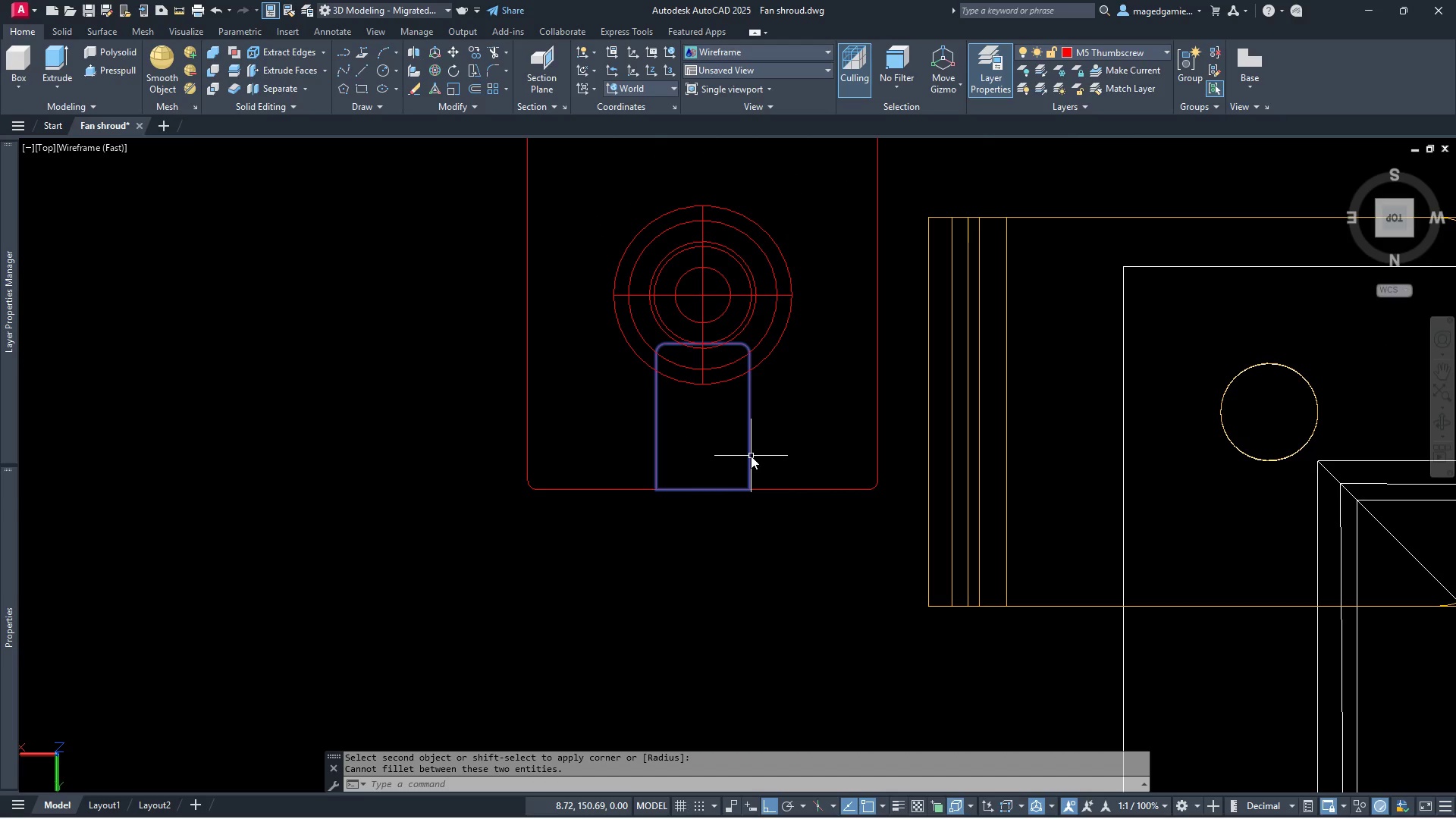 
left_click([751, 456])
 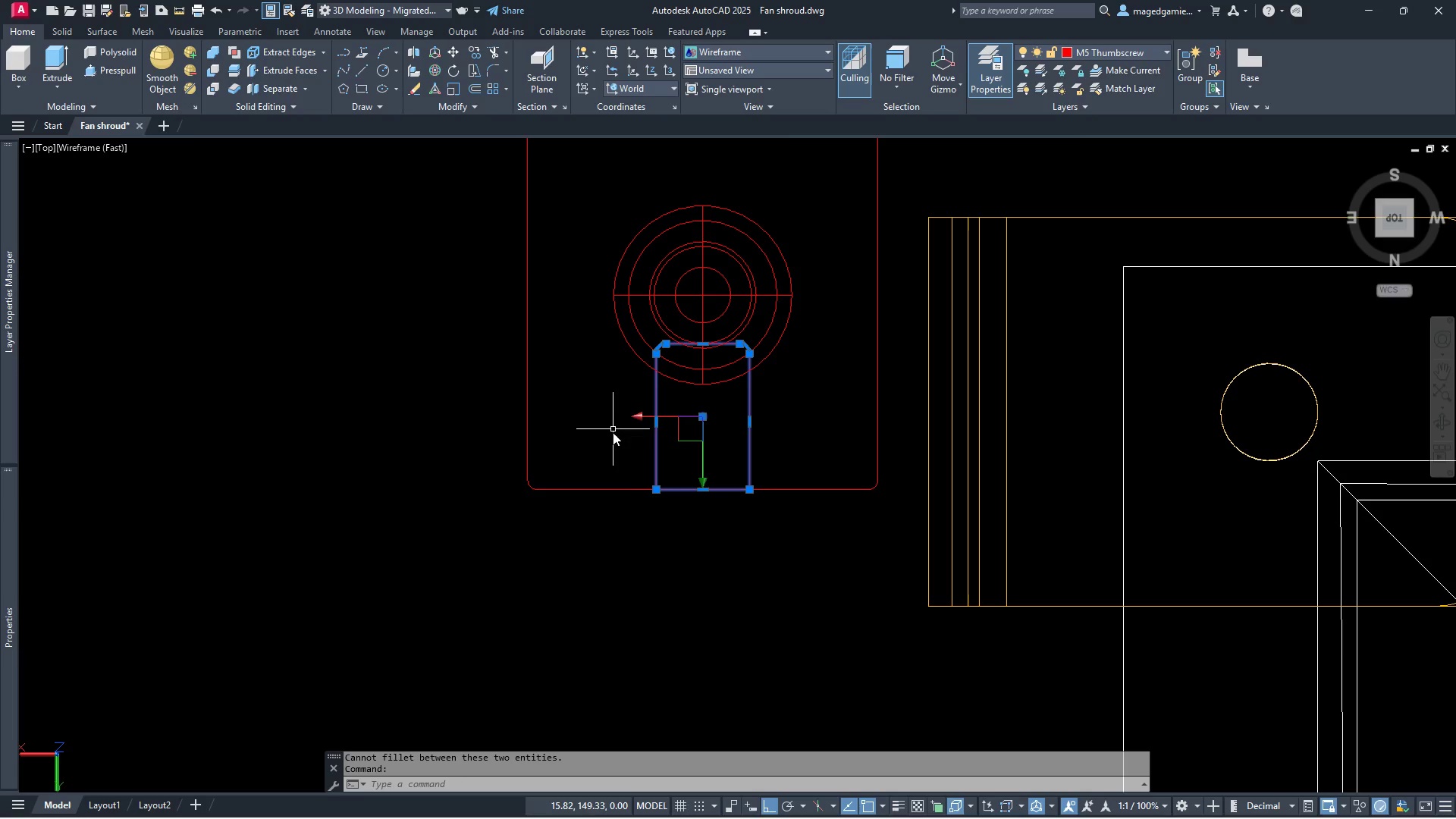 
scroll: coordinate [648, 482], scroll_direction: up, amount: 2.0
 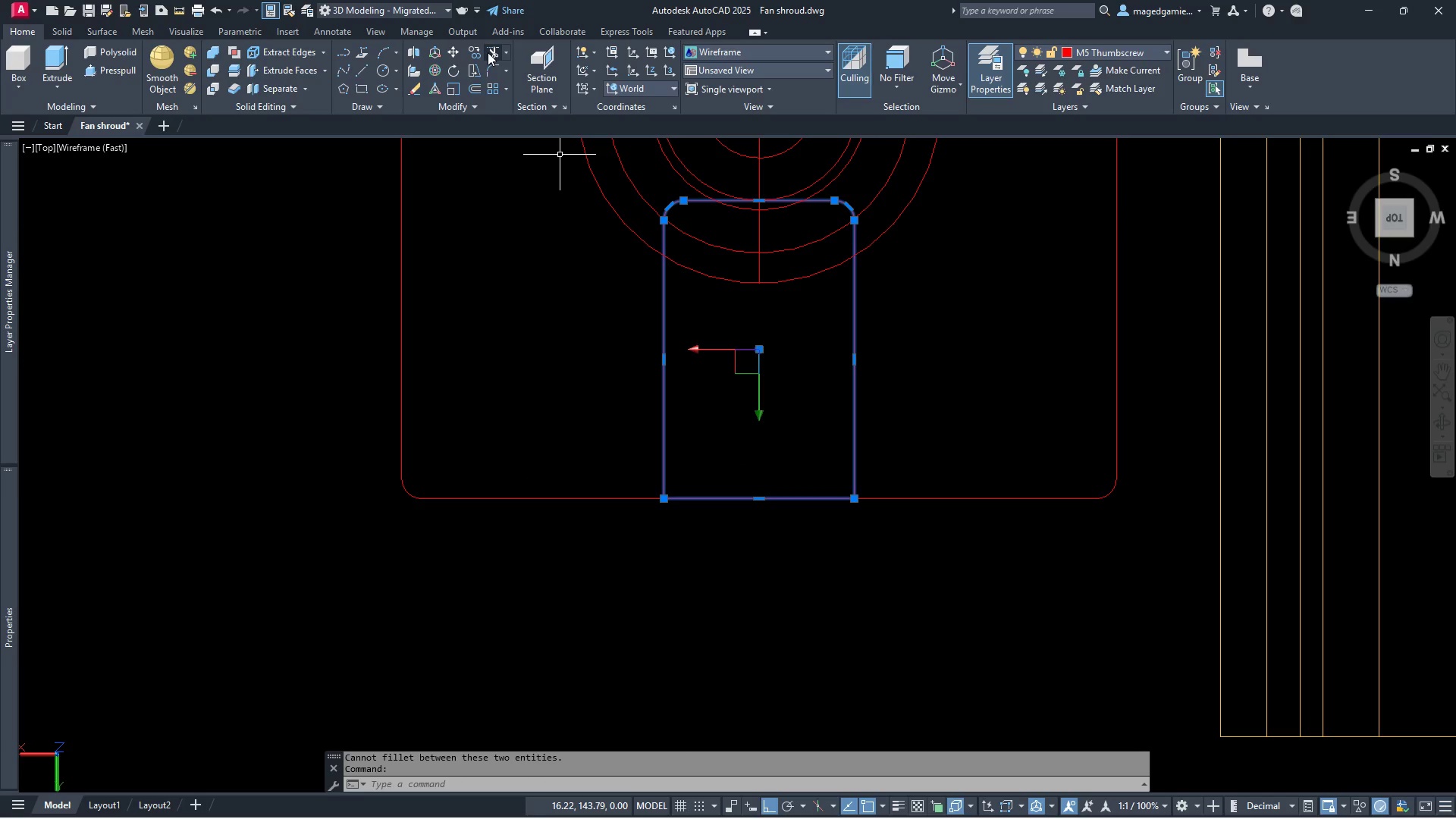 
left_click([491, 65])
 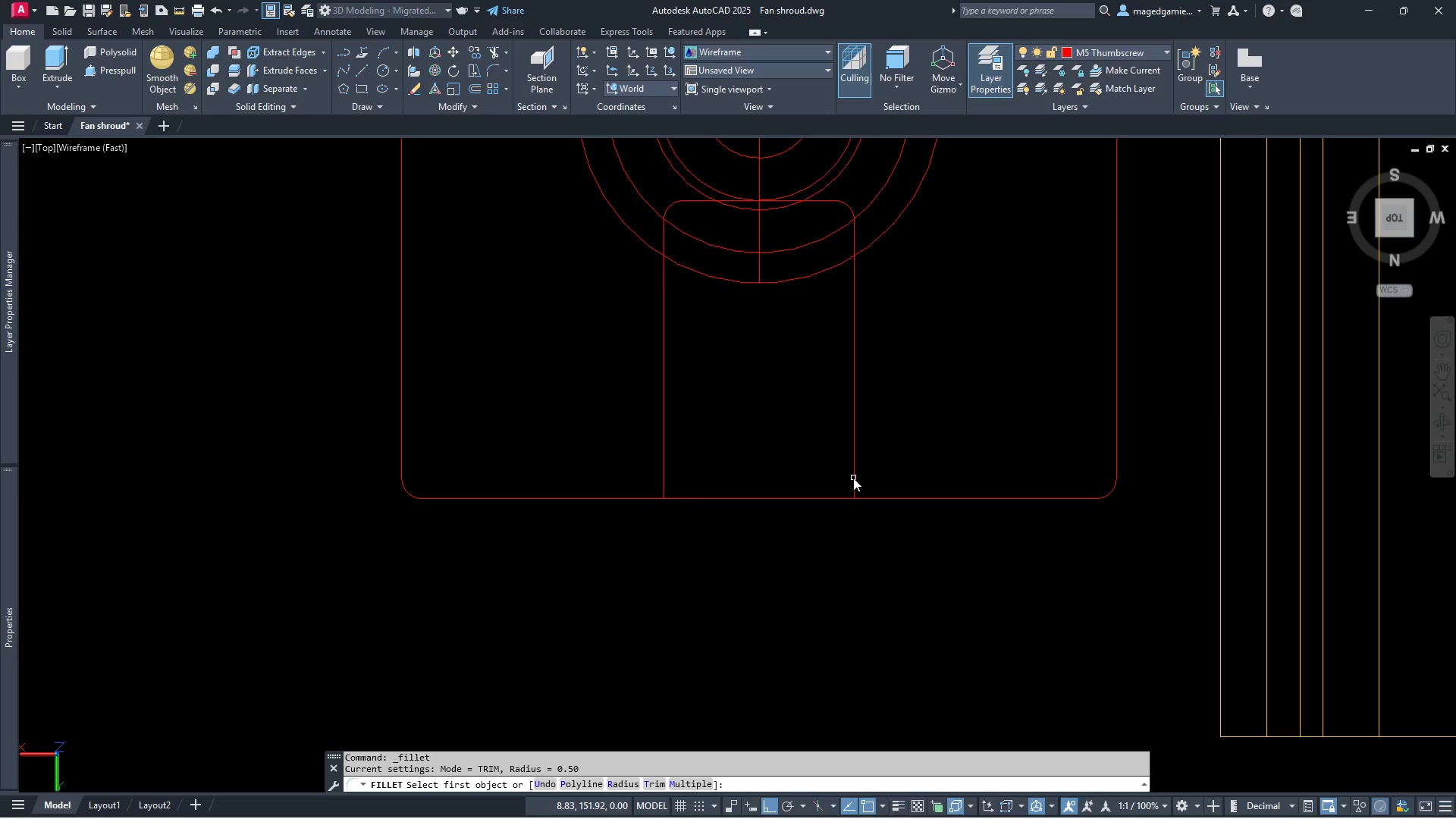 
left_click([855, 480])
 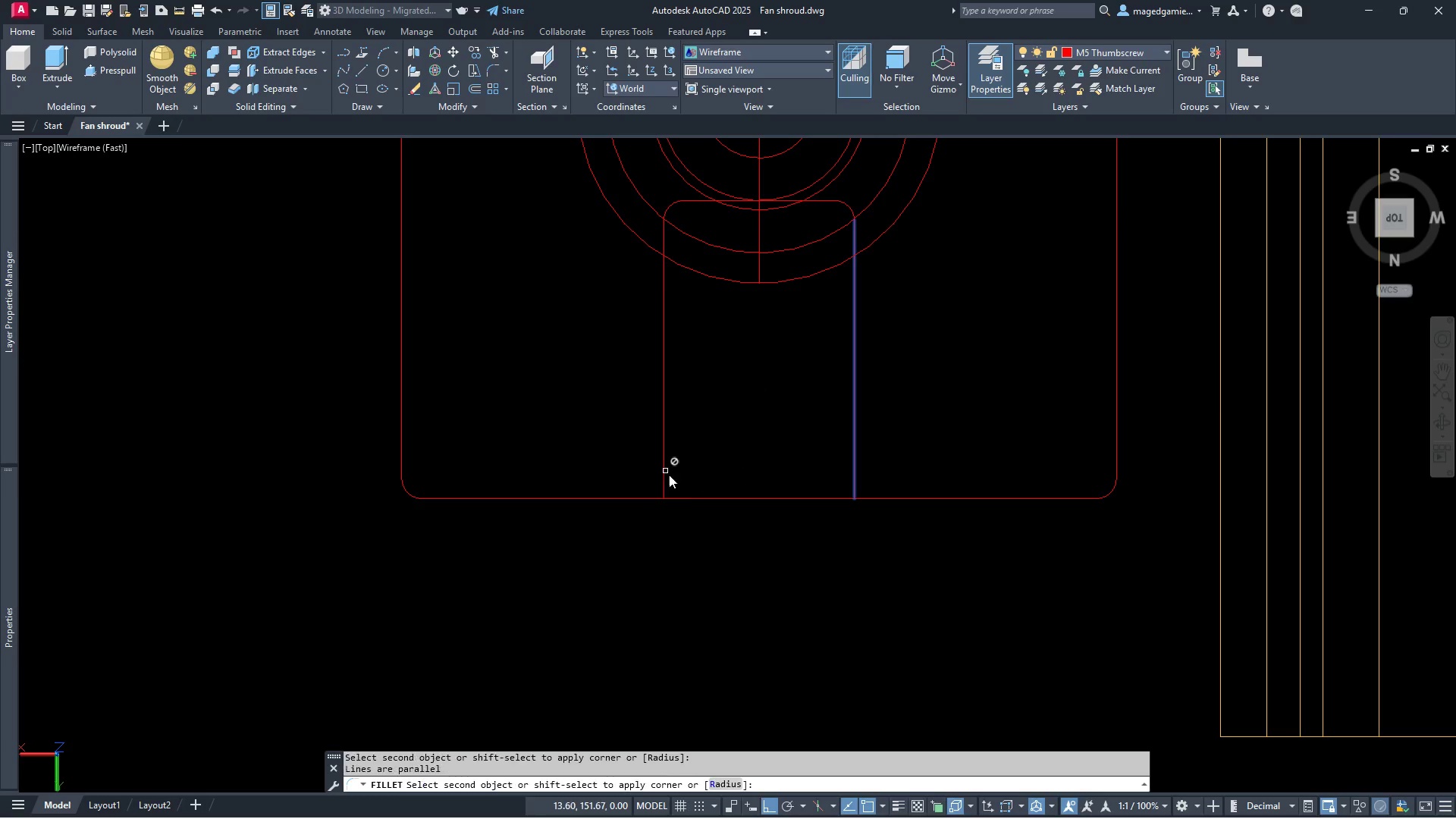 
left_click([694, 500])
 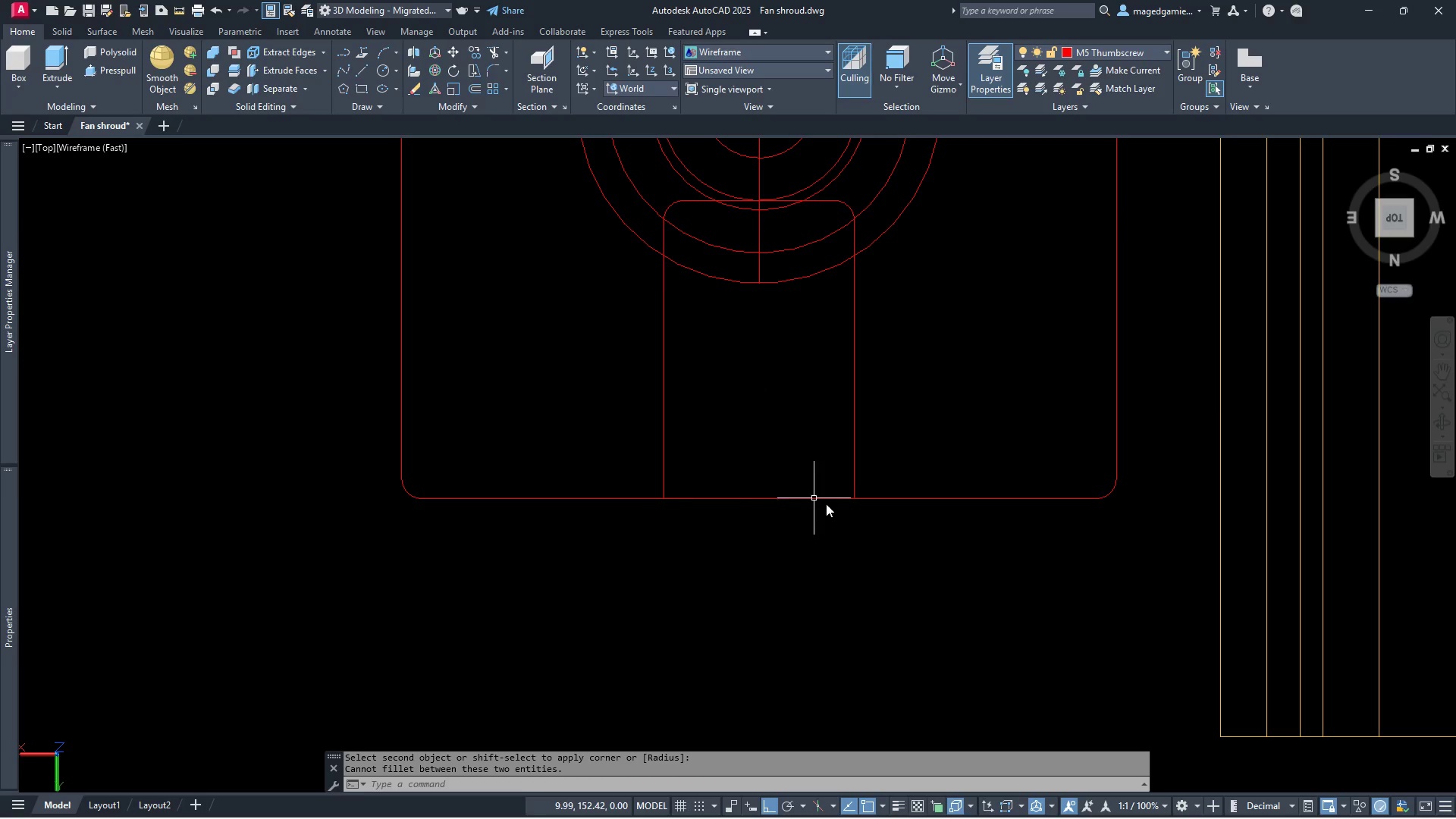 
scroll: coordinate [841, 509], scroll_direction: up, amount: 2.0
 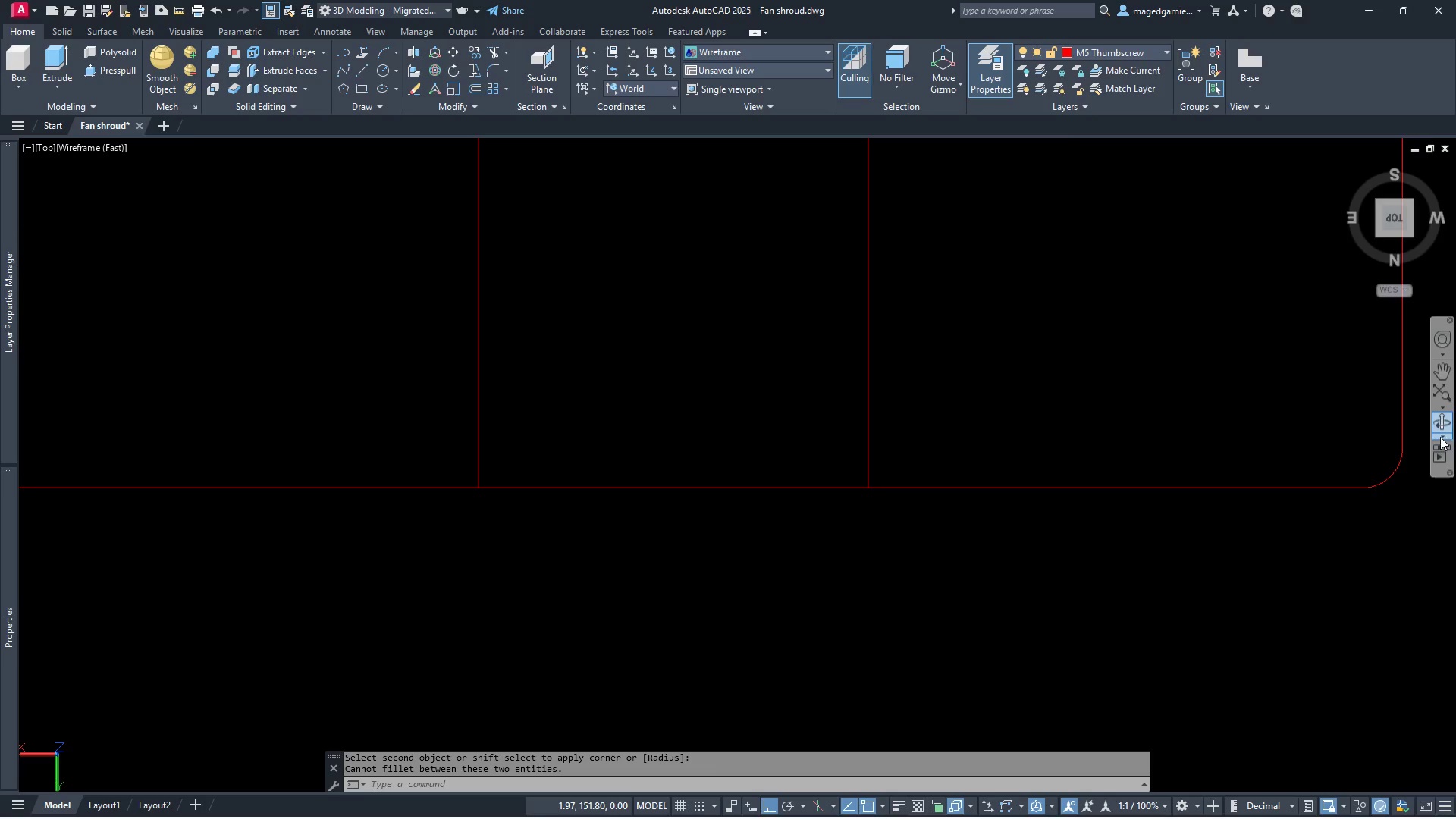 
left_click([1445, 422])
 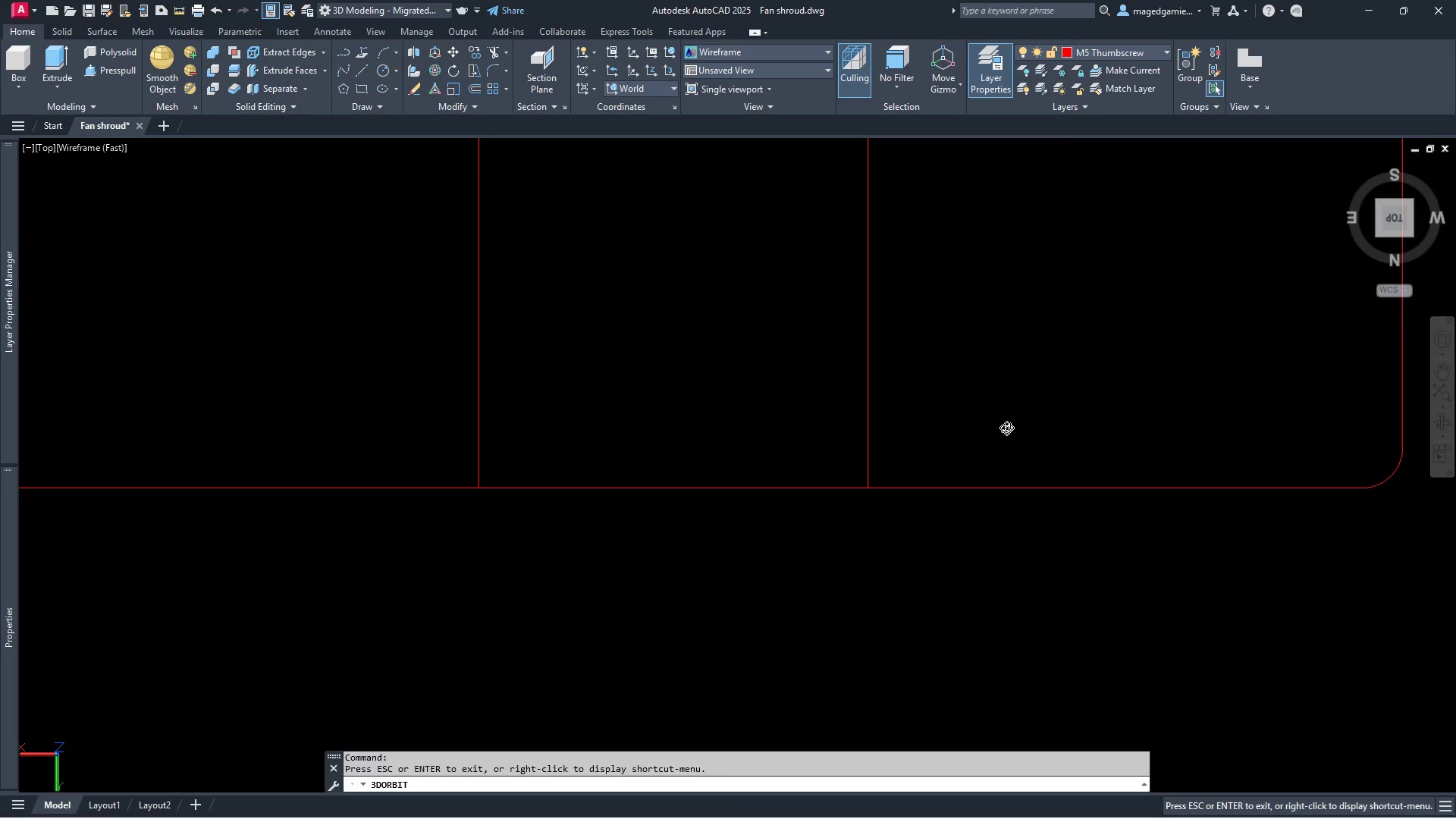 
left_click_drag(start_coordinate=[1012, 428], to_coordinate=[1068, 339])
 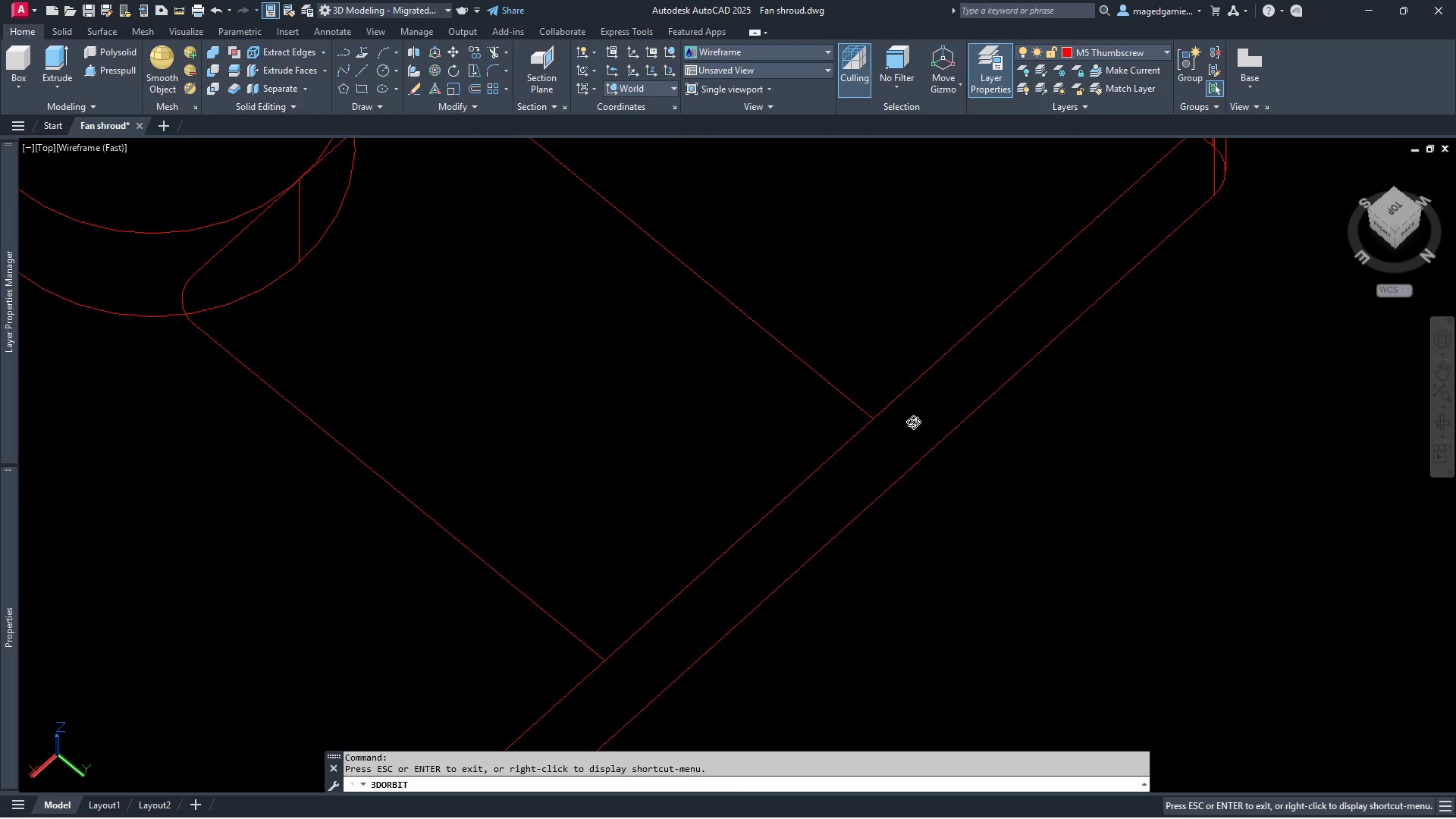 
key(Escape)
 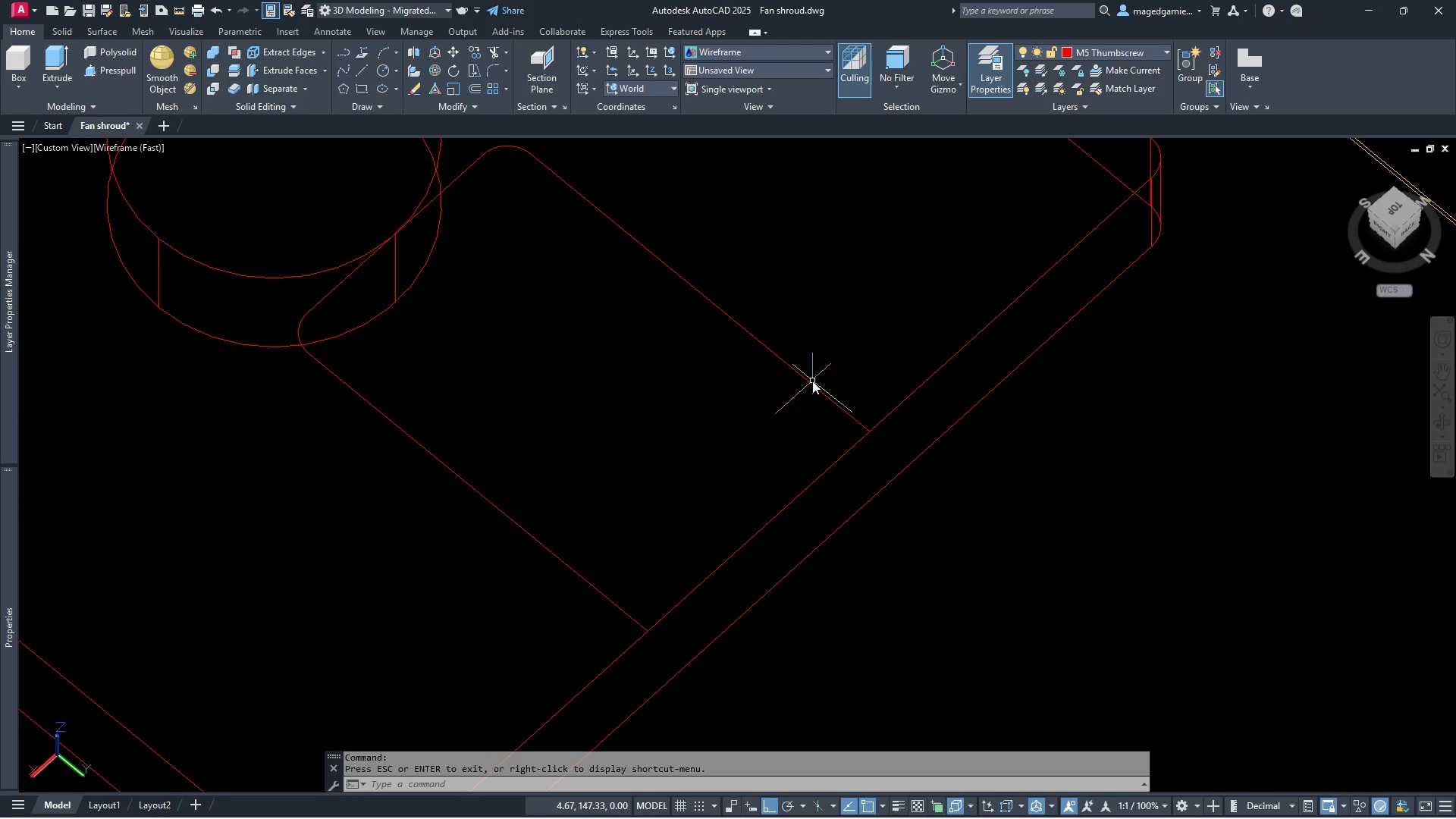 
scroll: coordinate [849, 494], scroll_direction: down, amount: 2.0
 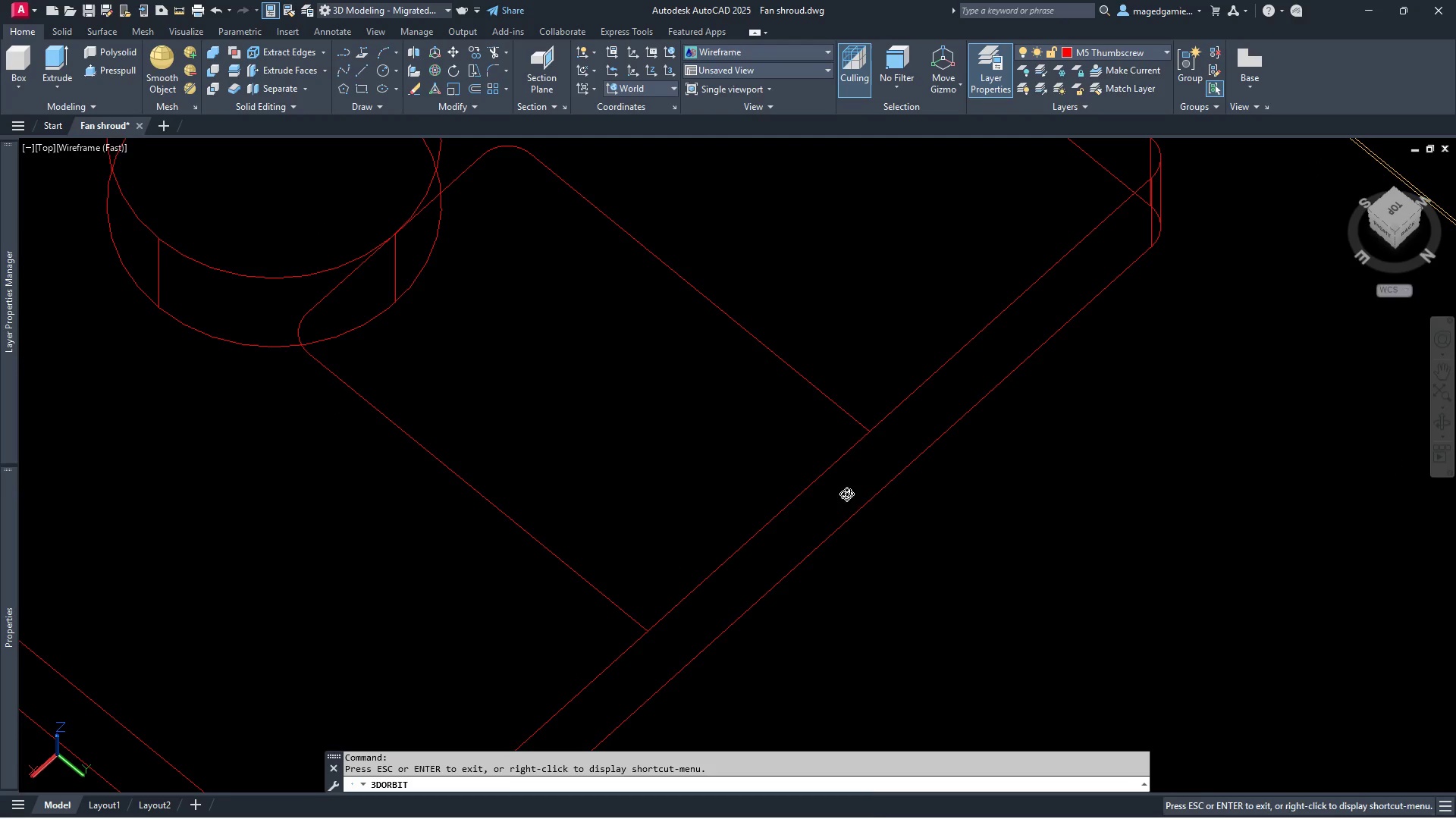 
left_click([812, 381])
 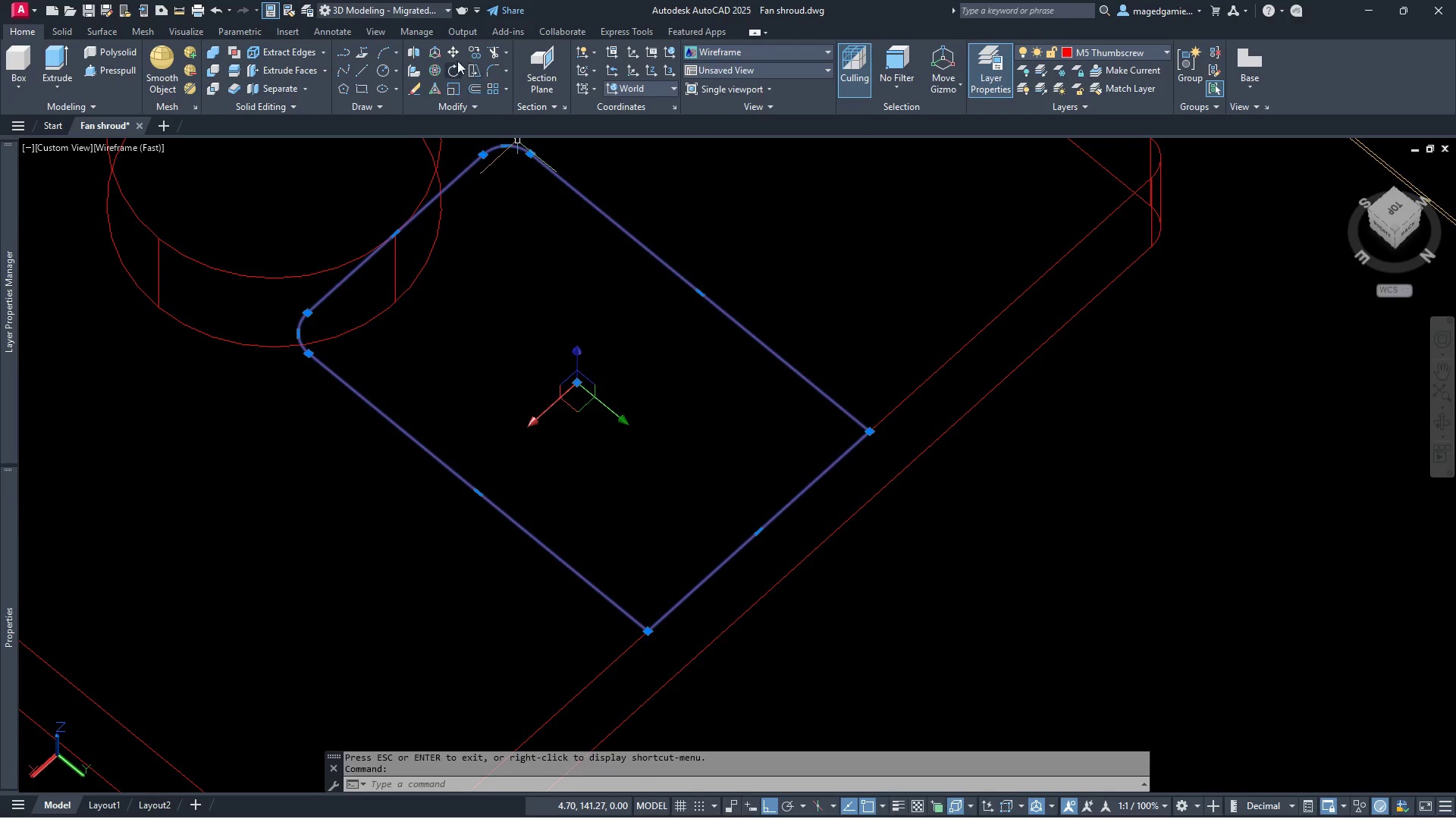 
left_click([450, 50])
 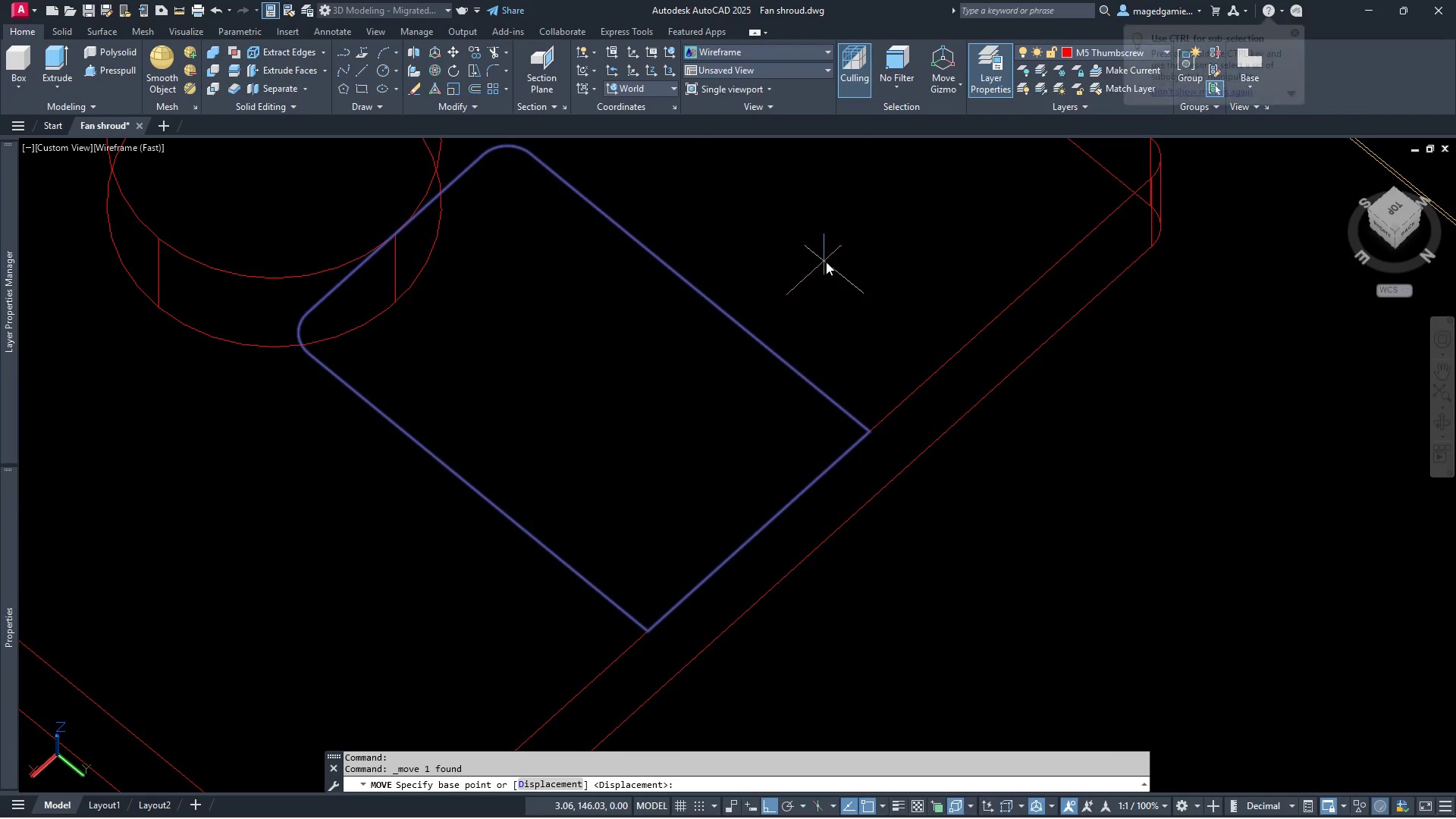 
left_click([826, 262])
 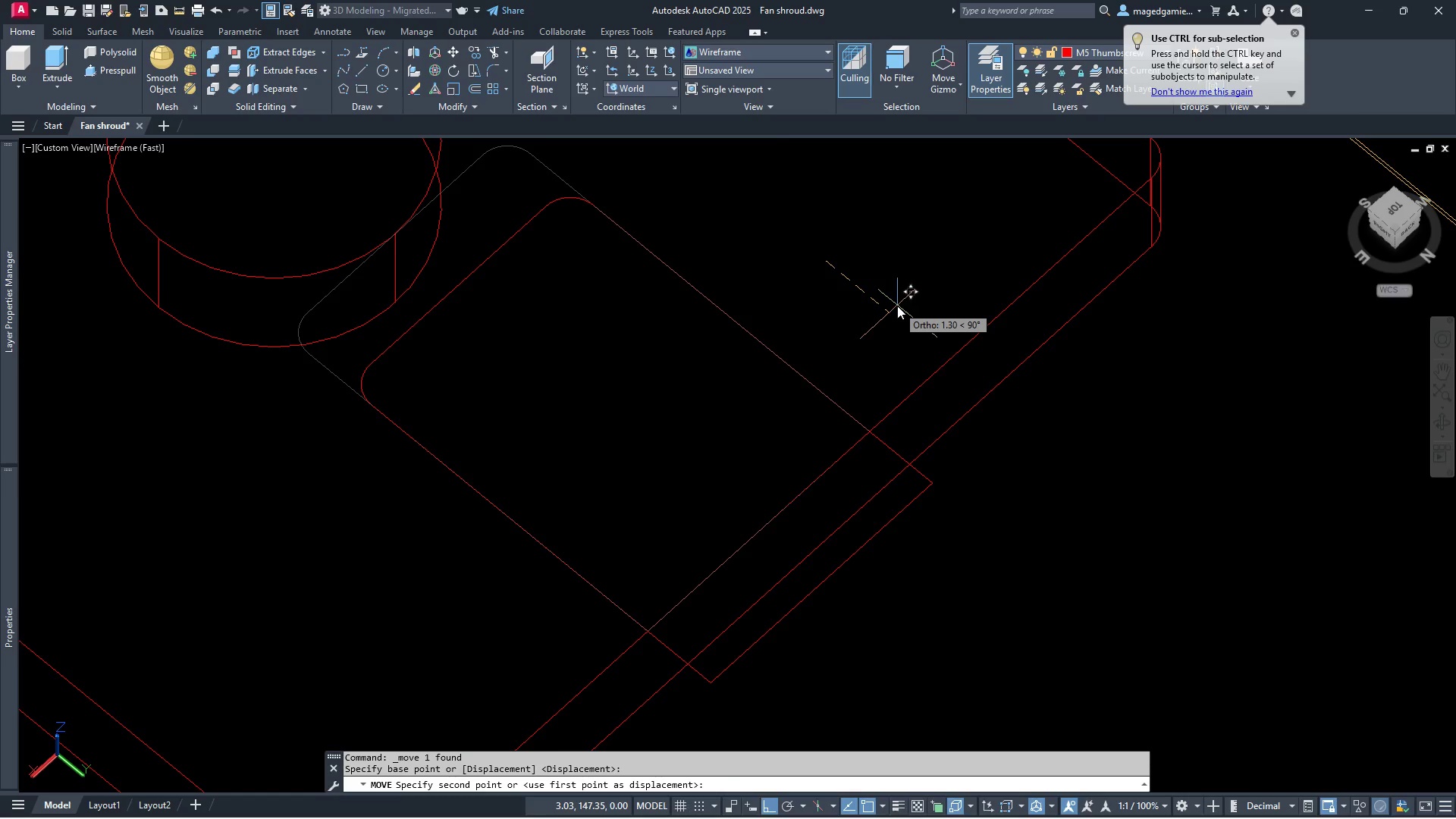 
key(1)
 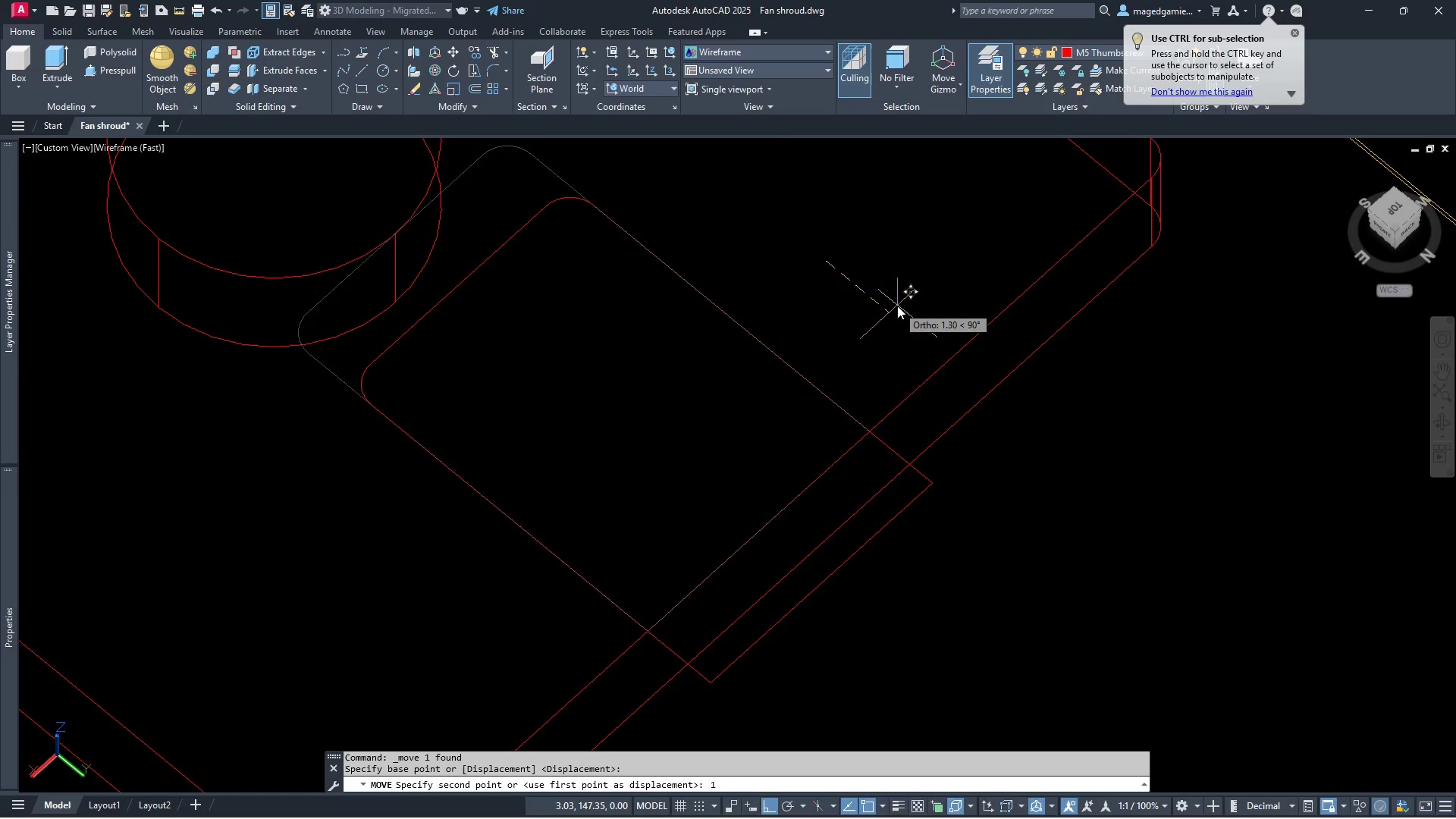 
key(Enter)
 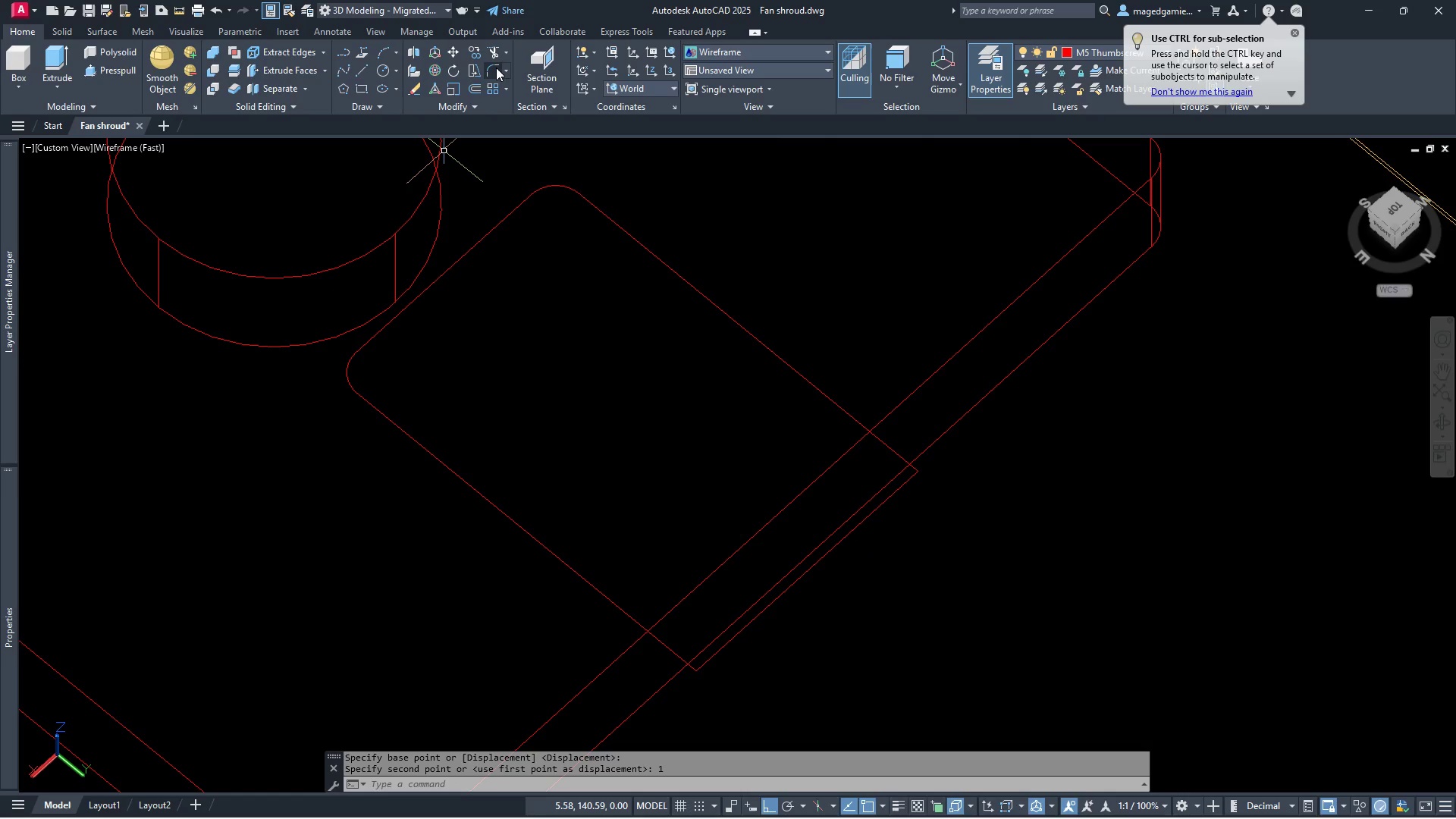 
left_click([488, 66])
 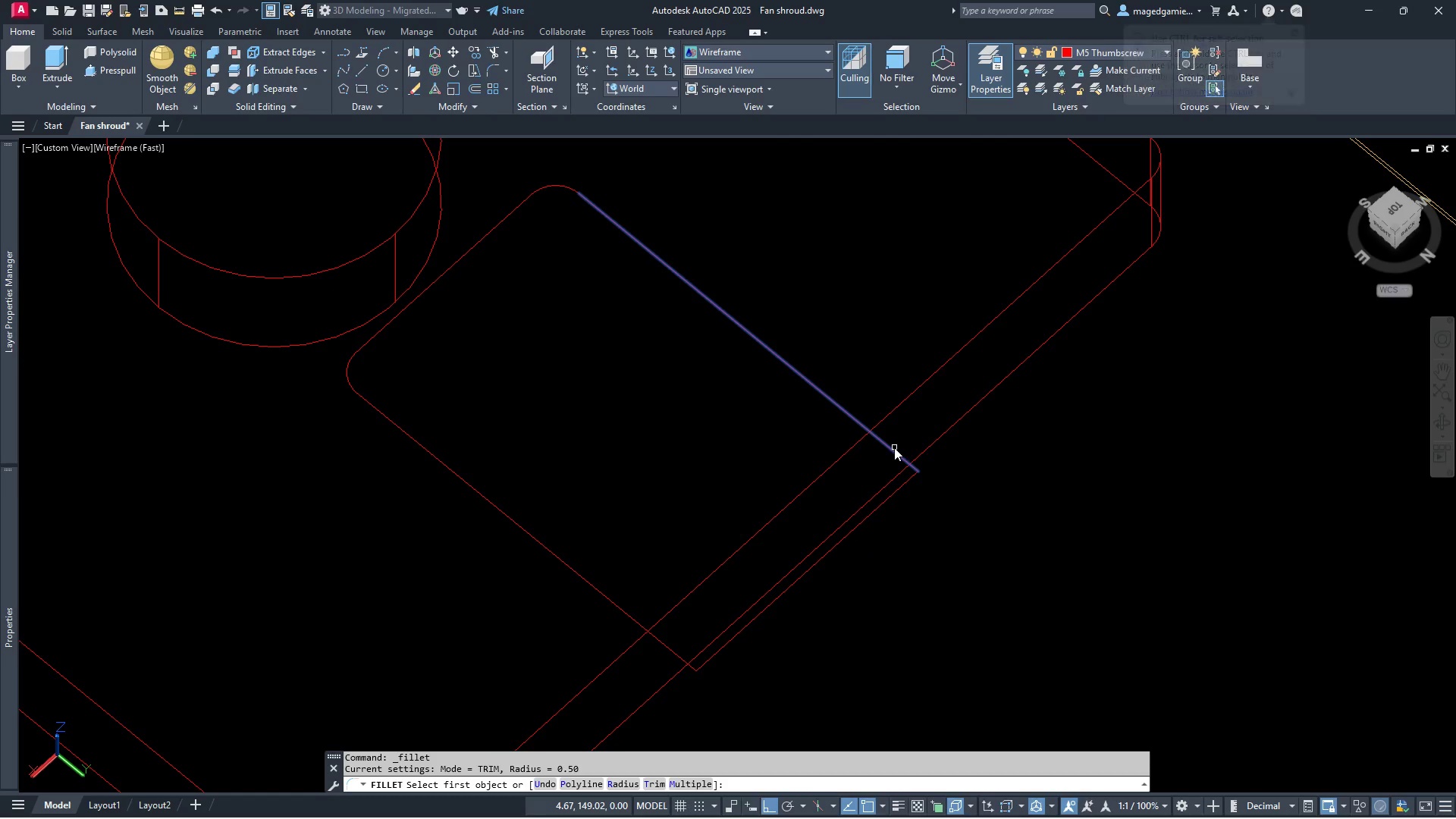 
left_click([894, 453])
 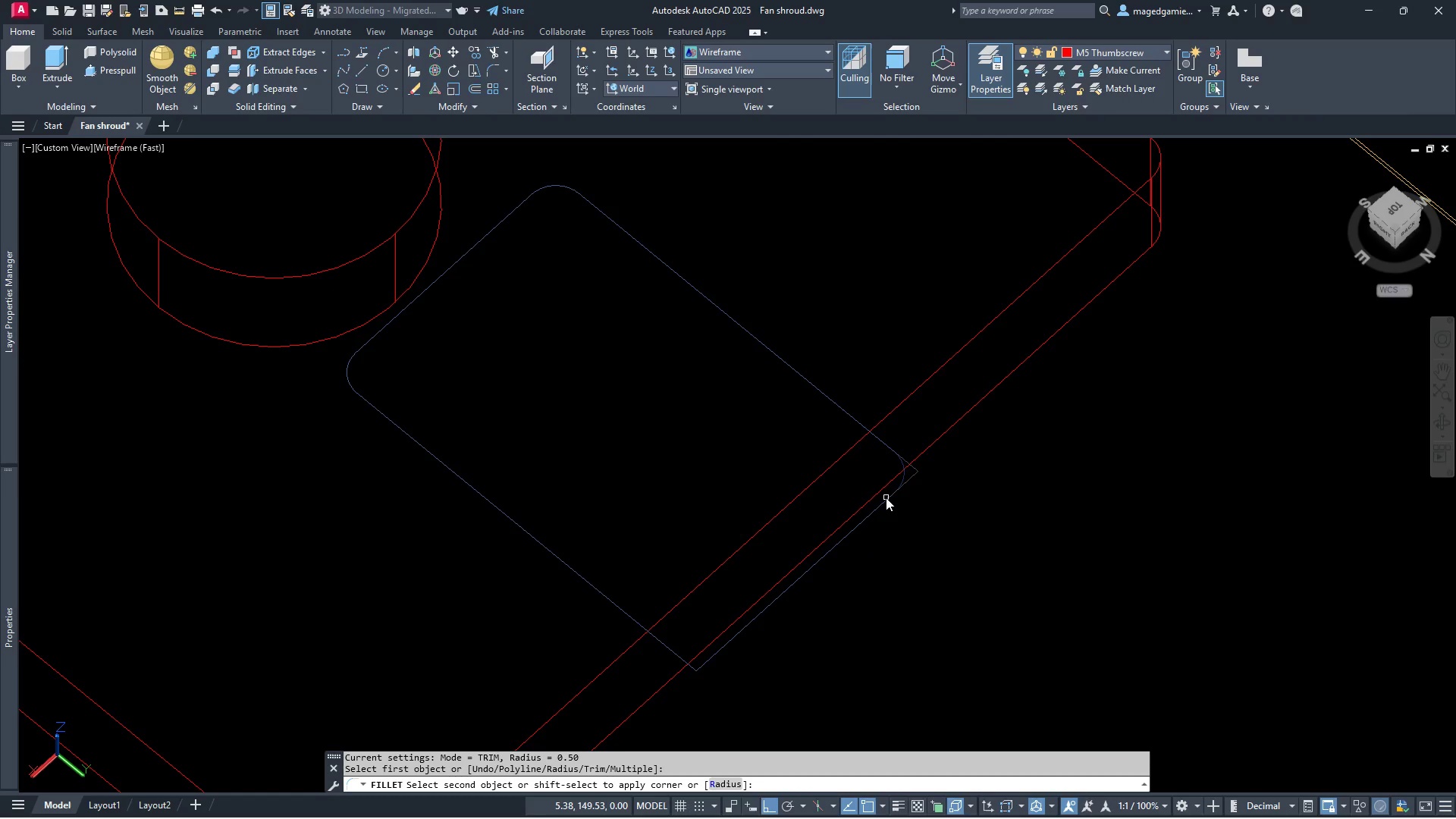 
left_click([886, 497])
 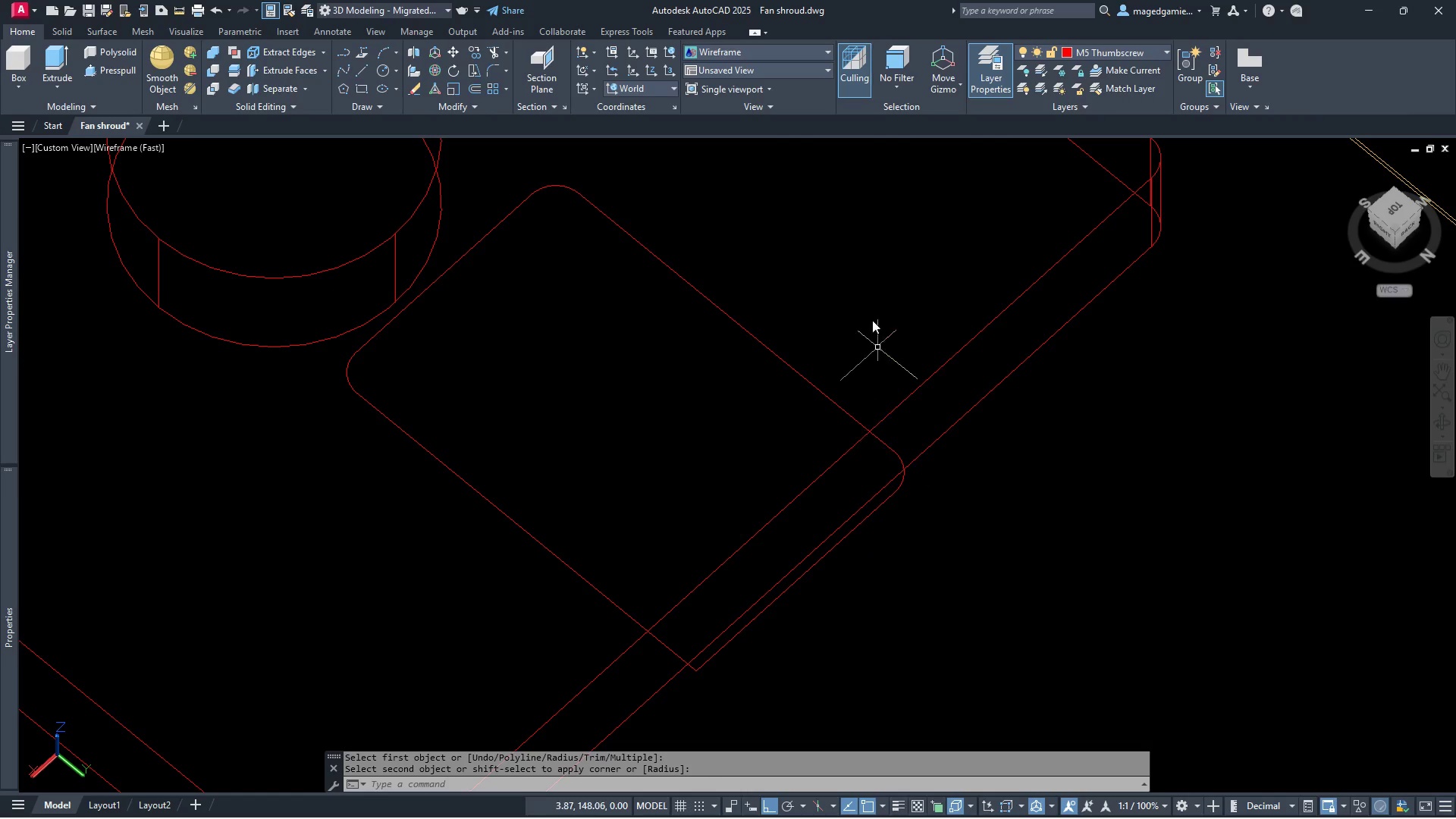 
right_click([869, 305])
 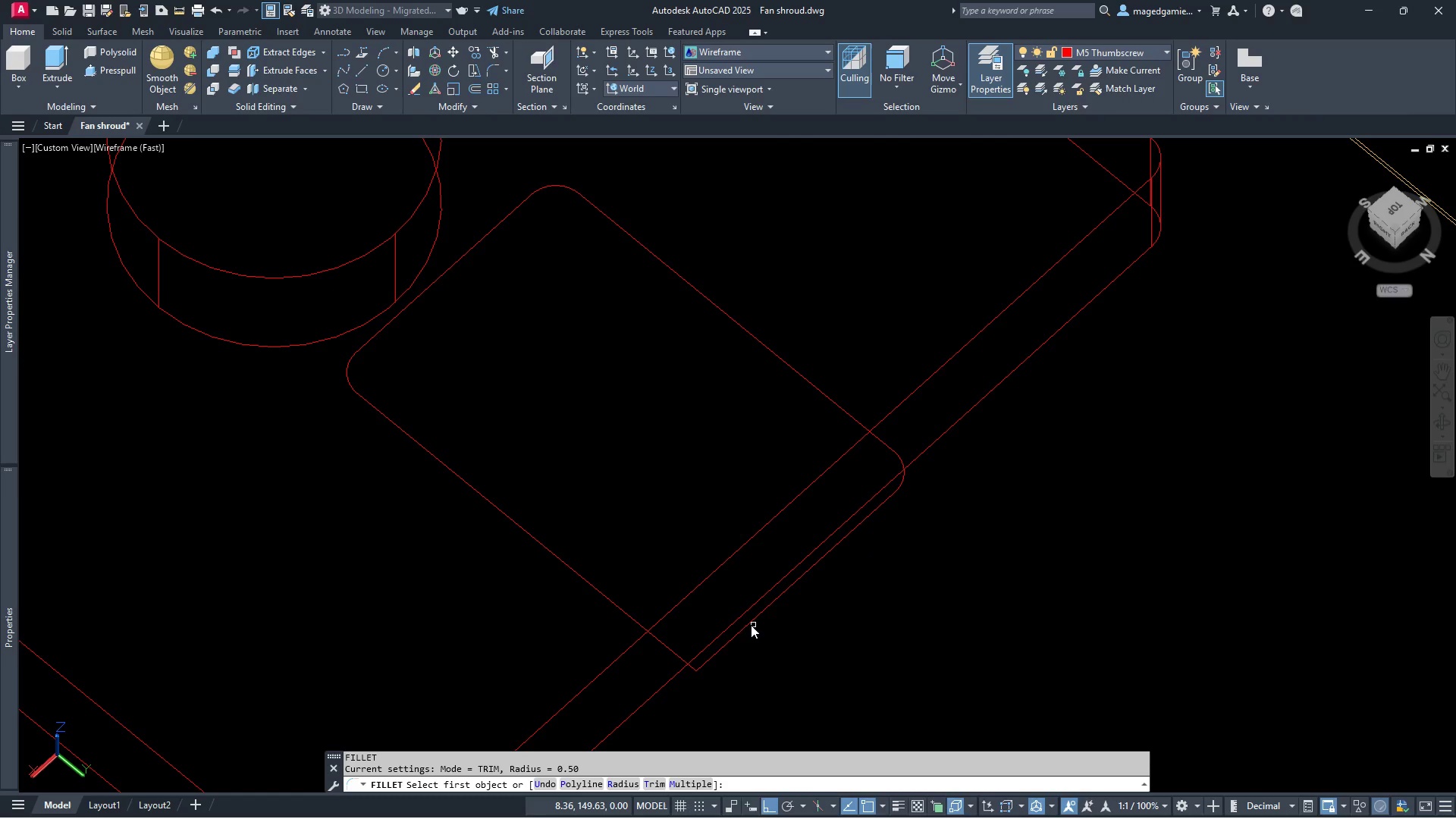 
left_click([751, 625])
 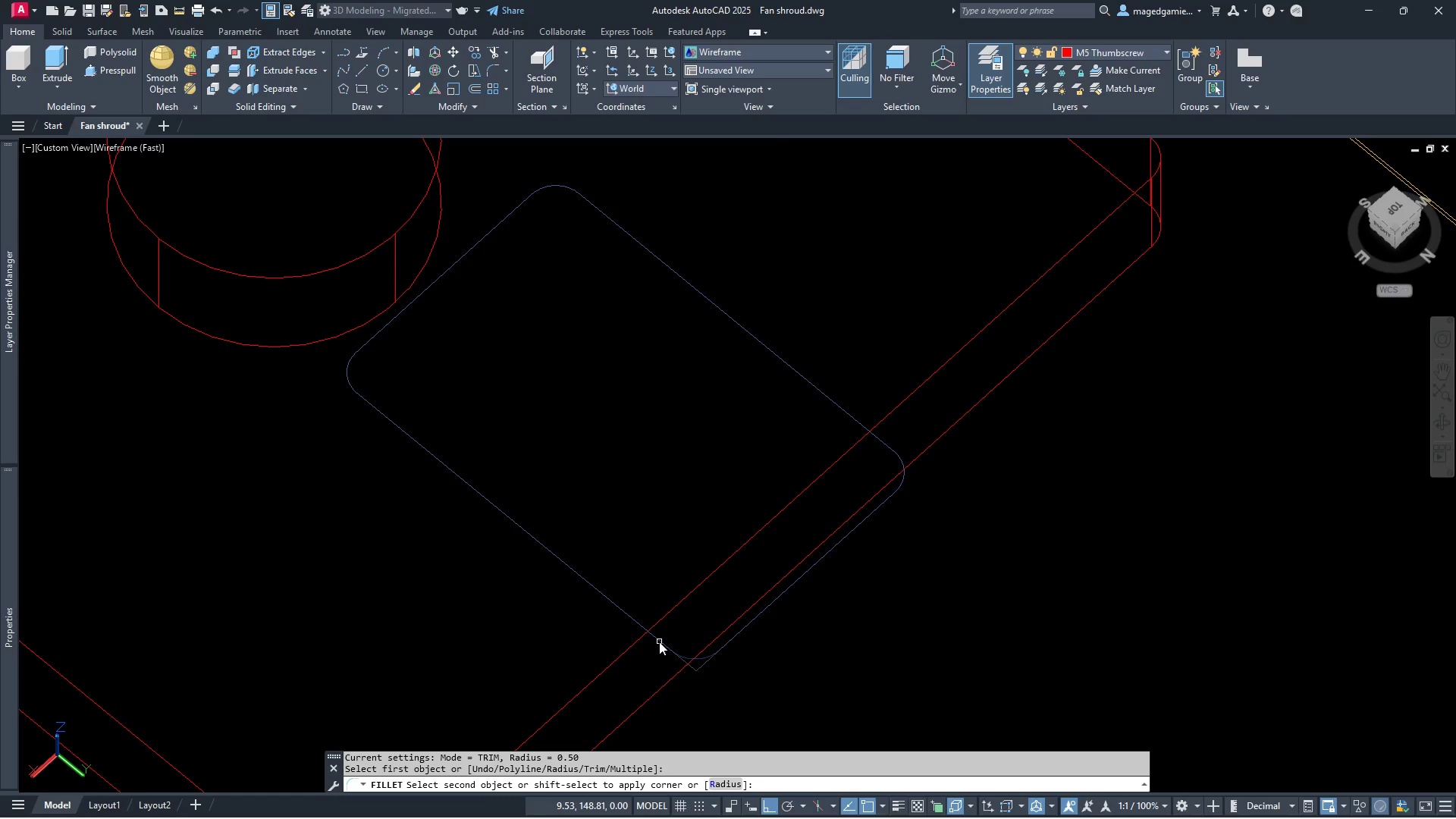 
left_click([659, 642])
 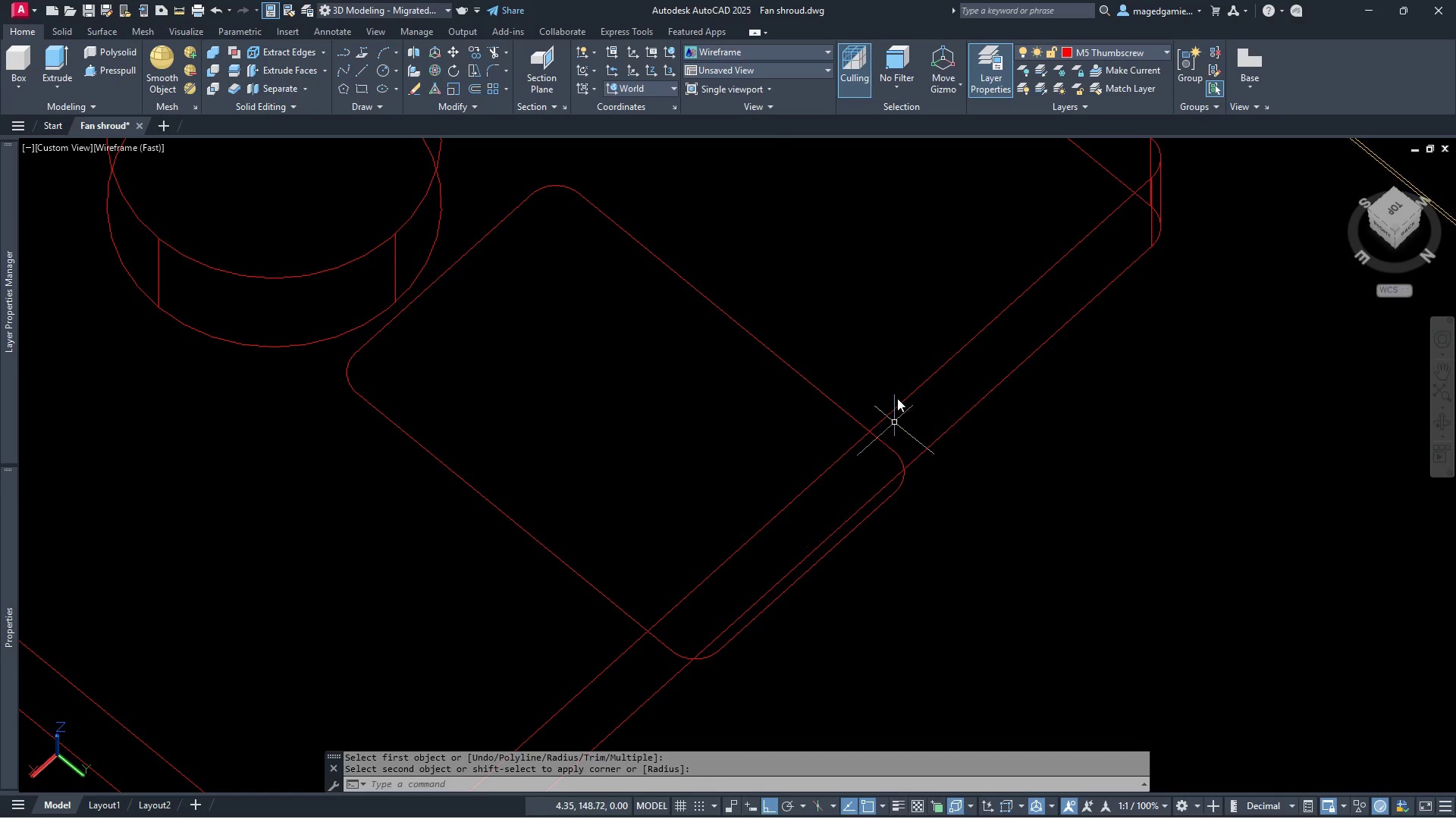 
right_click([896, 354])
 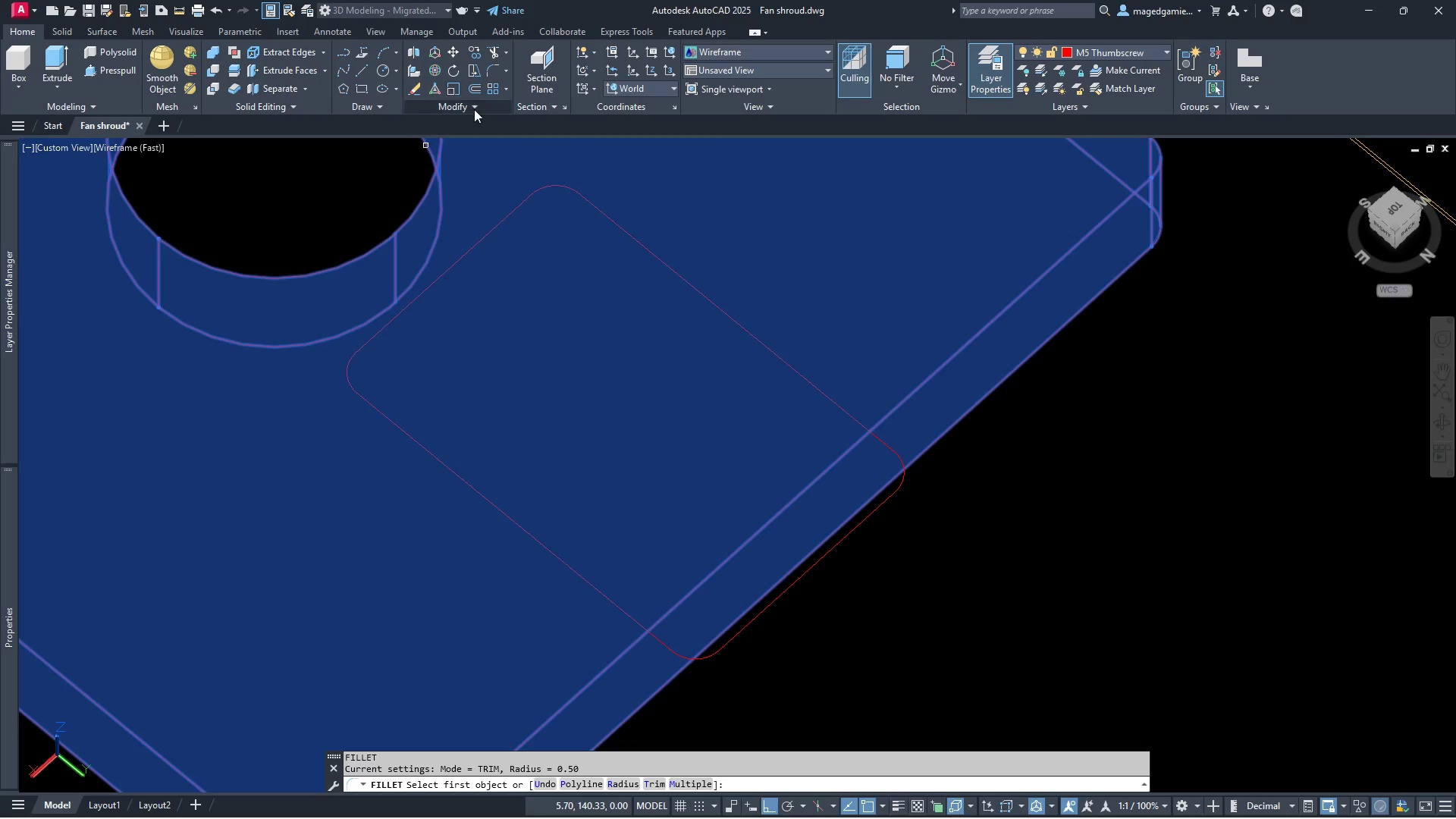 
left_click([457, 105])
 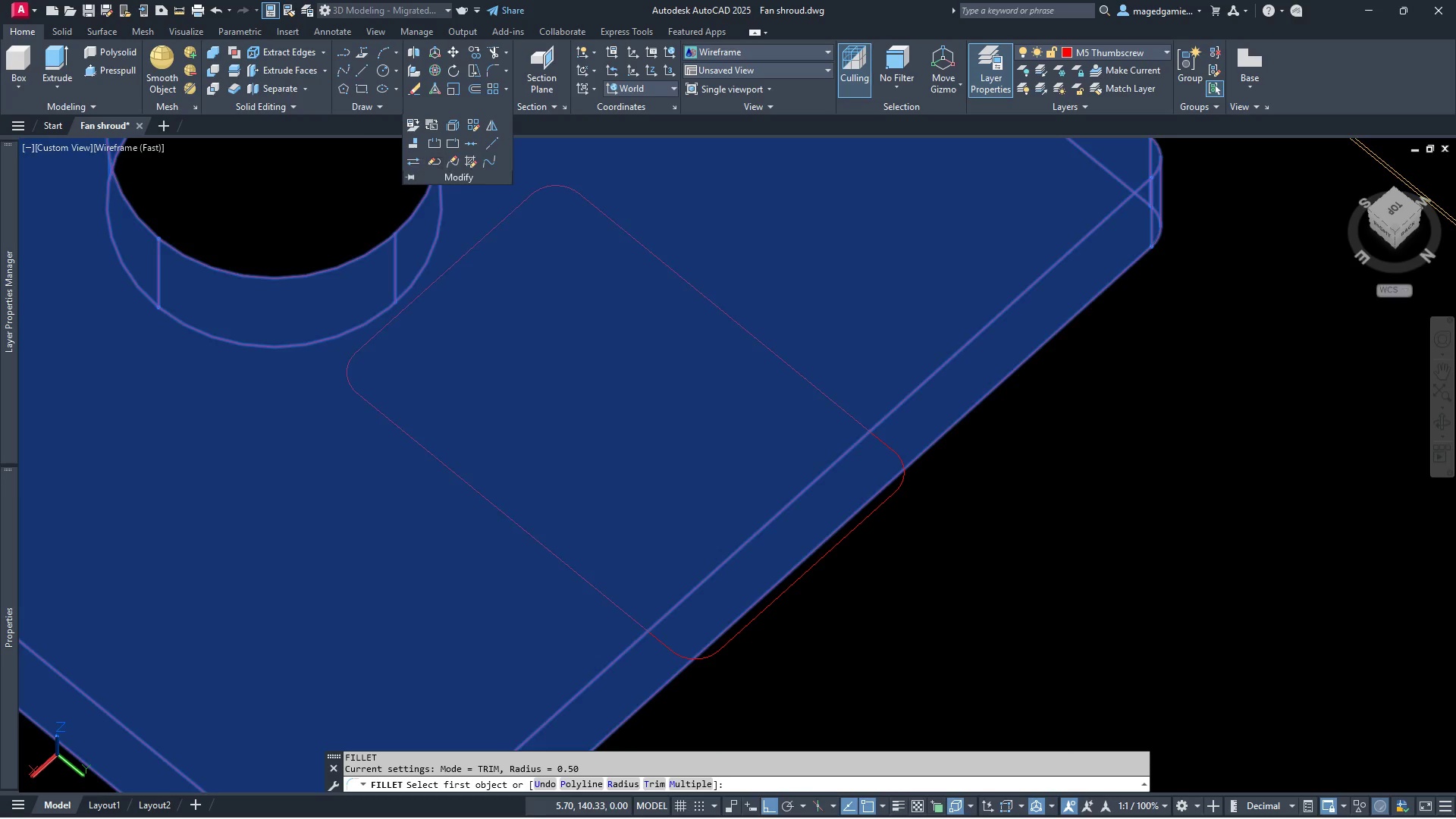 
left_click([357, 105])
 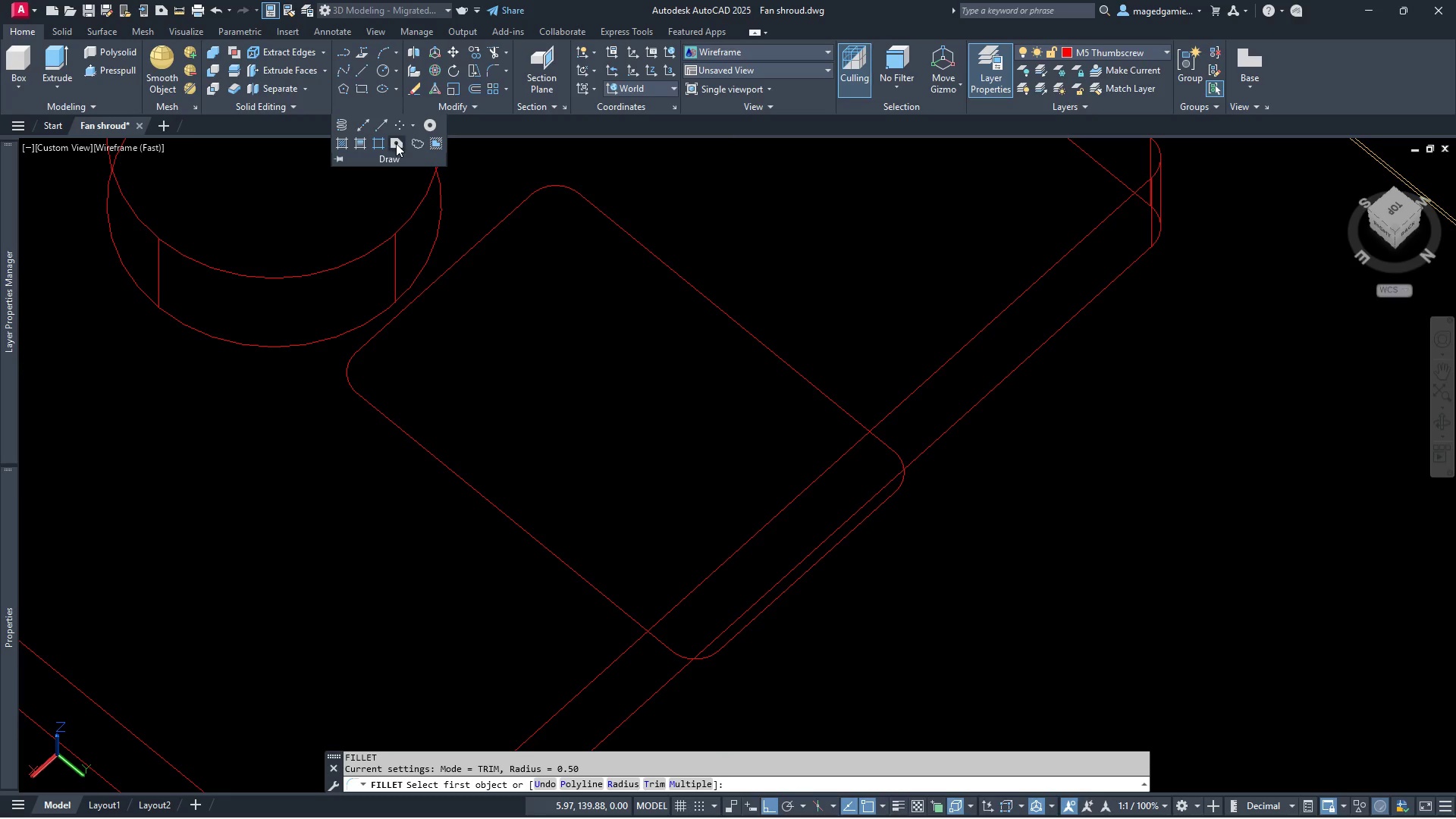 
left_click([396, 143])
 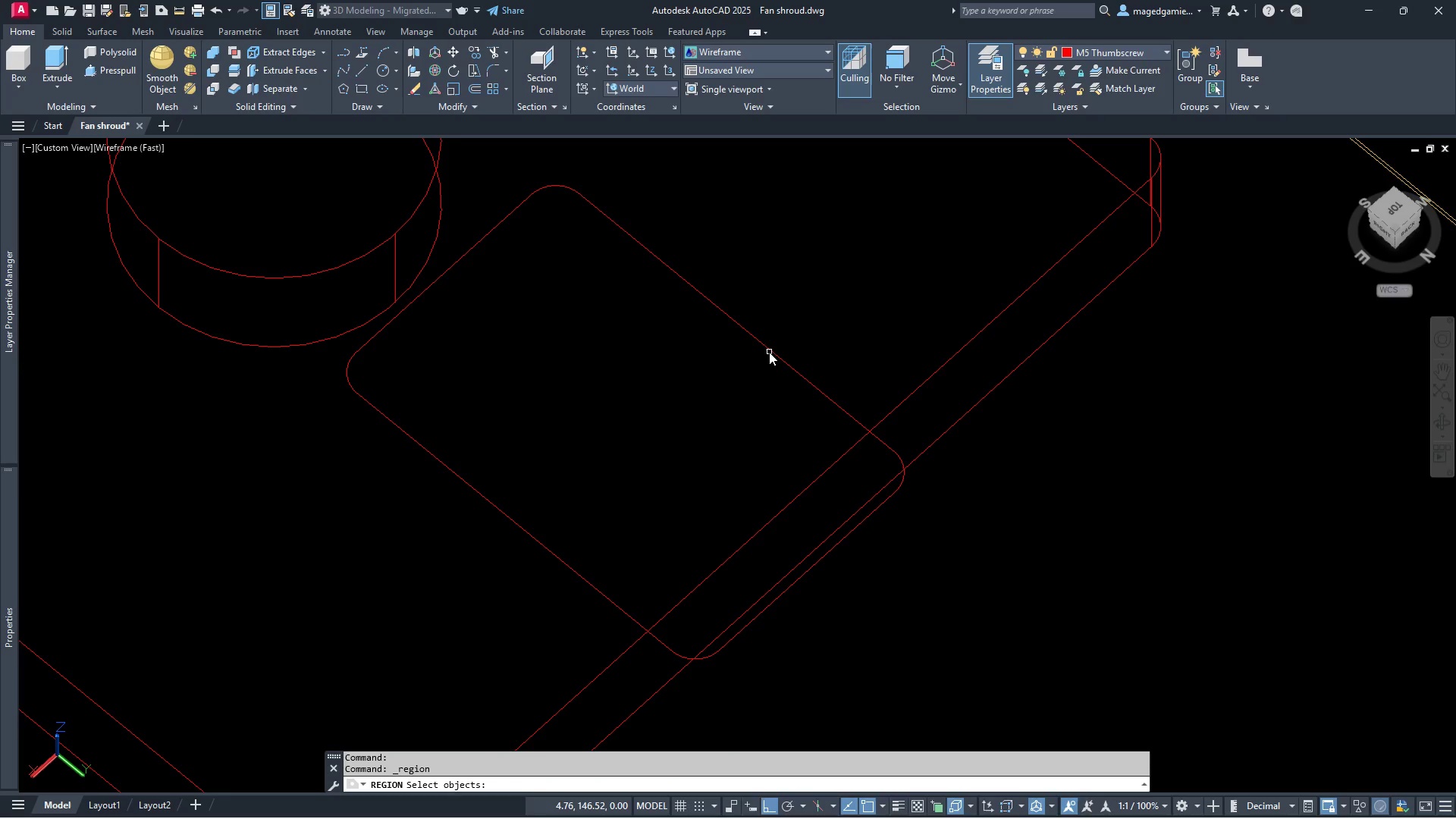 
left_click([769, 352])
 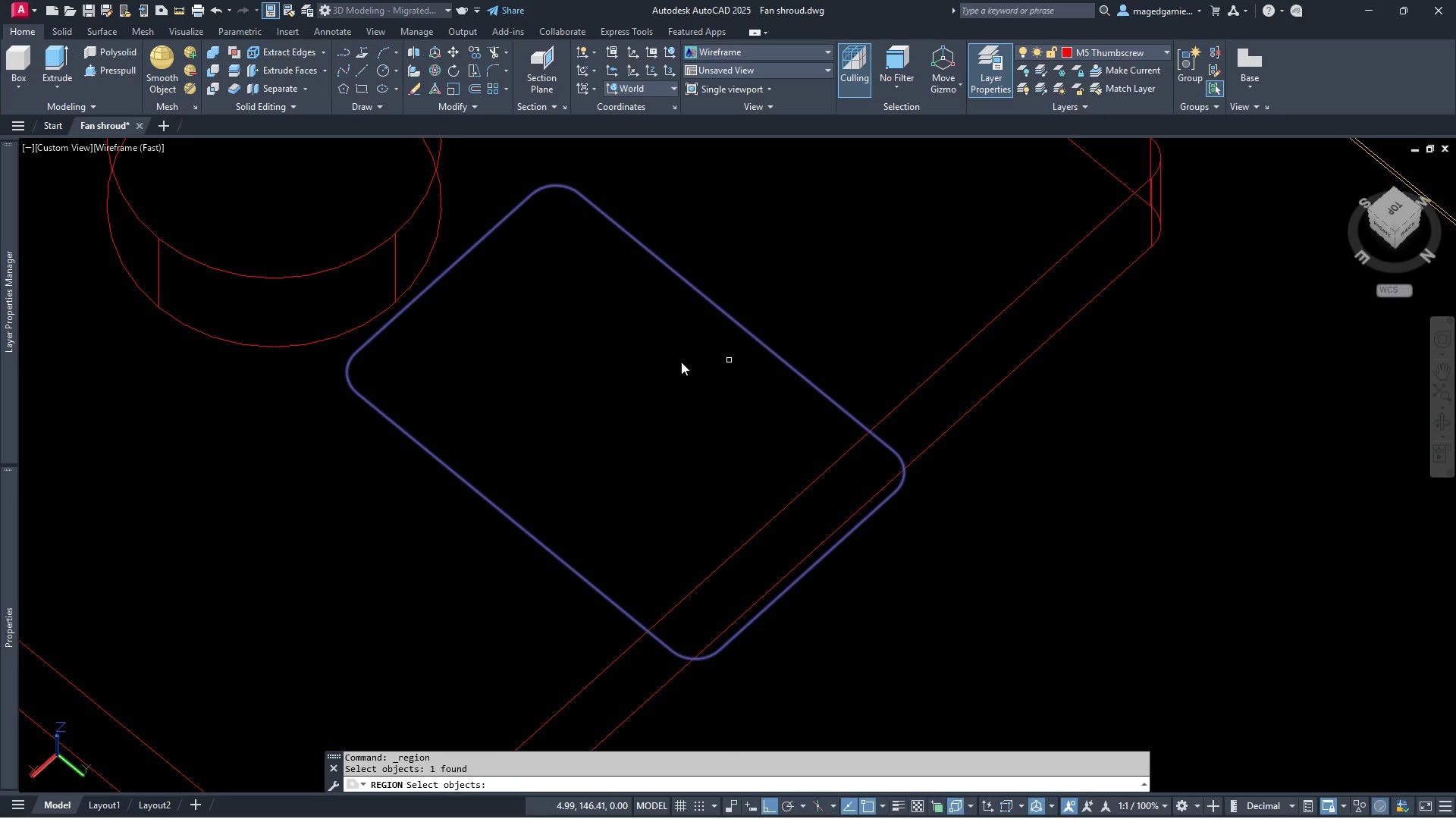 
right_click([673, 362])
 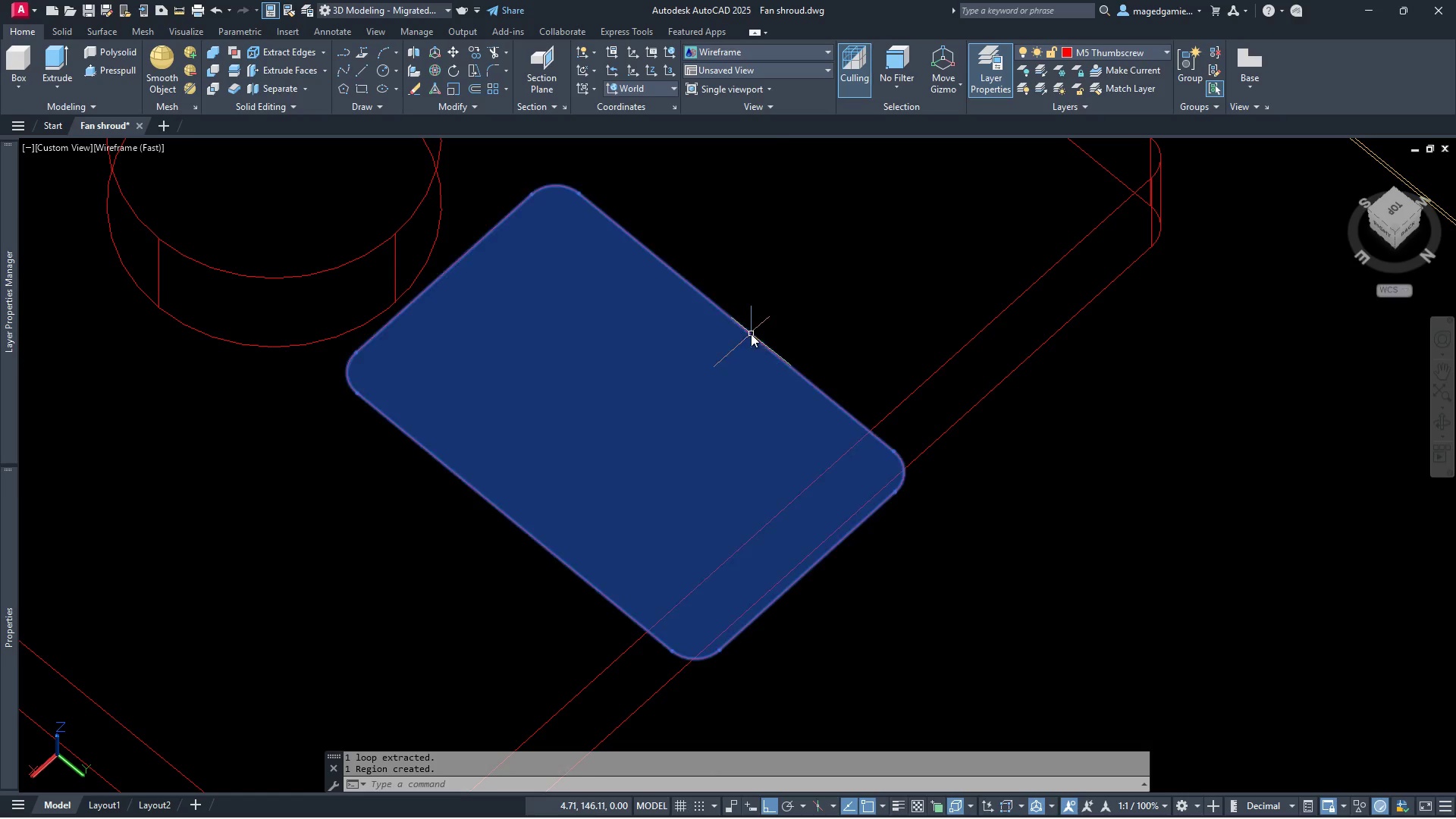 
left_click([749, 334])
 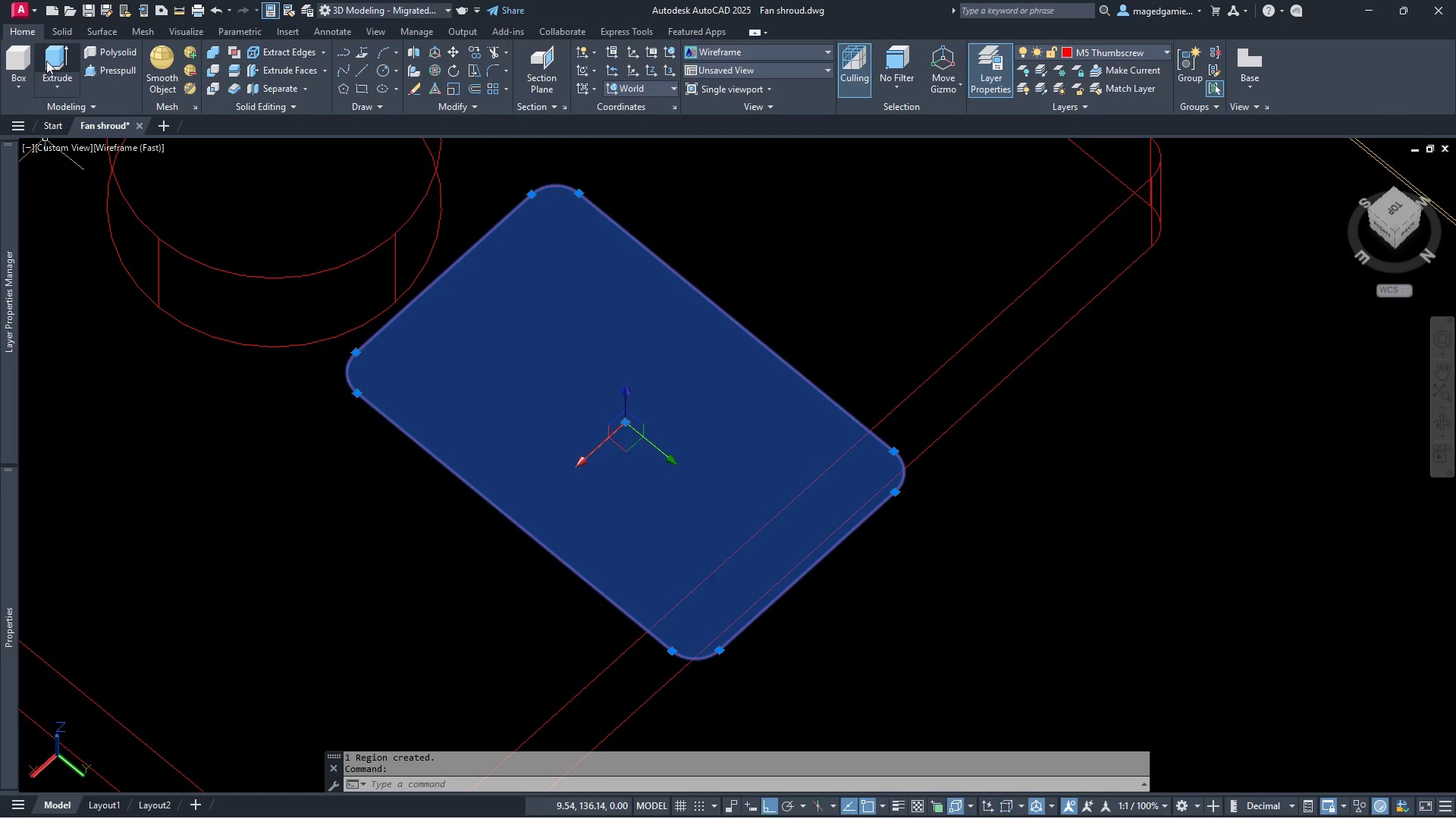 
left_click([56, 54])
 